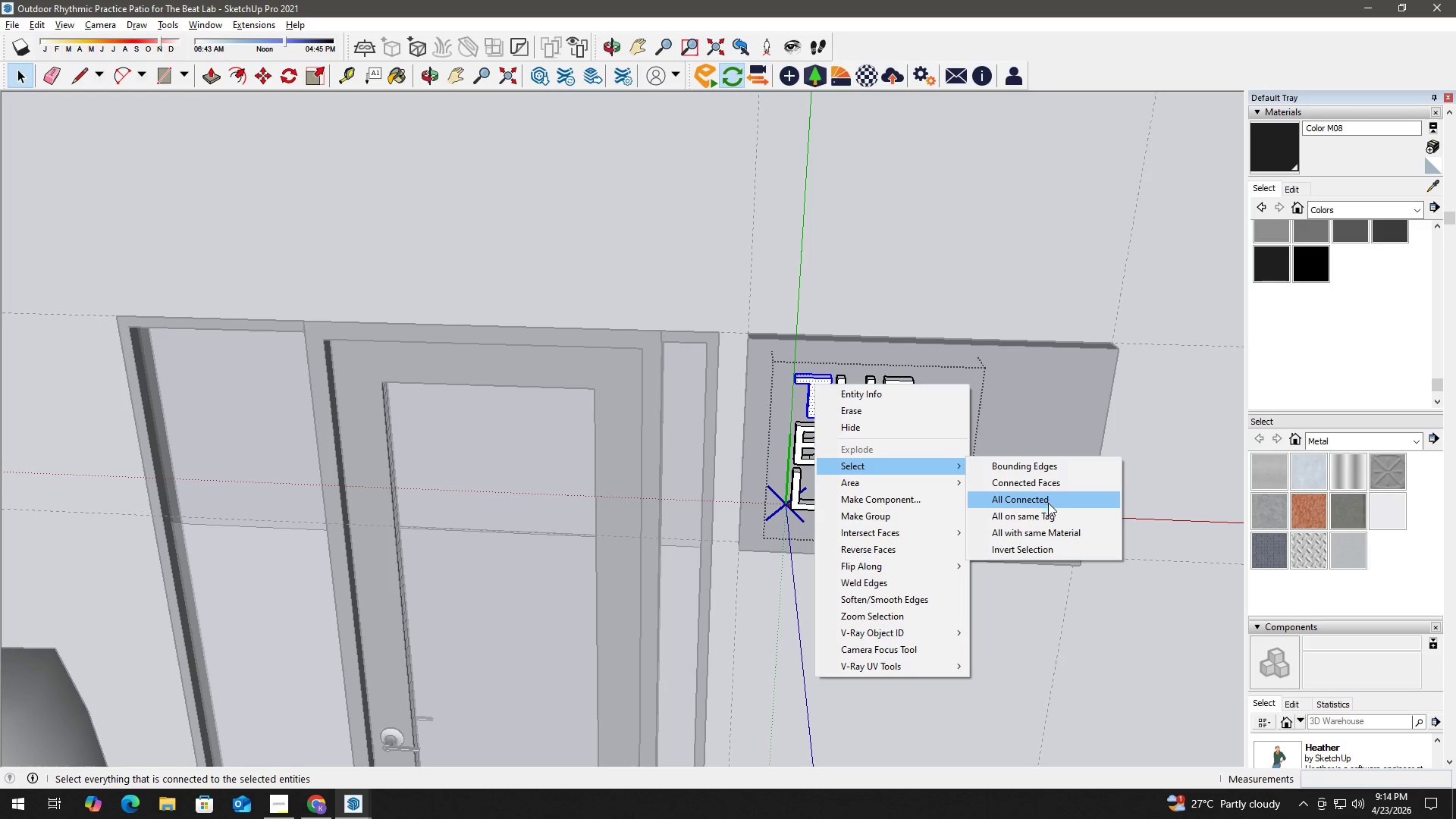 
left_click([1050, 513])
 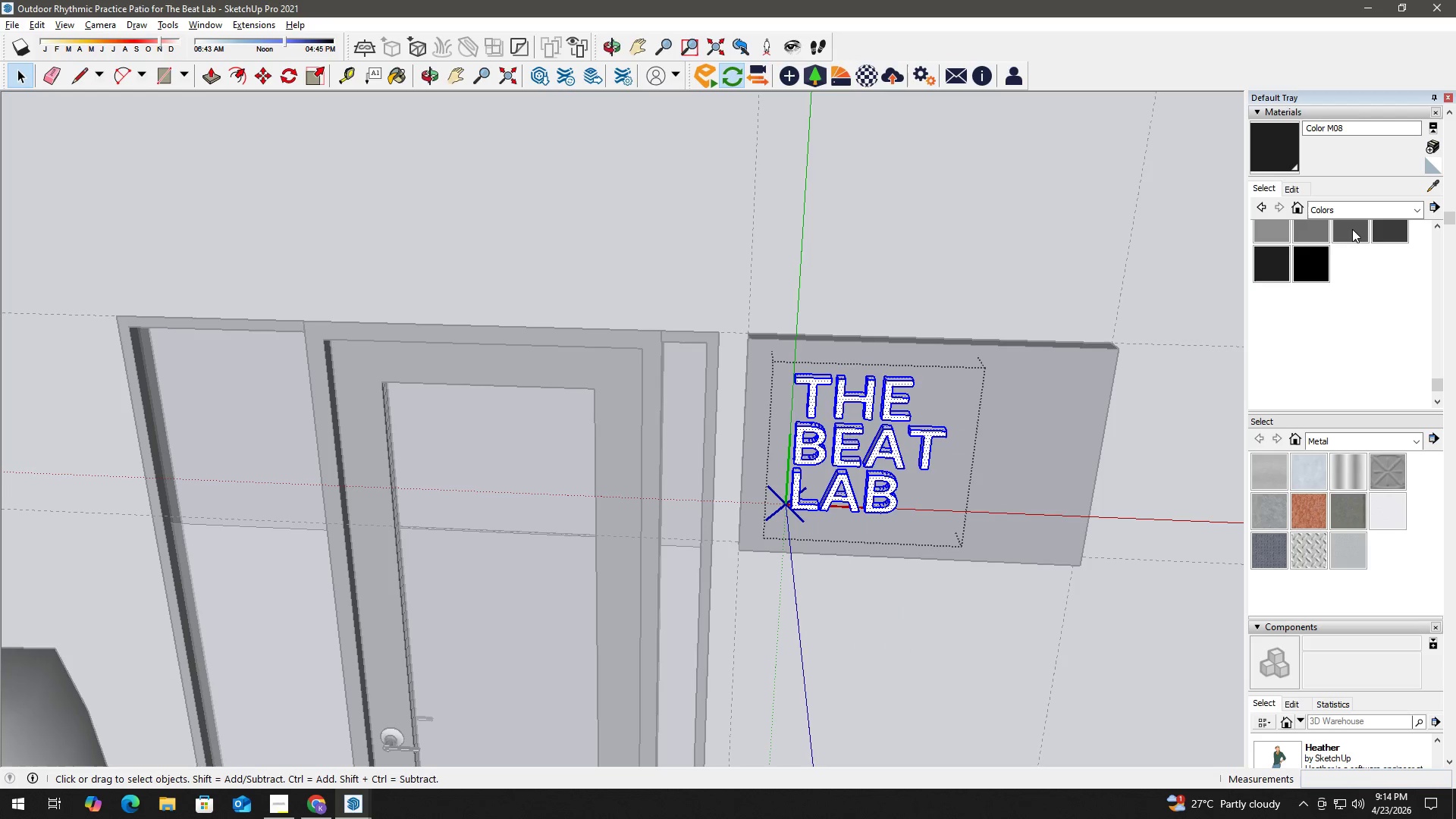 
scroll: coordinate [1337, 322], scroll_direction: up, amount: 4.0
 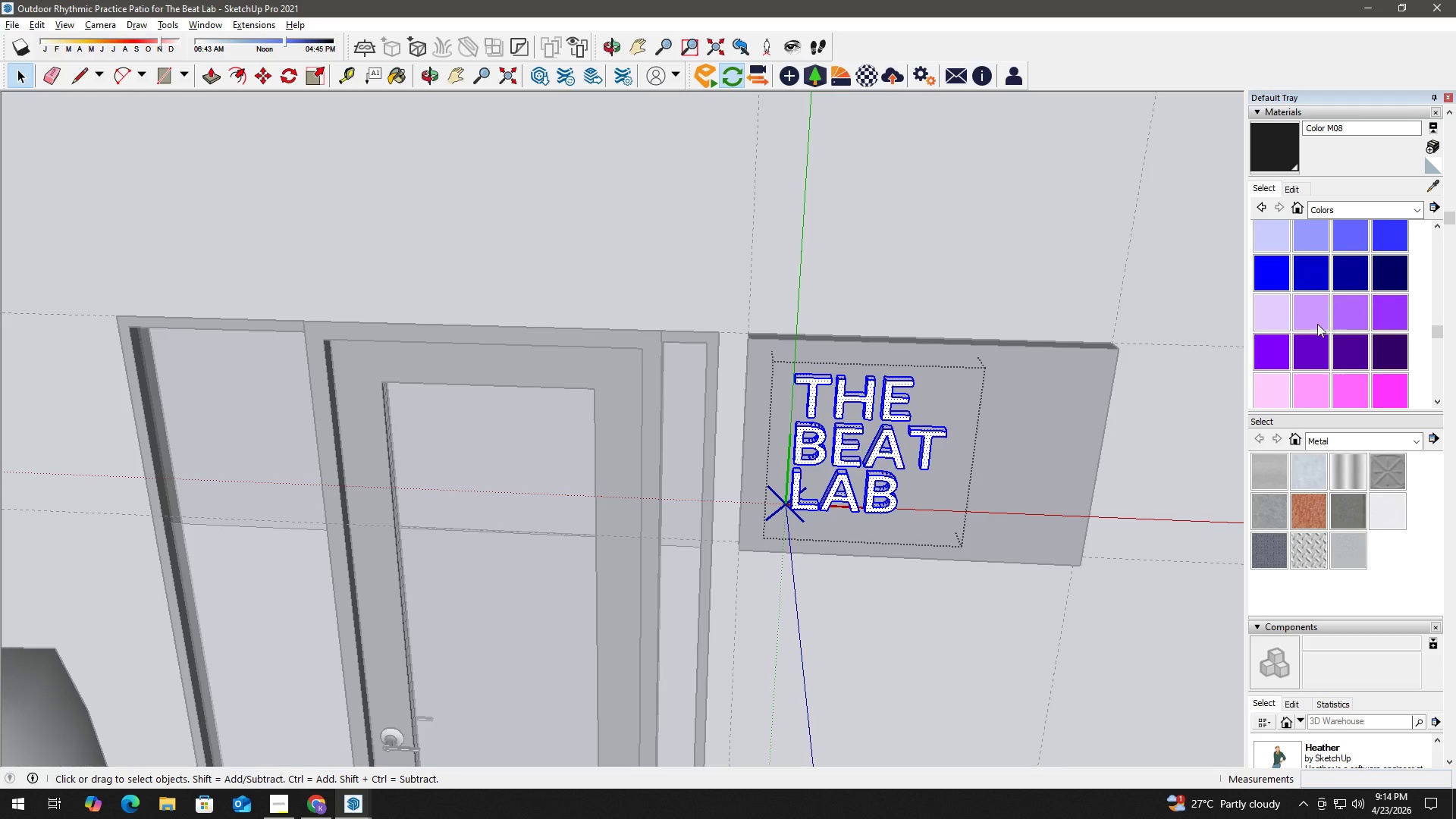 
scroll: coordinate [1316, 330], scroll_direction: down, amount: 3.0
 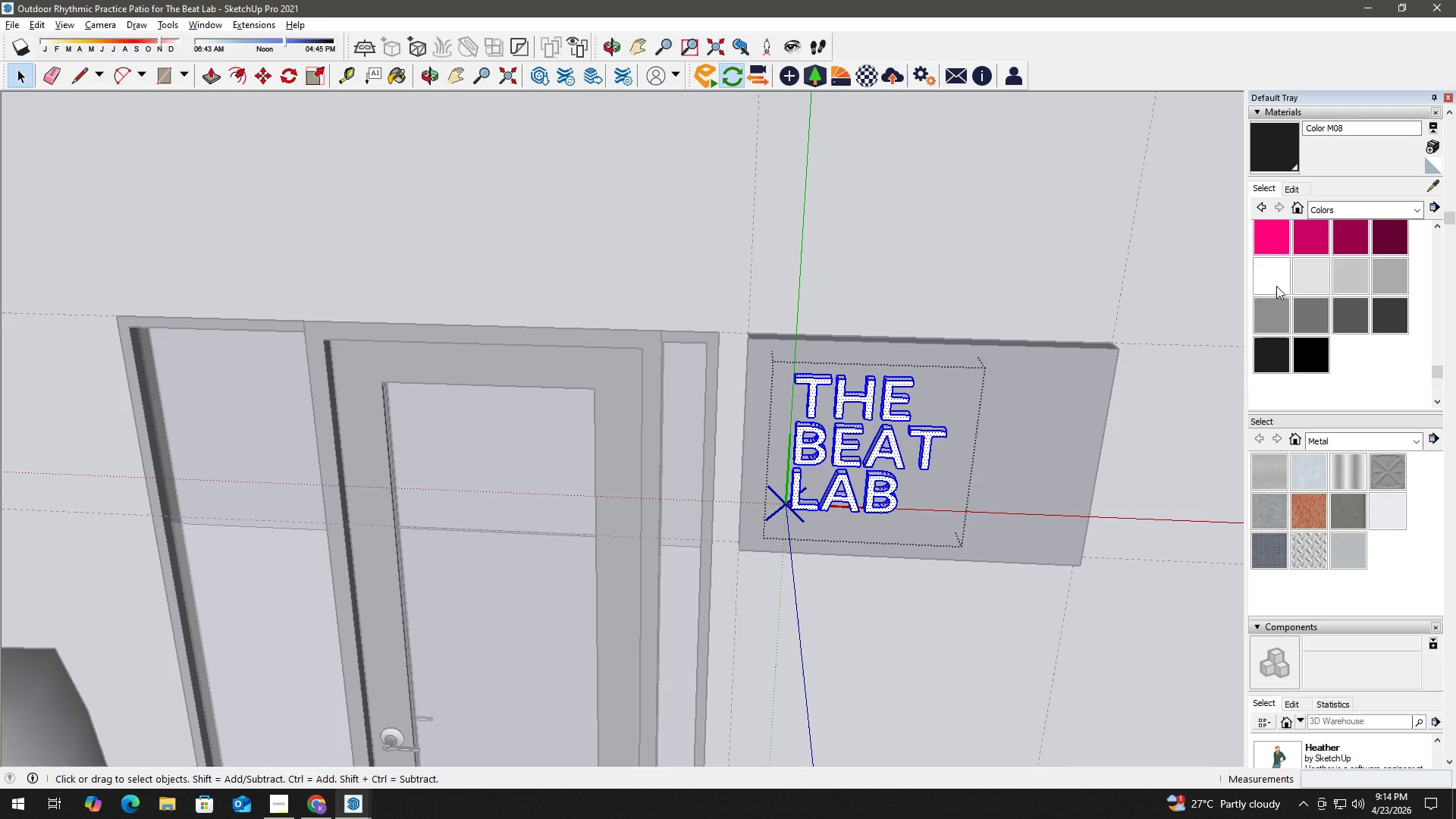 
left_click([1276, 281])
 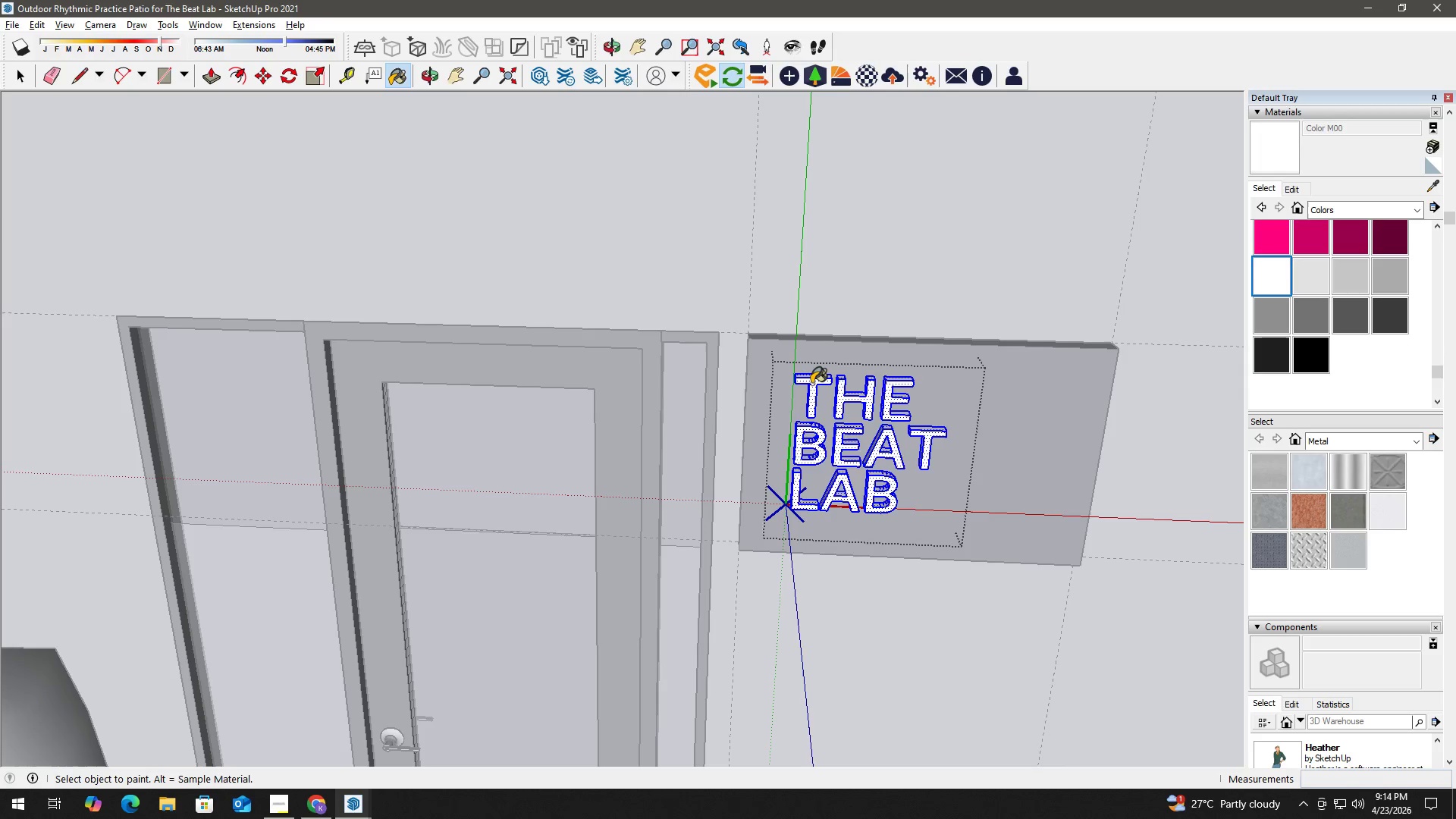 
double_click([814, 381])
 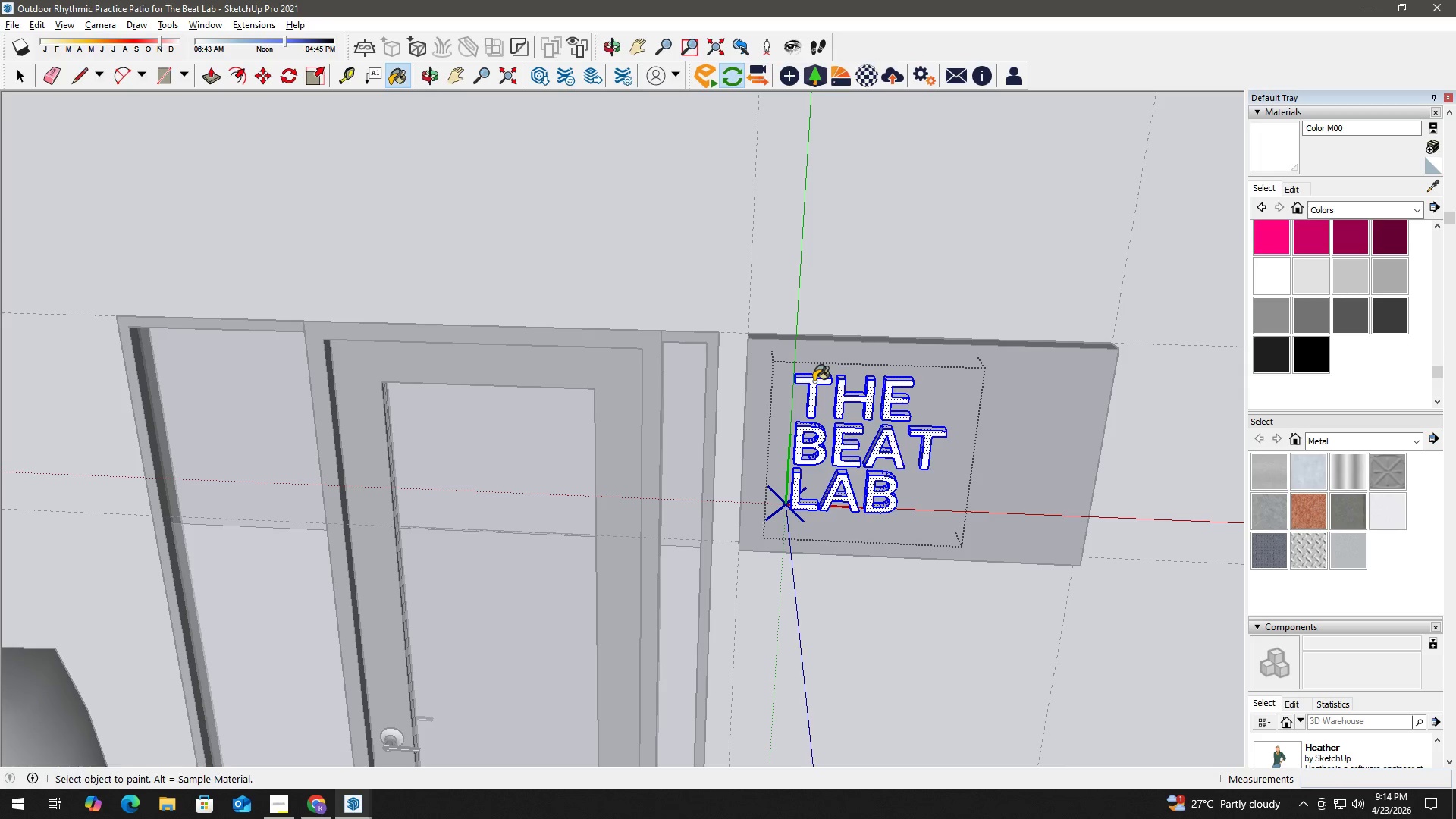 
key(Space)
 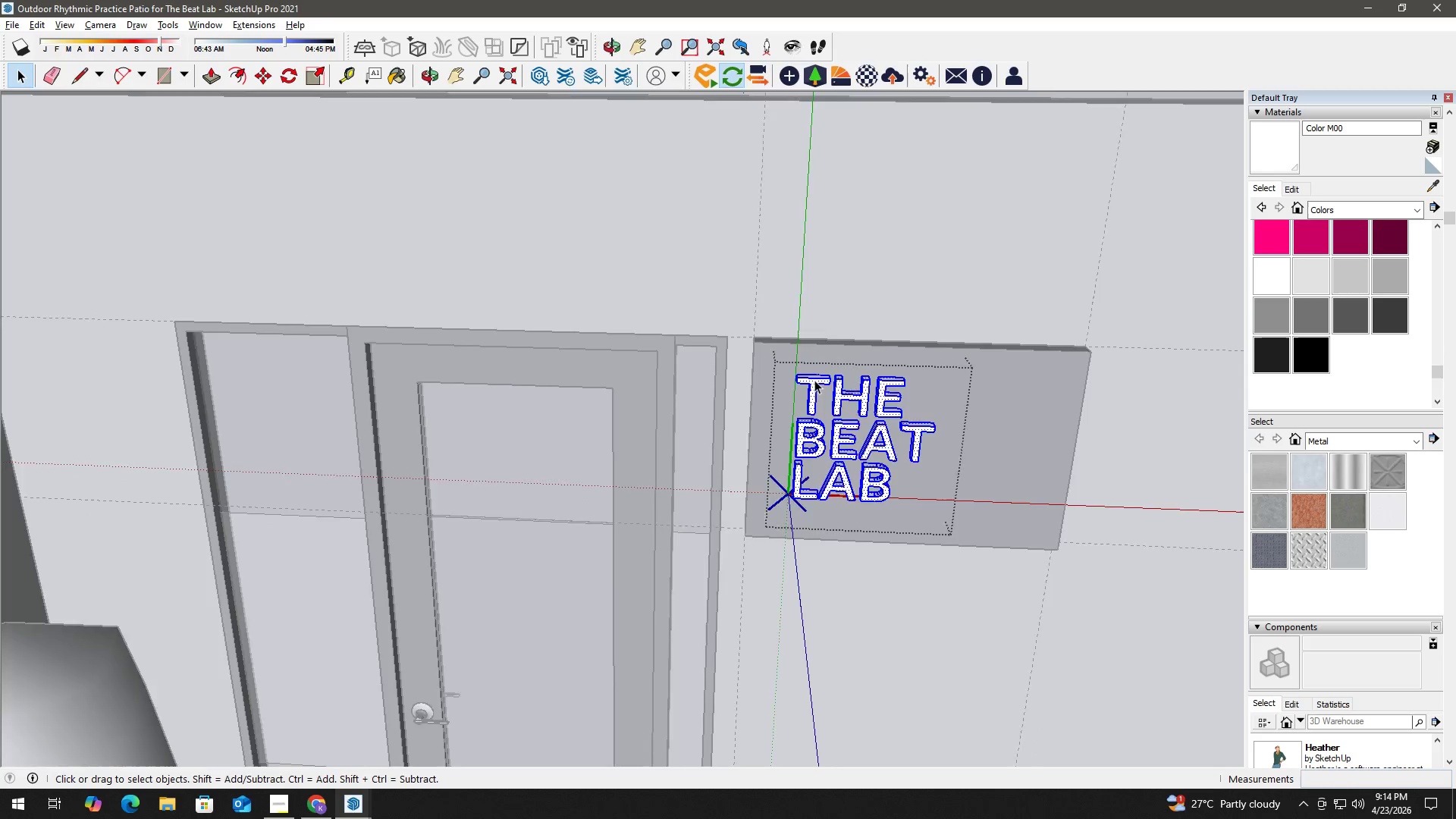 
key(Escape)
 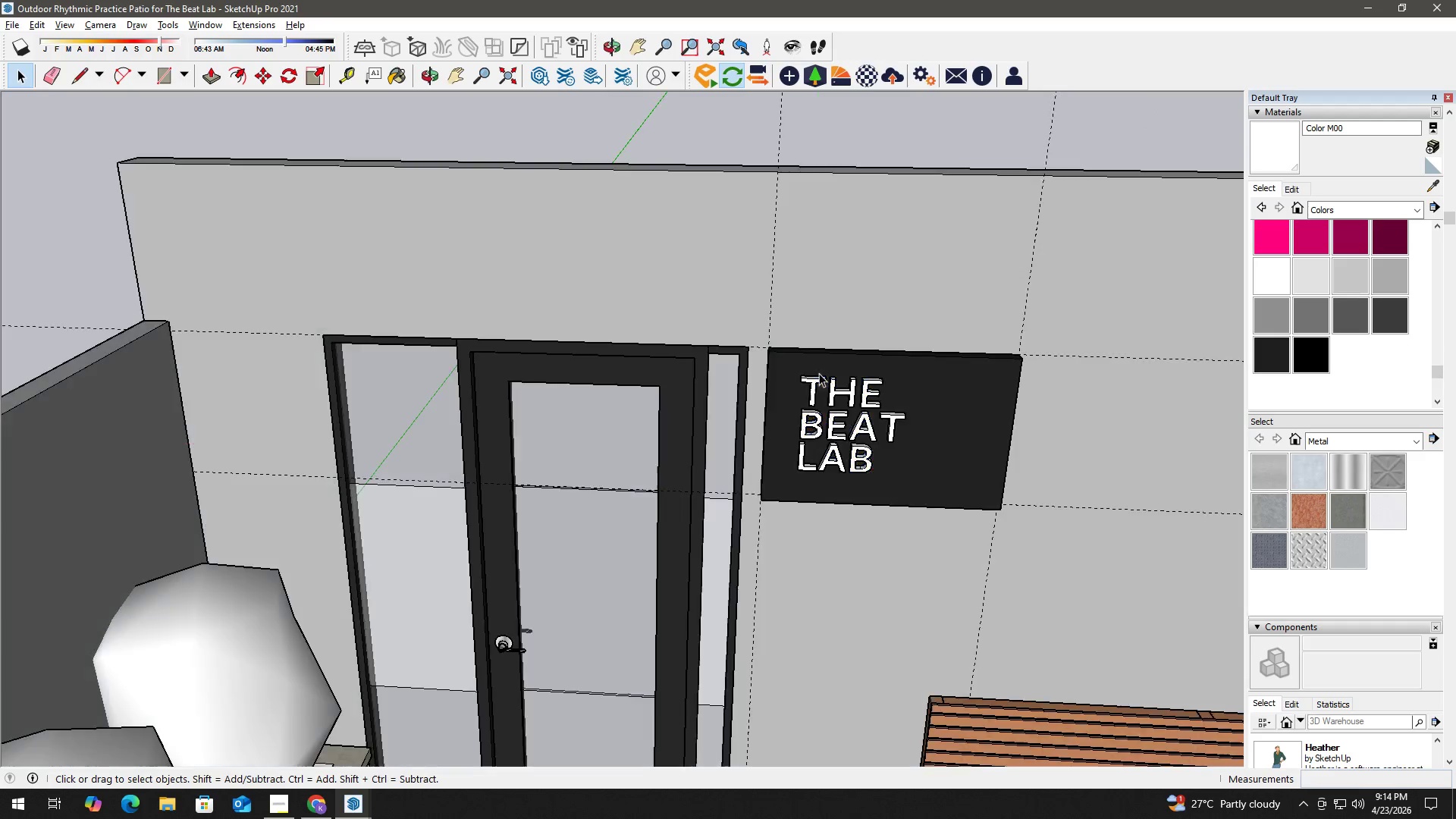 
key(Escape)
 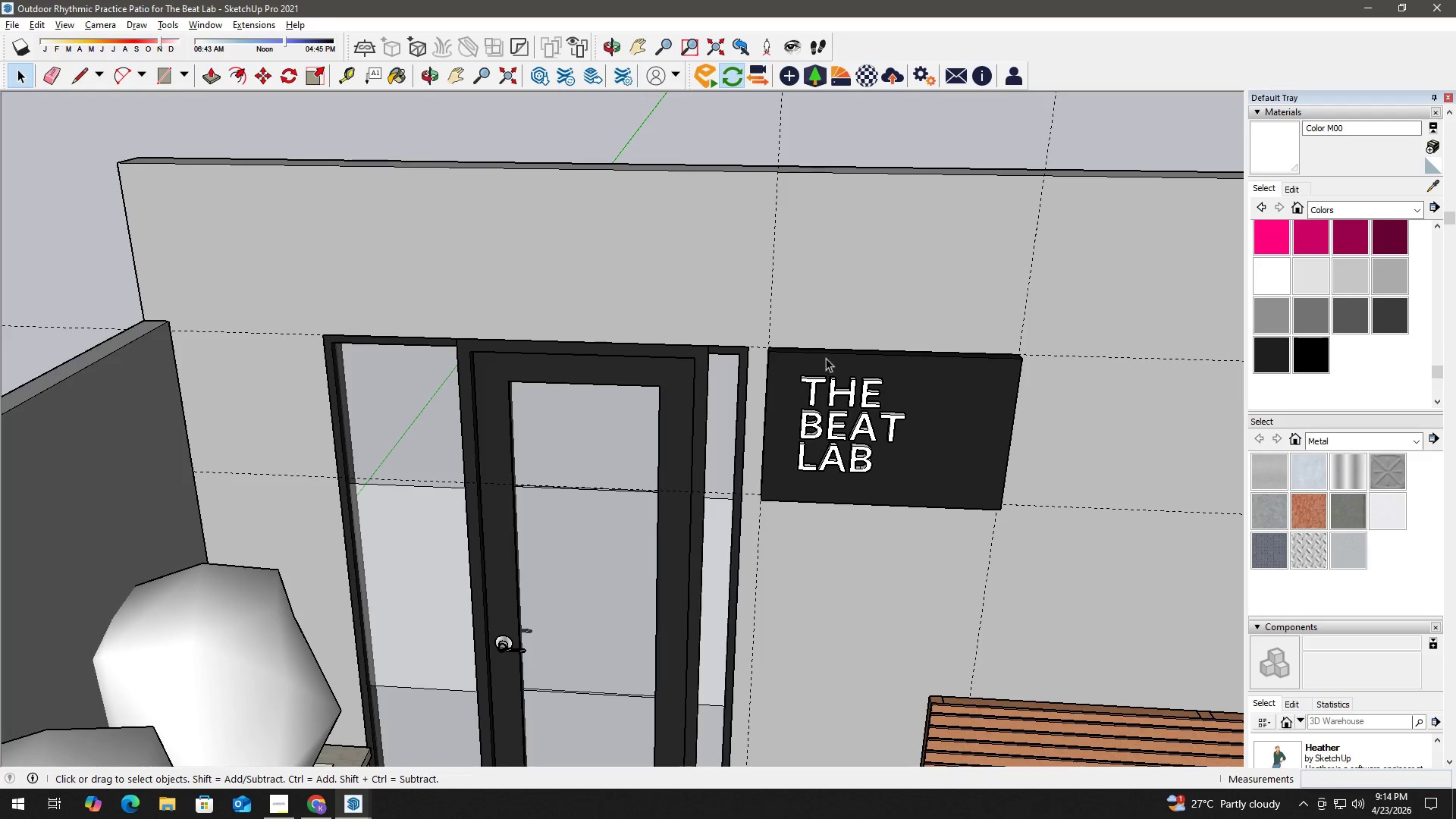 
key(Space)
 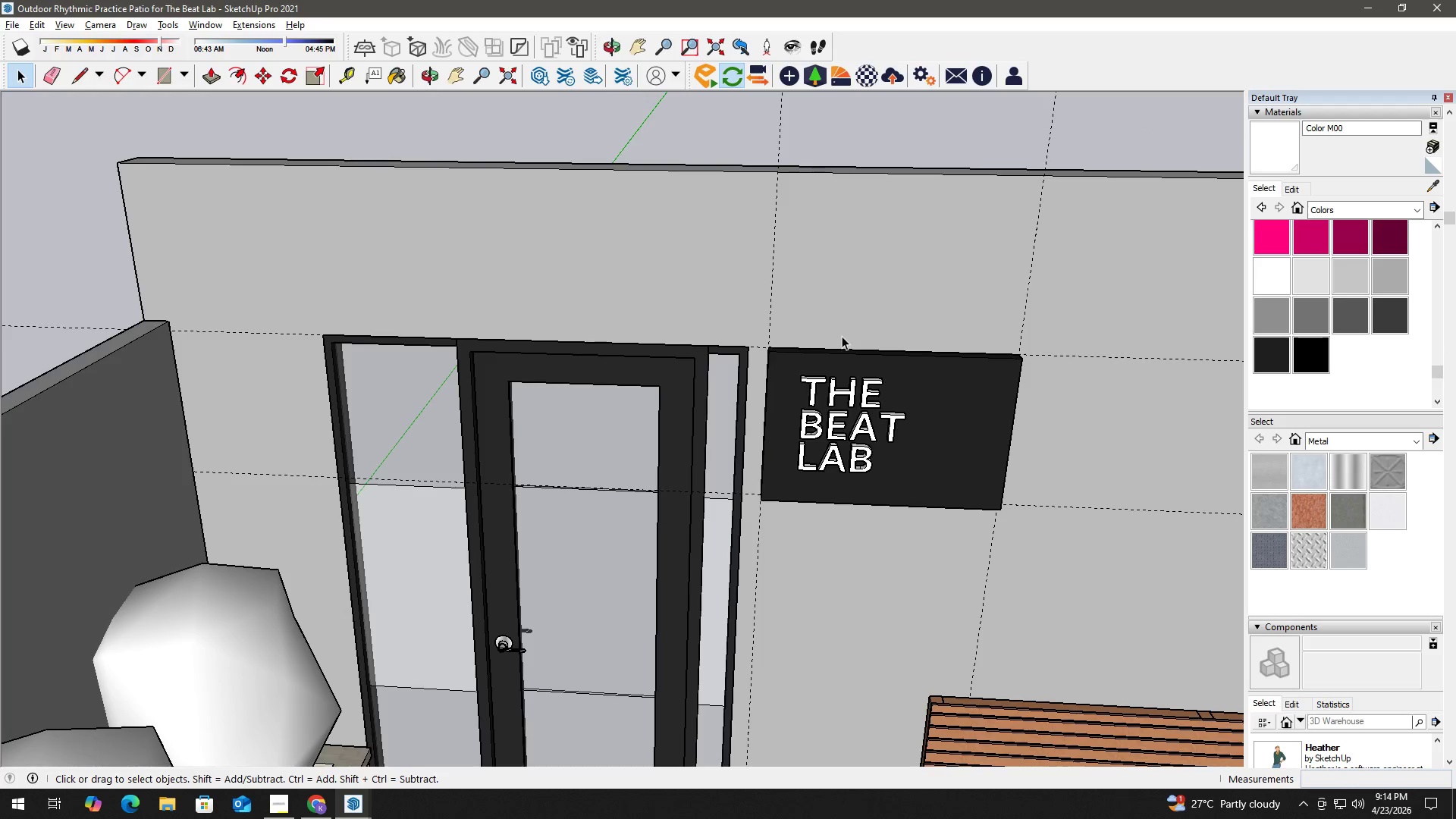 
scroll: coordinate [814, 380], scroll_direction: down, amount: 4.0
 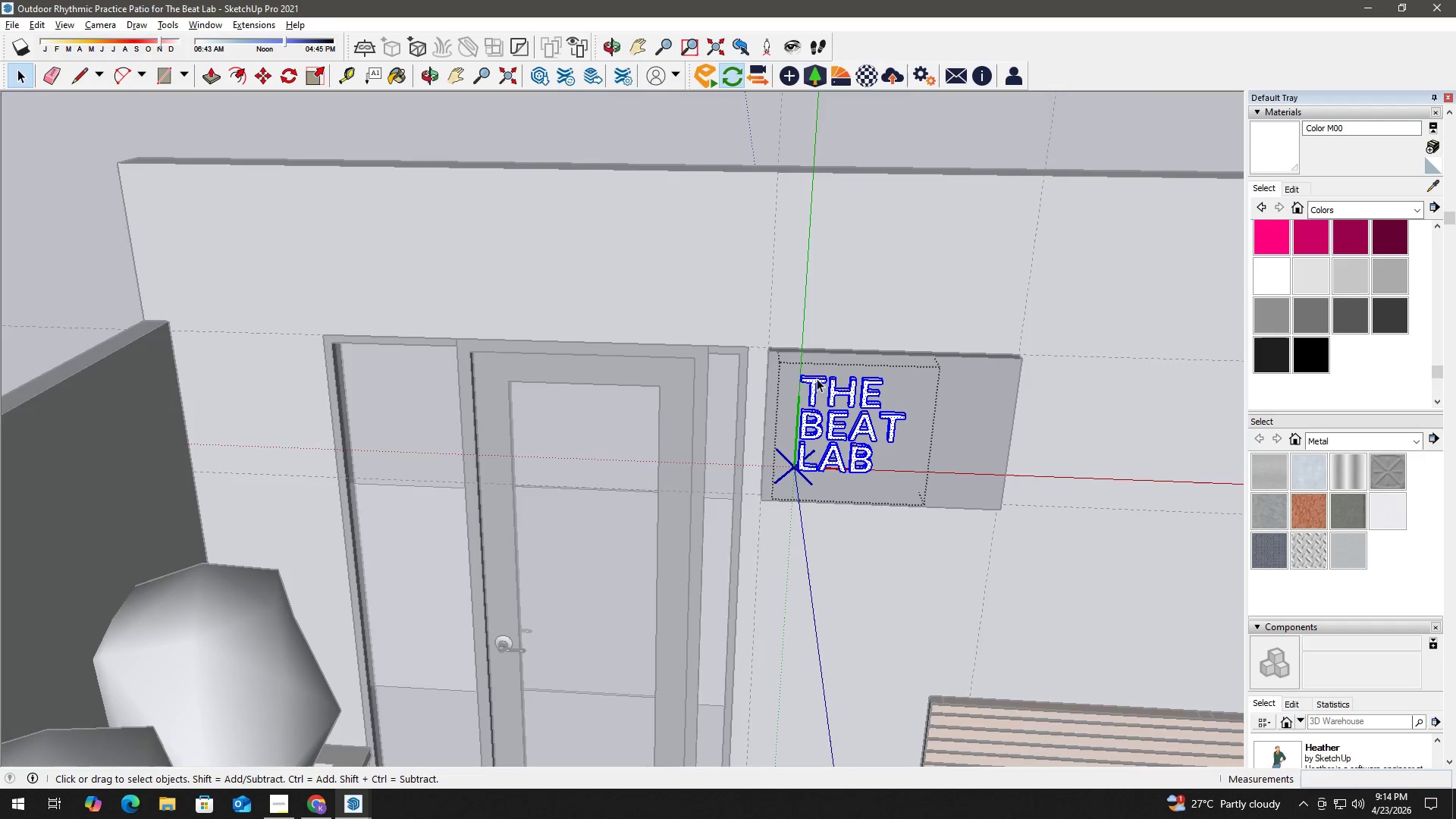 
key(Escape)
 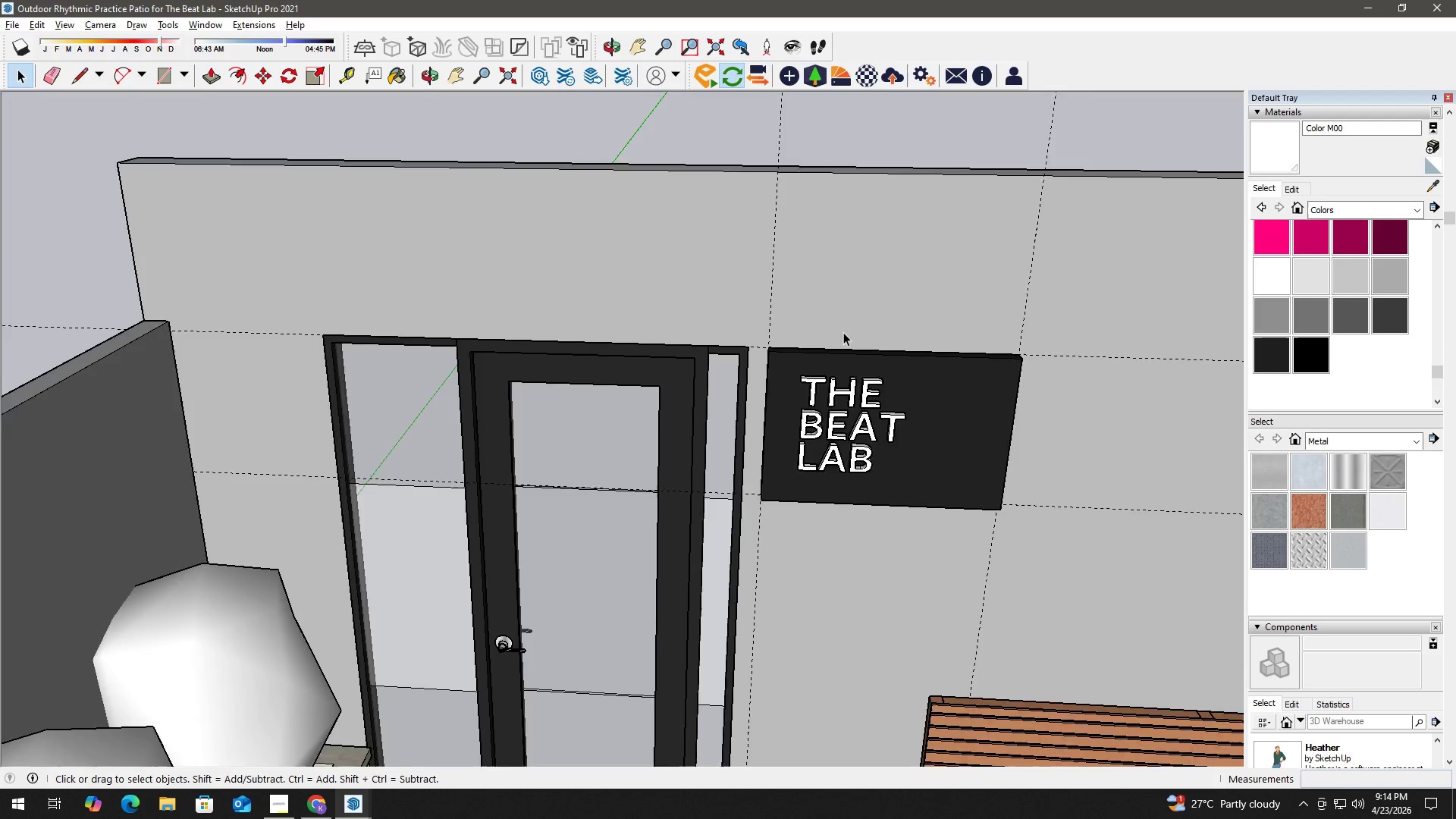 
key(Escape)
 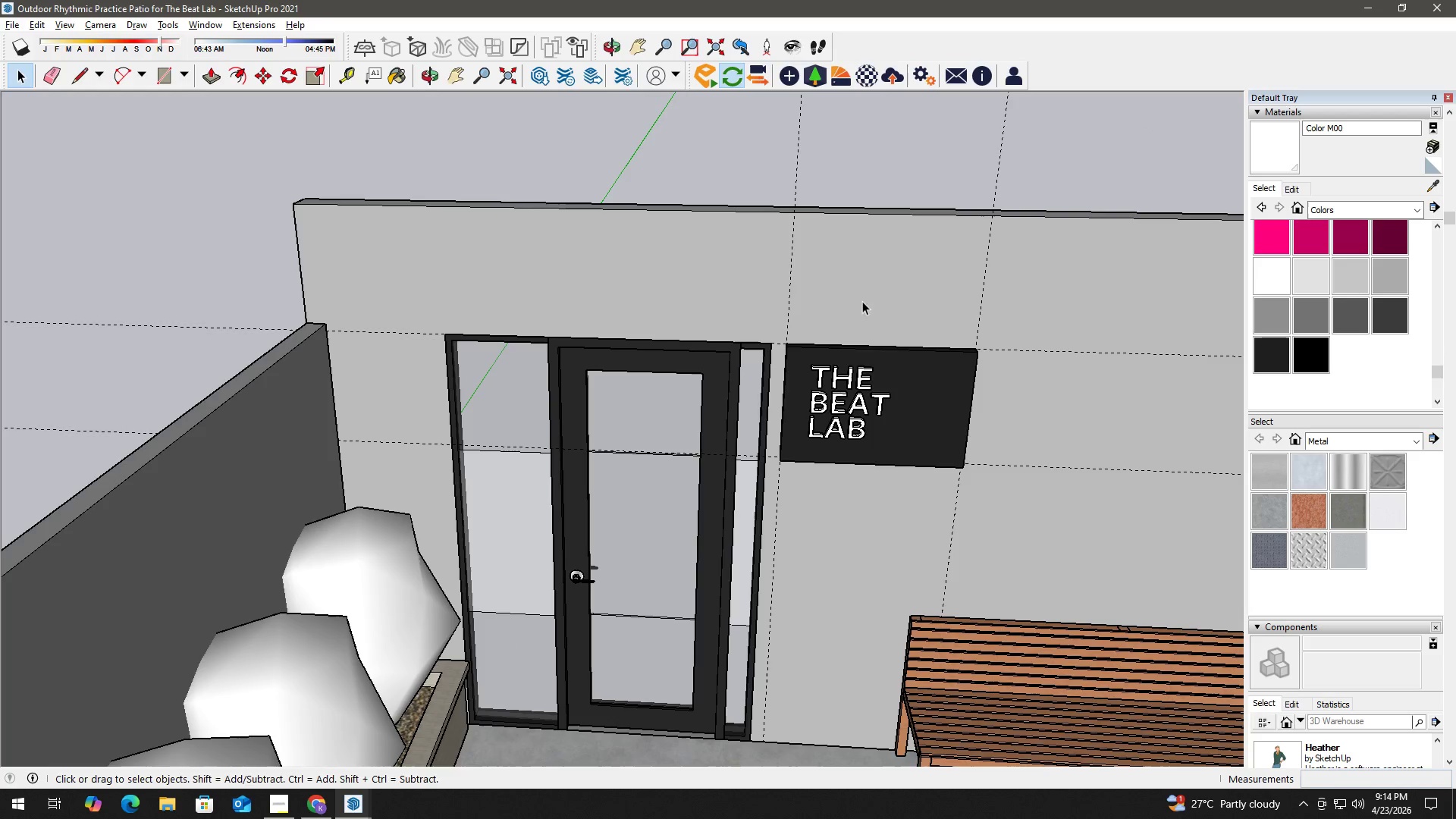 
key(E)
 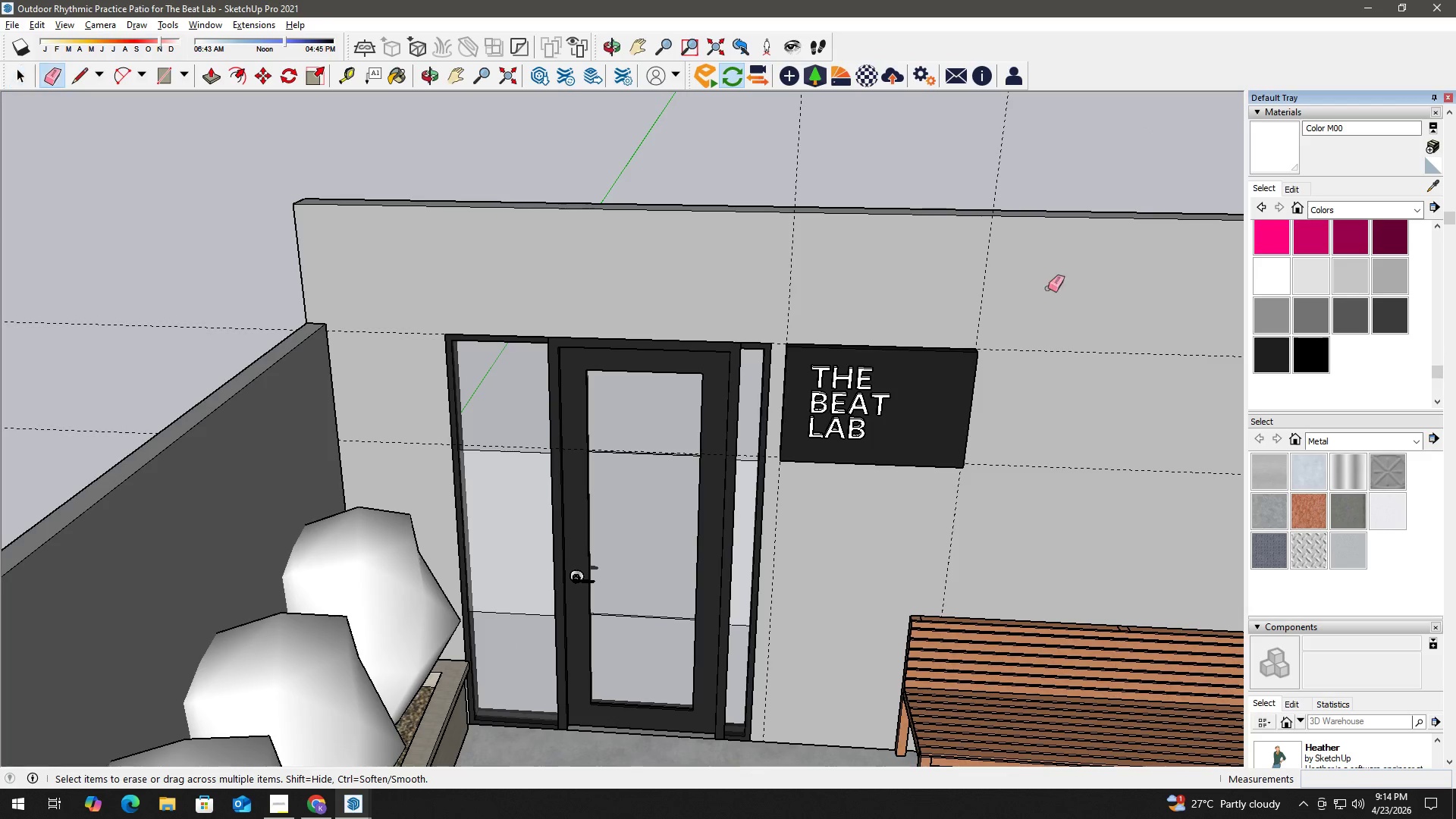 
scroll: coordinate [843, 332], scroll_direction: down, amount: 3.0
 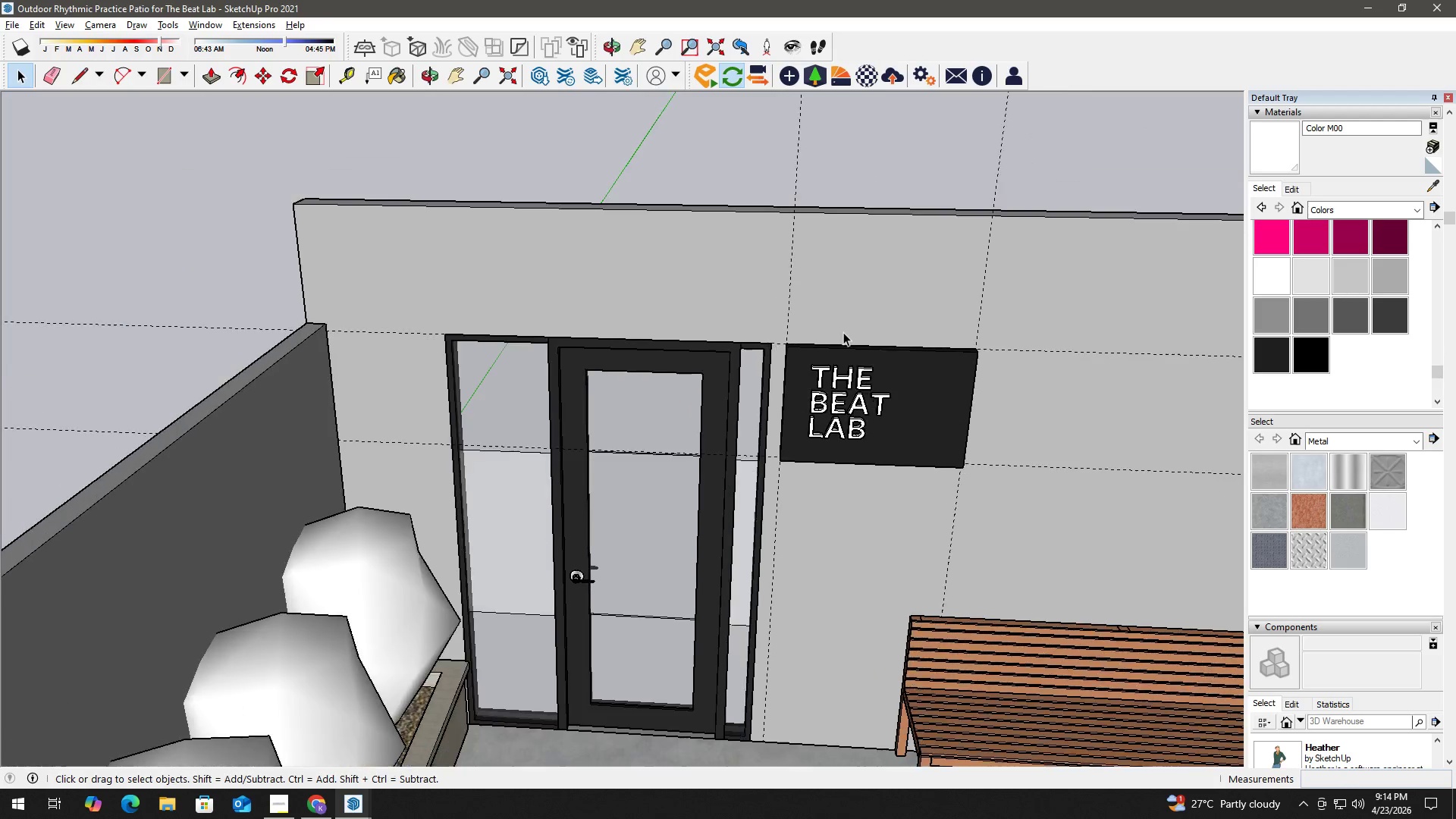 
left_click_drag(start_coordinate=[1048, 288], to_coordinate=[751, 270])
 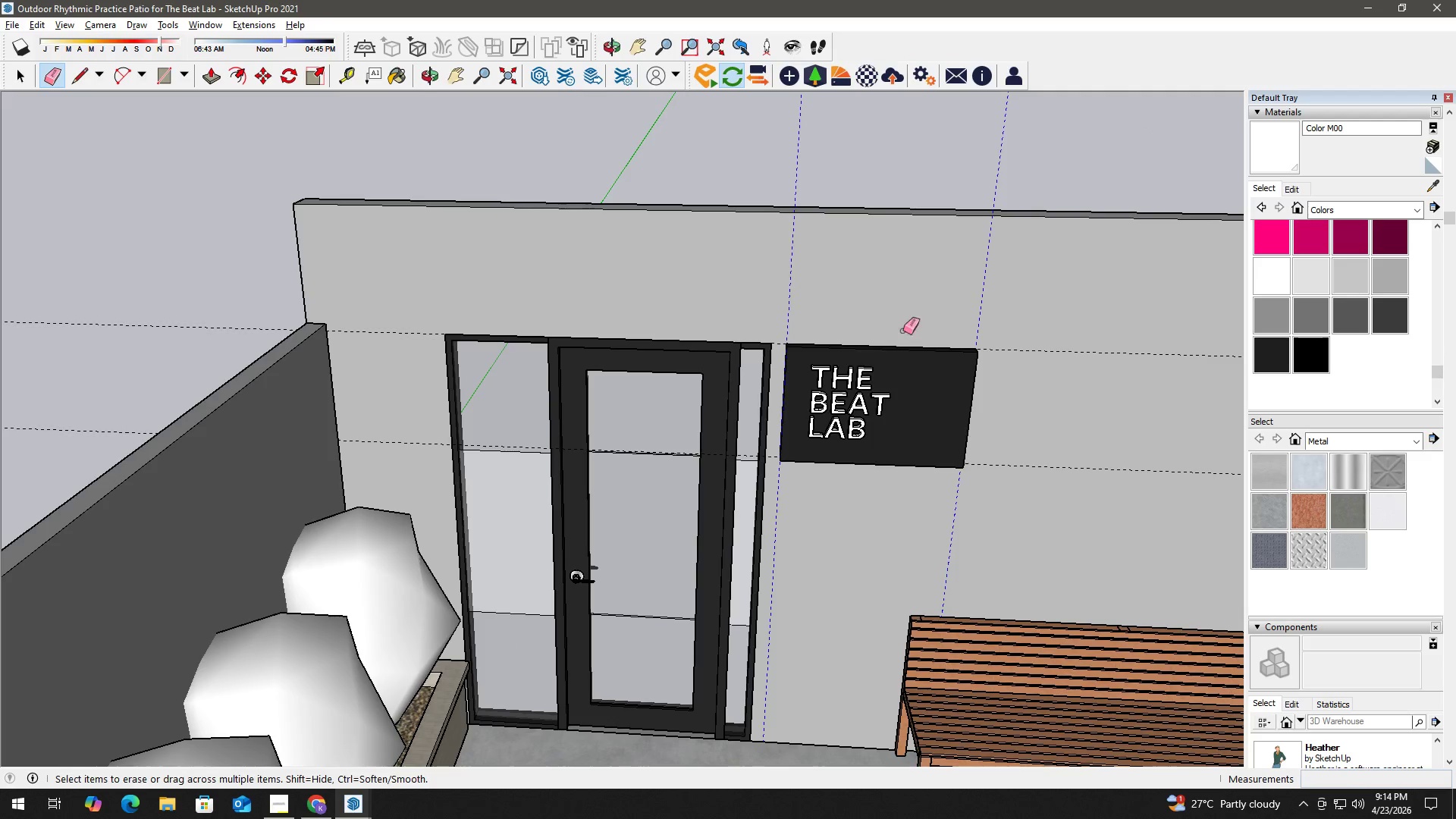 
key(Space)
 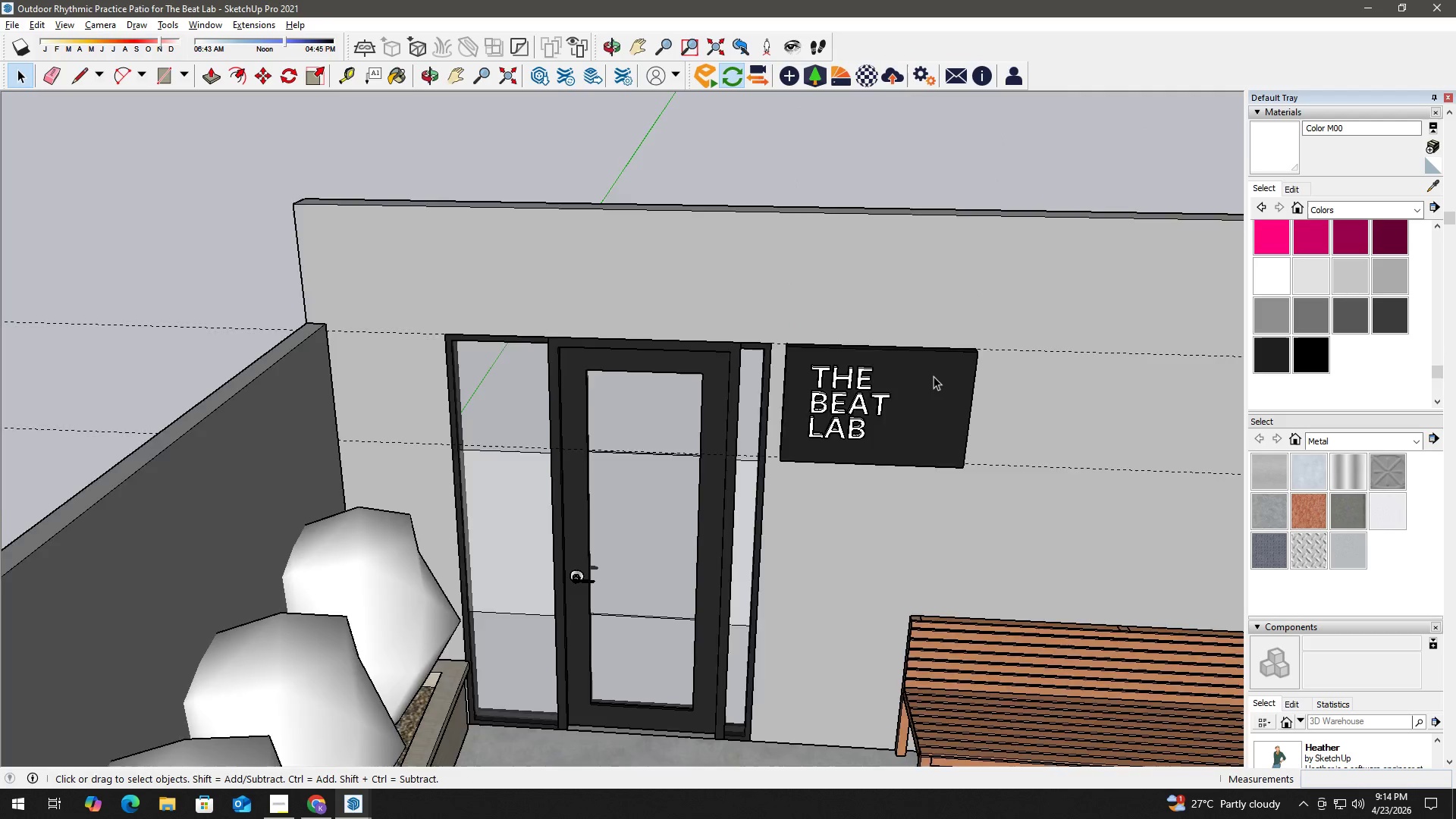 
double_click([943, 378])
 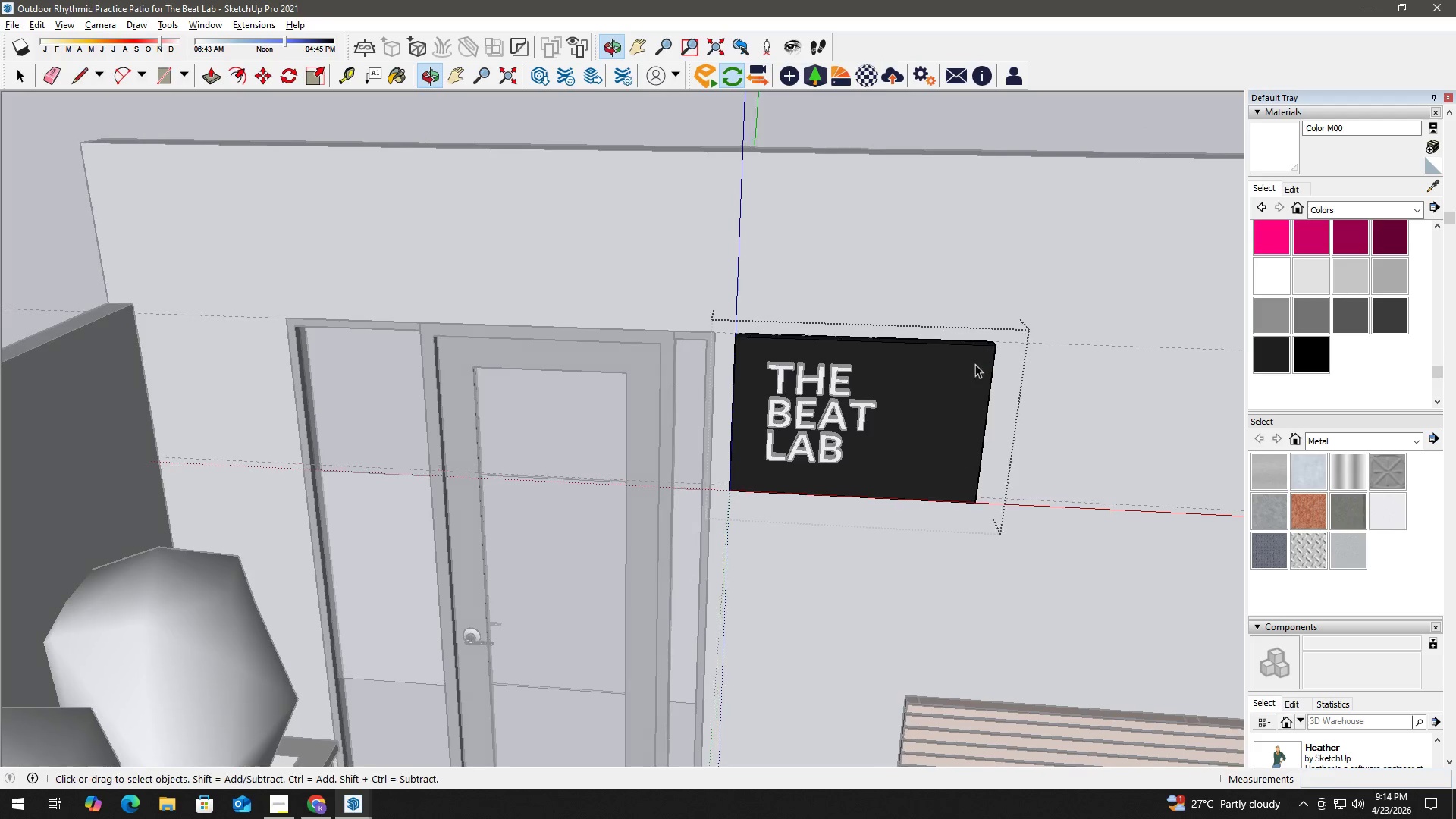 
scroll: coordinate [935, 376], scroll_direction: up, amount: 3.0
 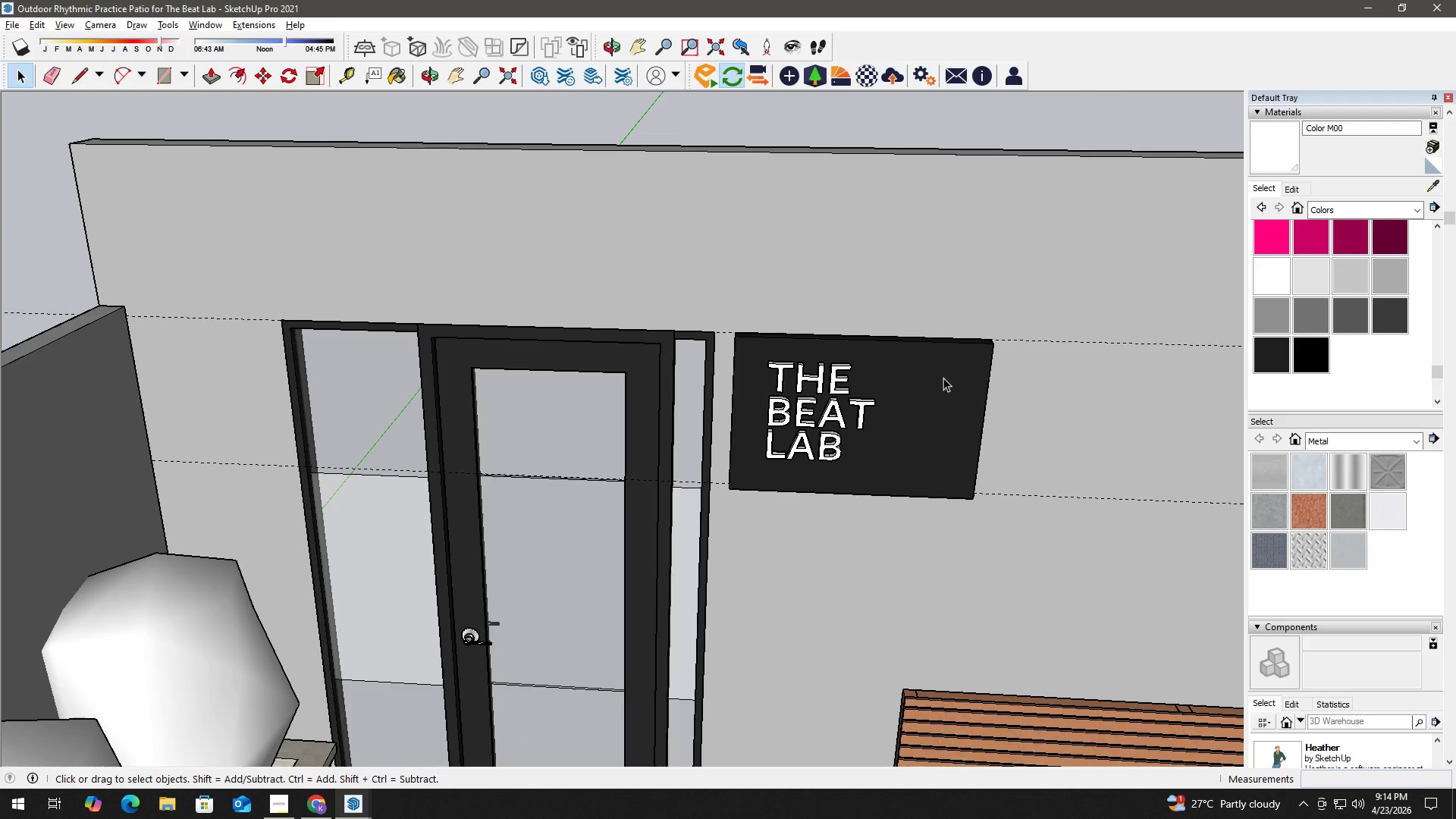 
left_click_drag(start_coordinate=[967, 315], to_coordinate=[1068, 586])
 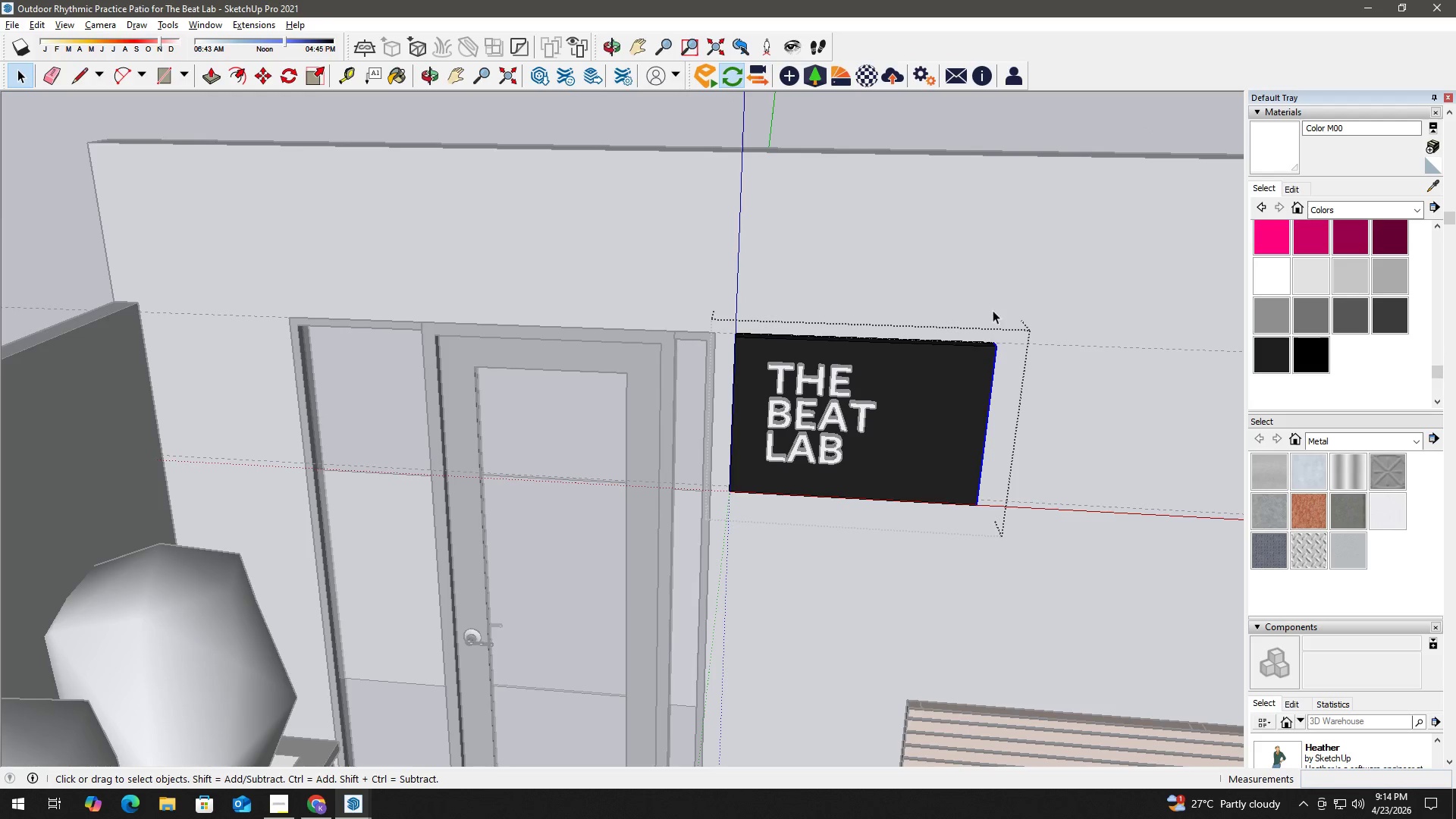 
key(M)
 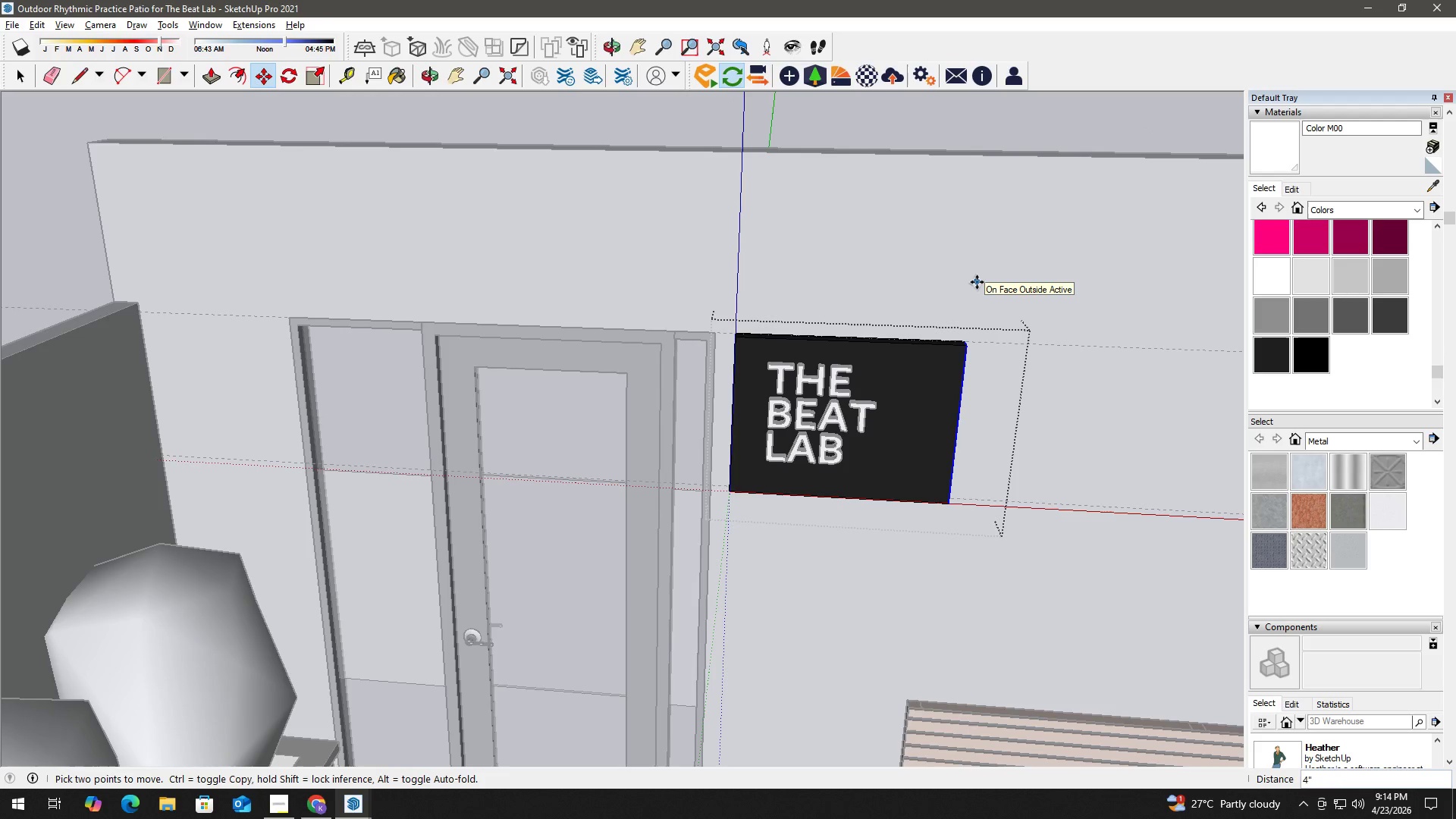 
key(Numpad1)
 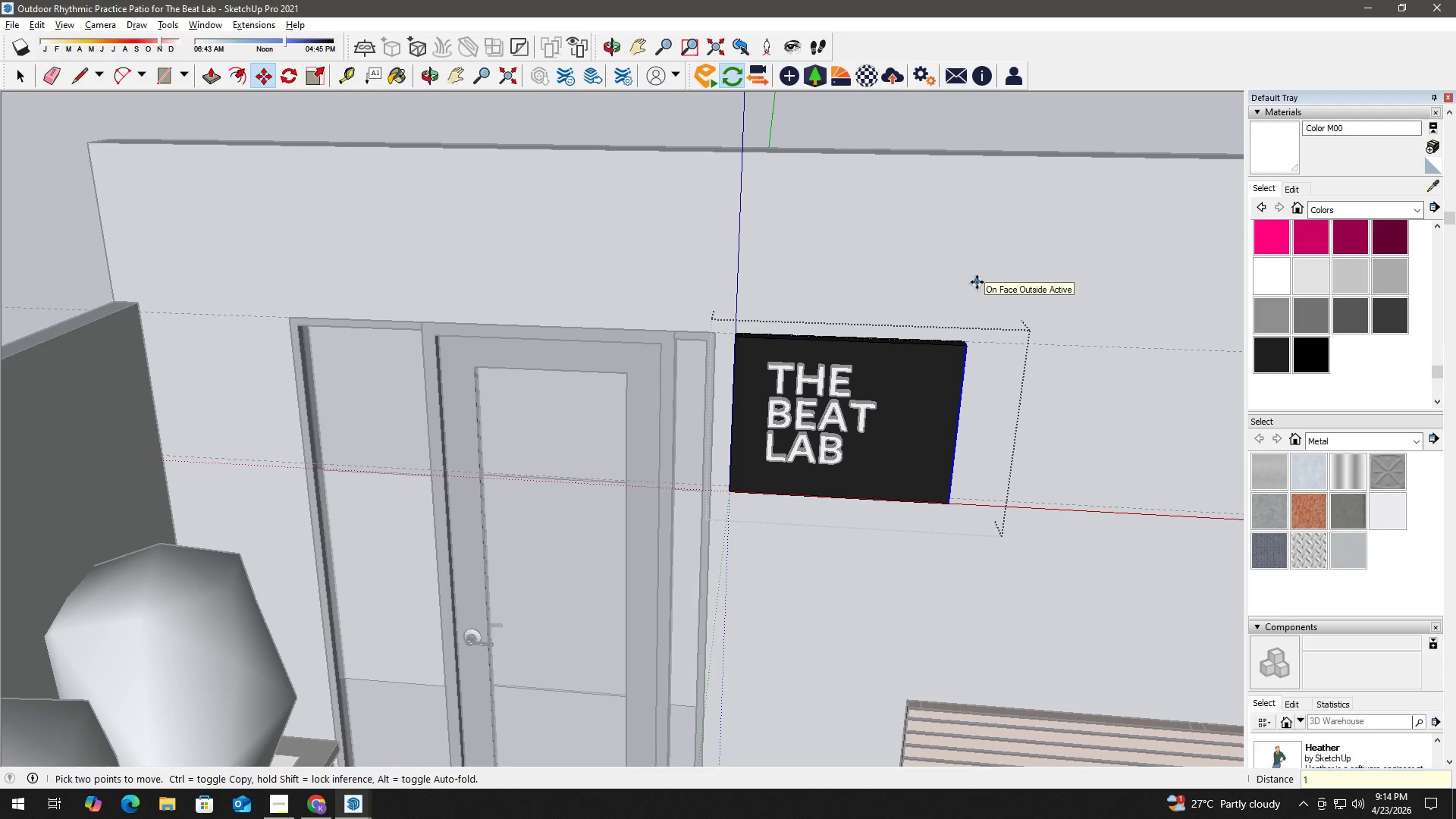 
key(NumpadEnter)
 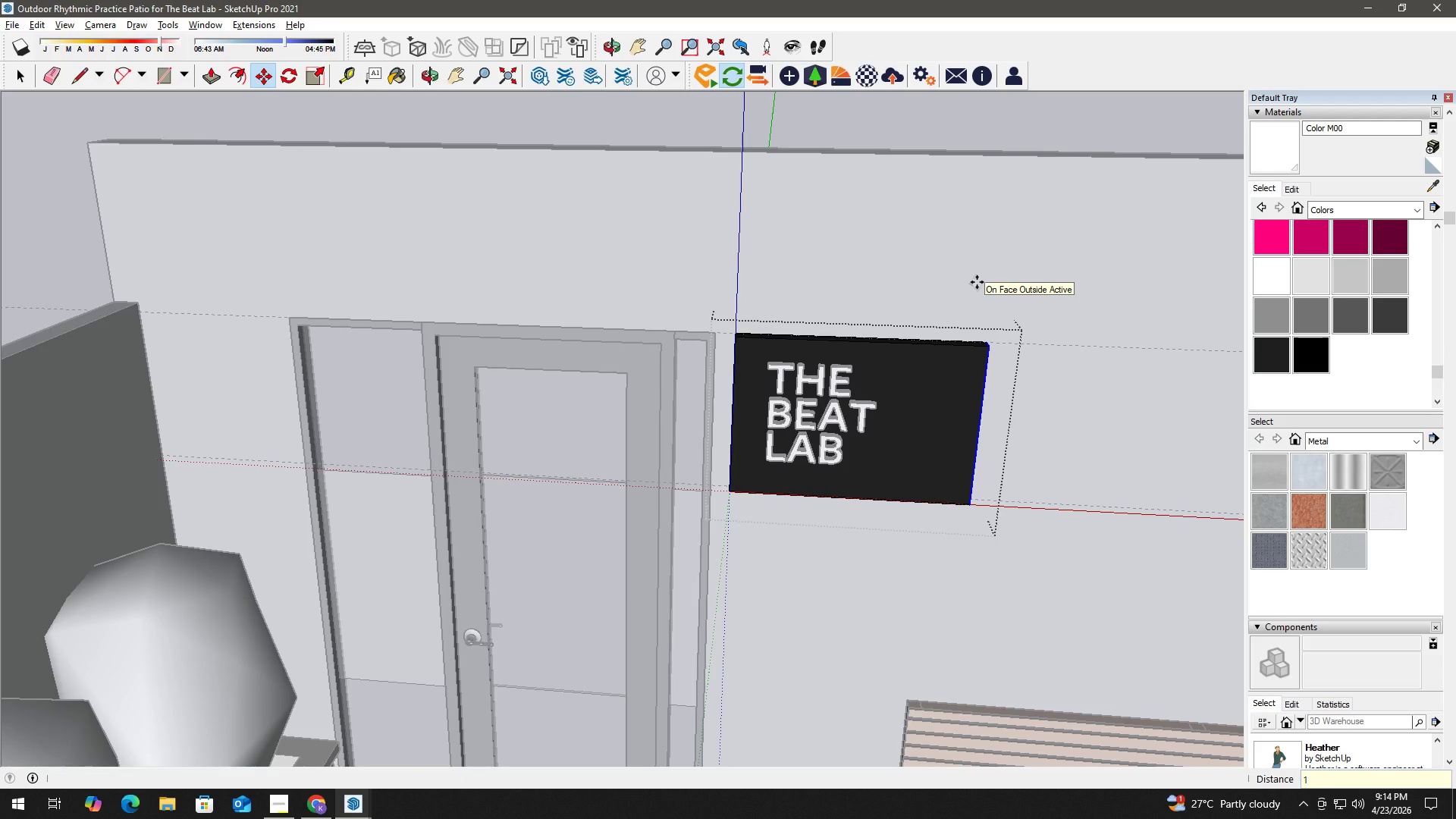 
key(Control+ControlLeft)
 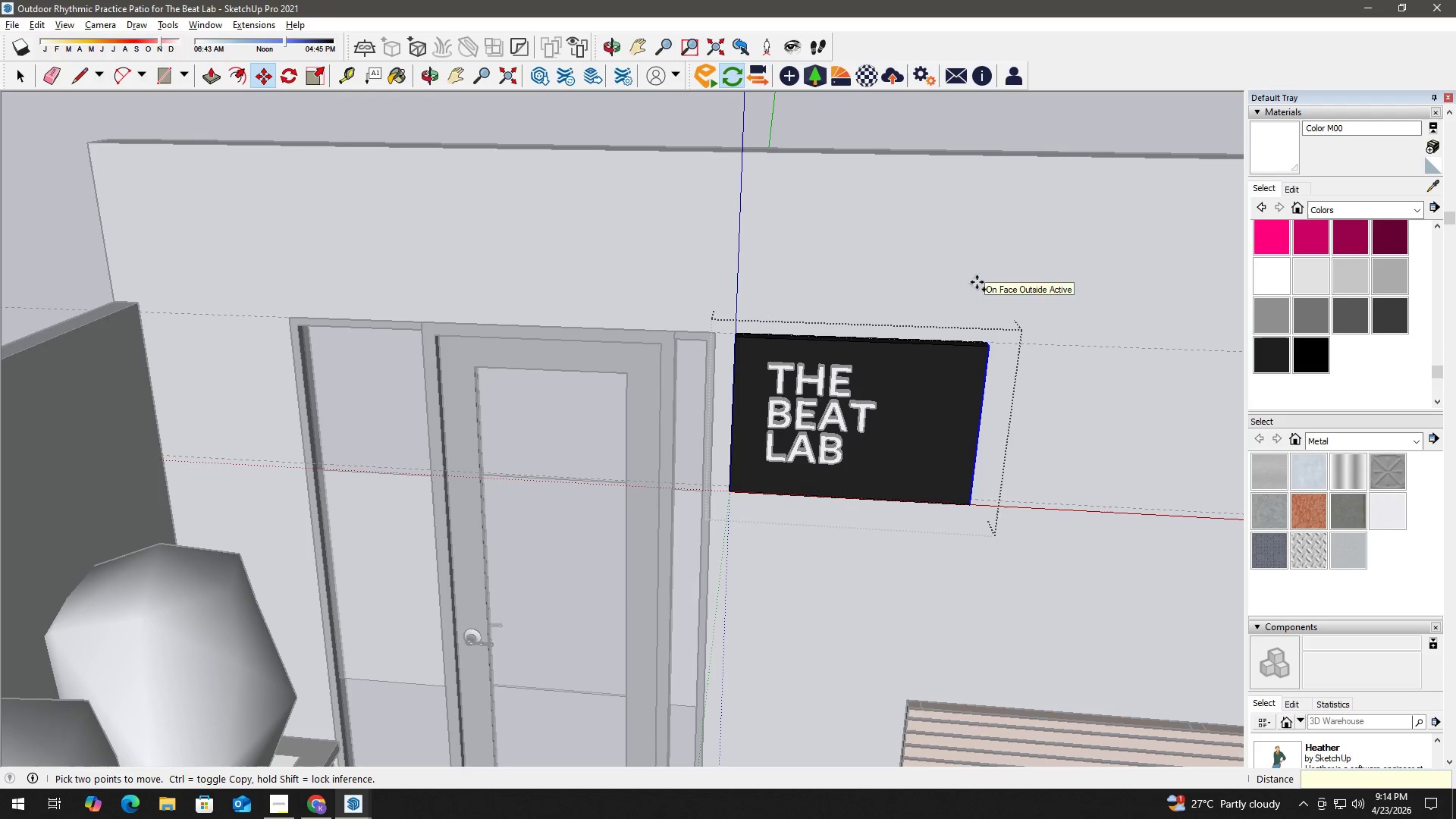 
key(Control+Z)
 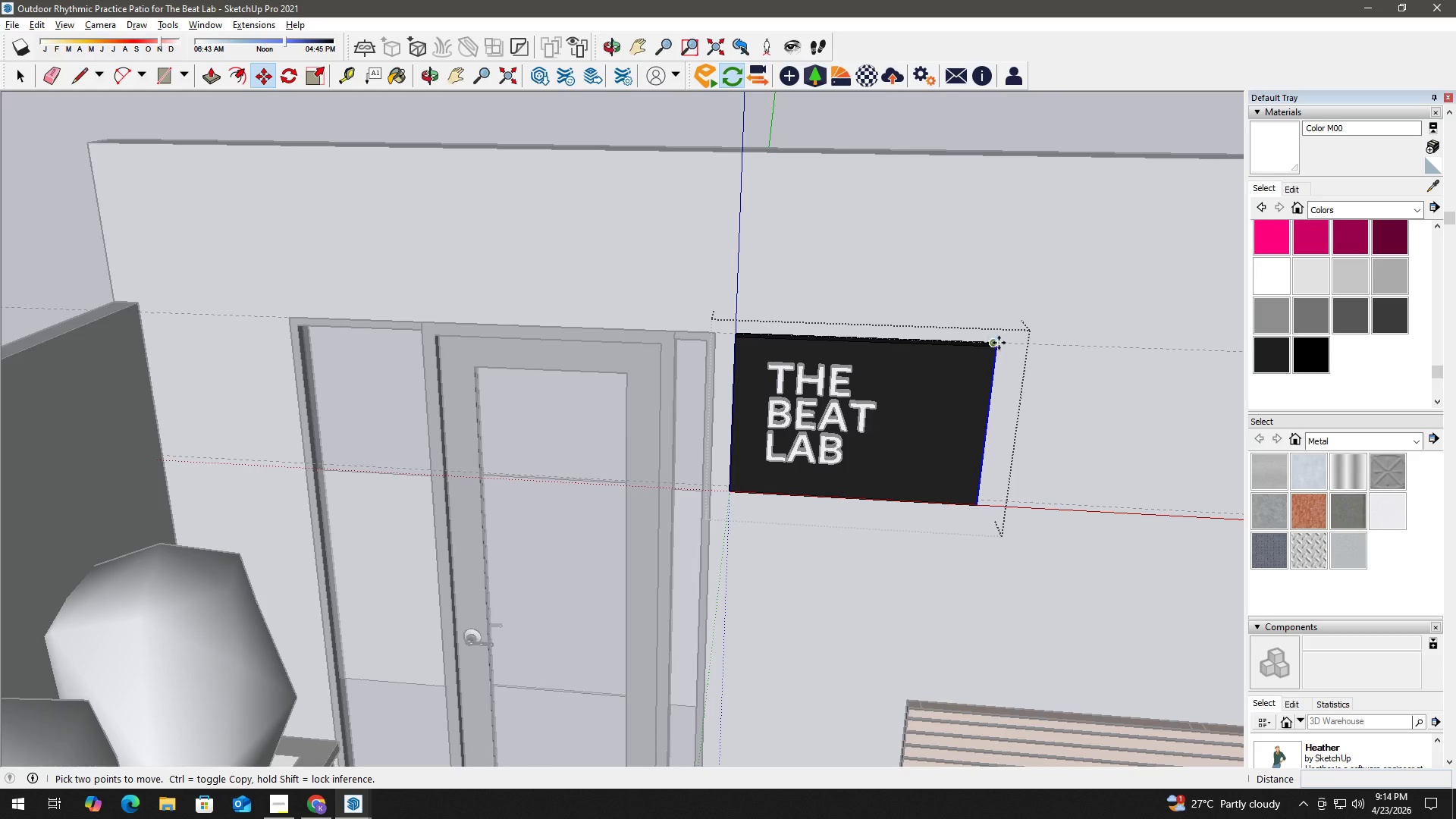 
left_click([999, 347])
 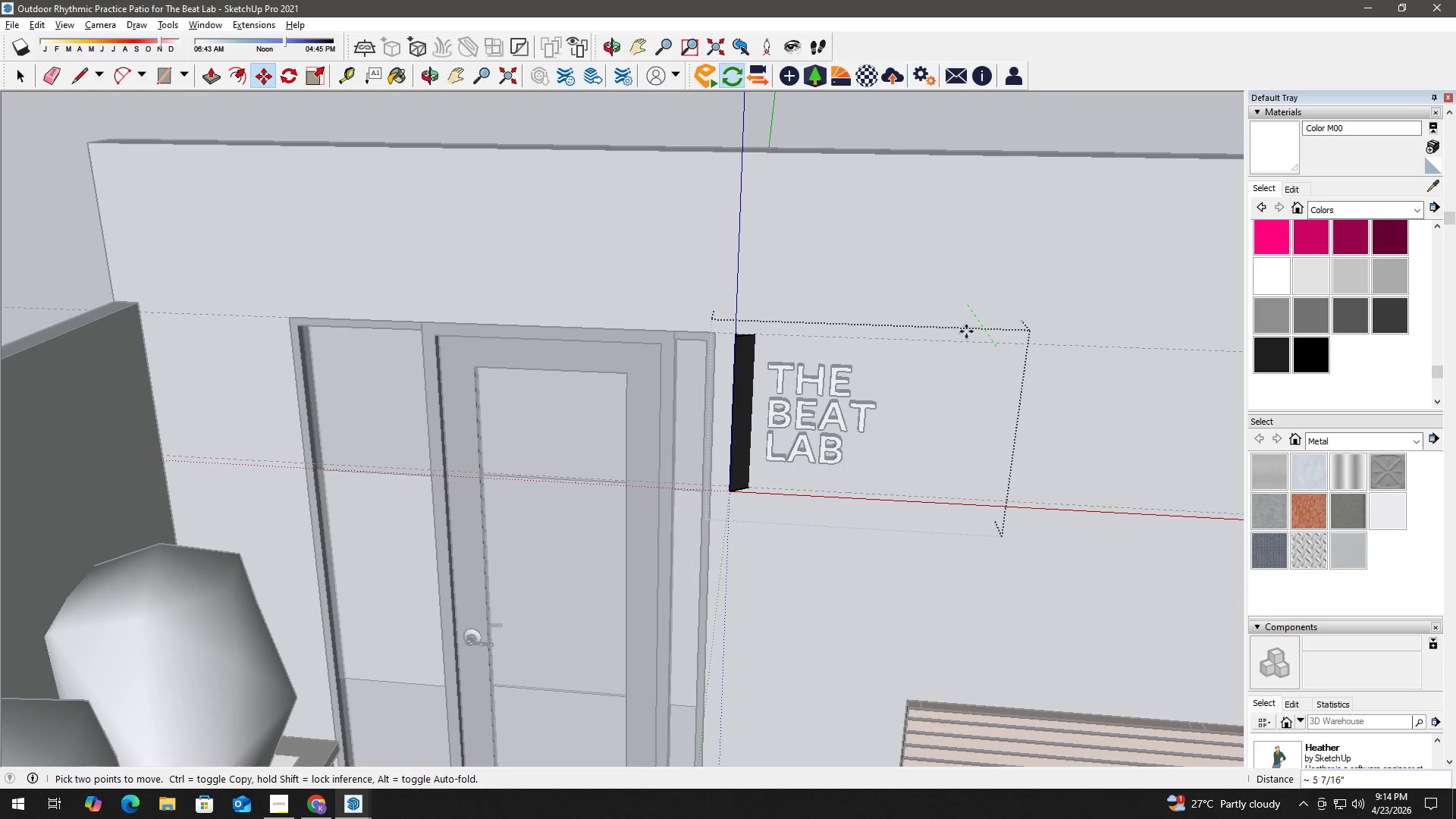 
key(Escape)
 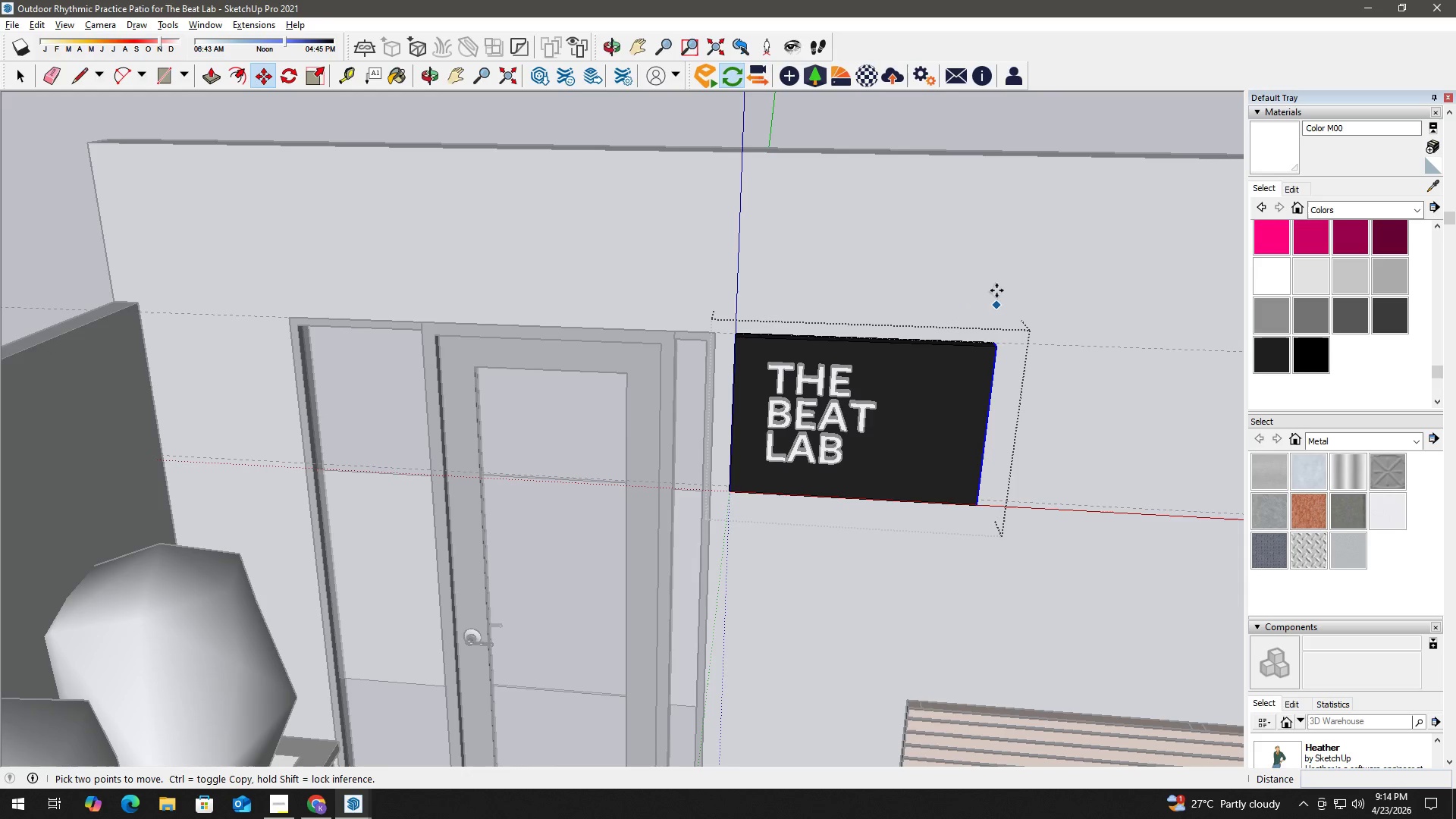 
left_click([996, 287])
 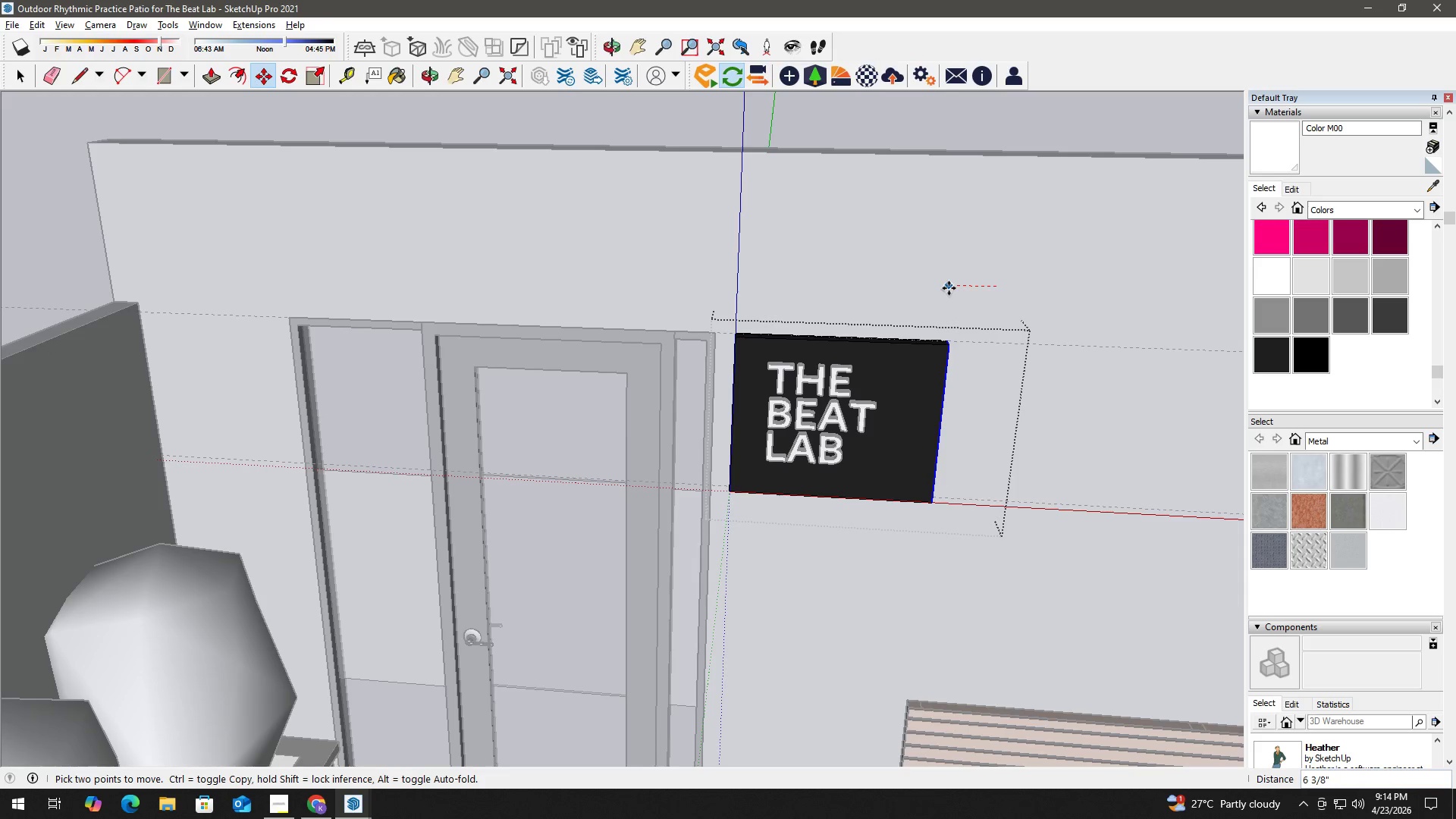 
key(Numpad1)
 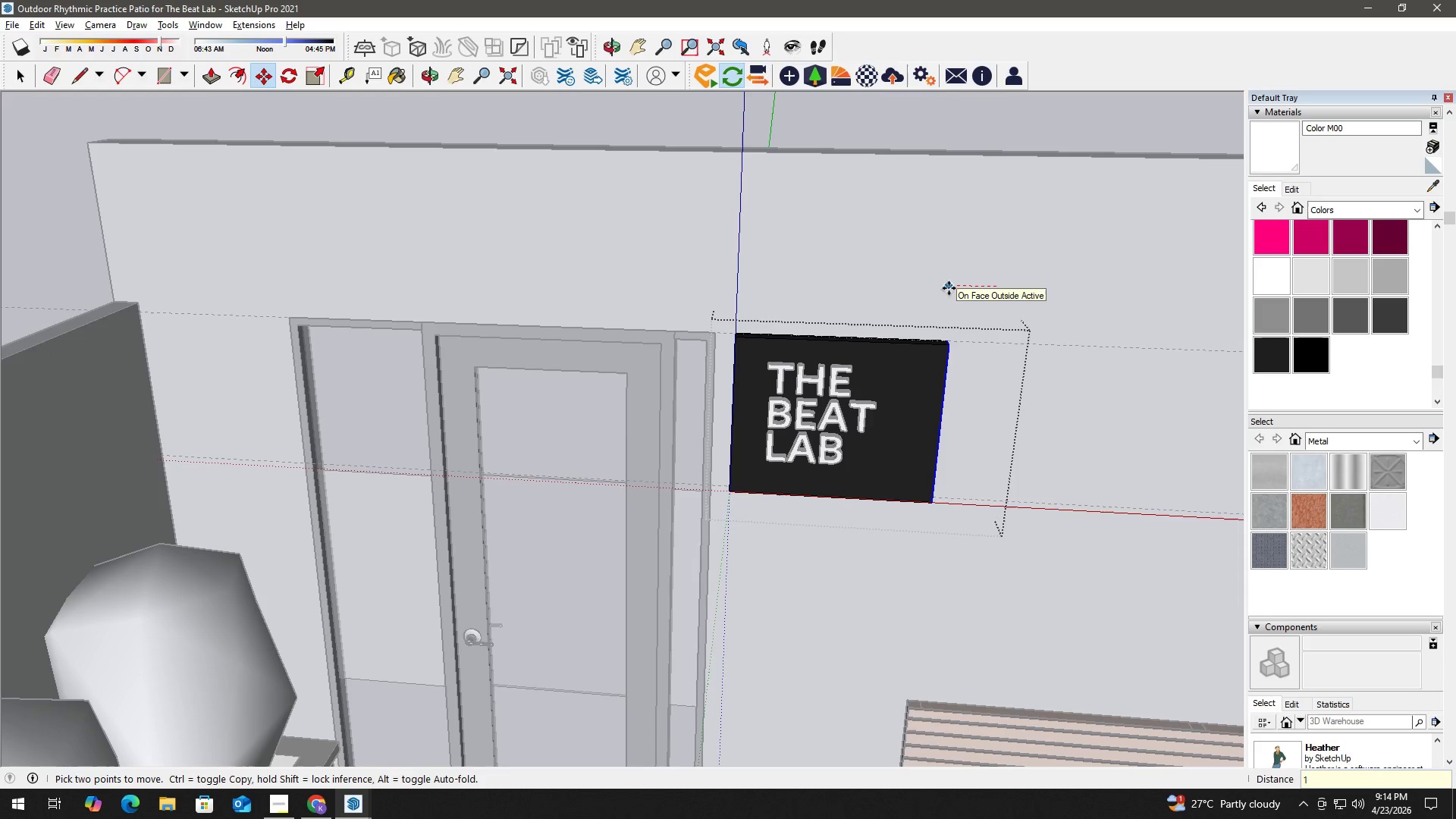 
key(Quote)
 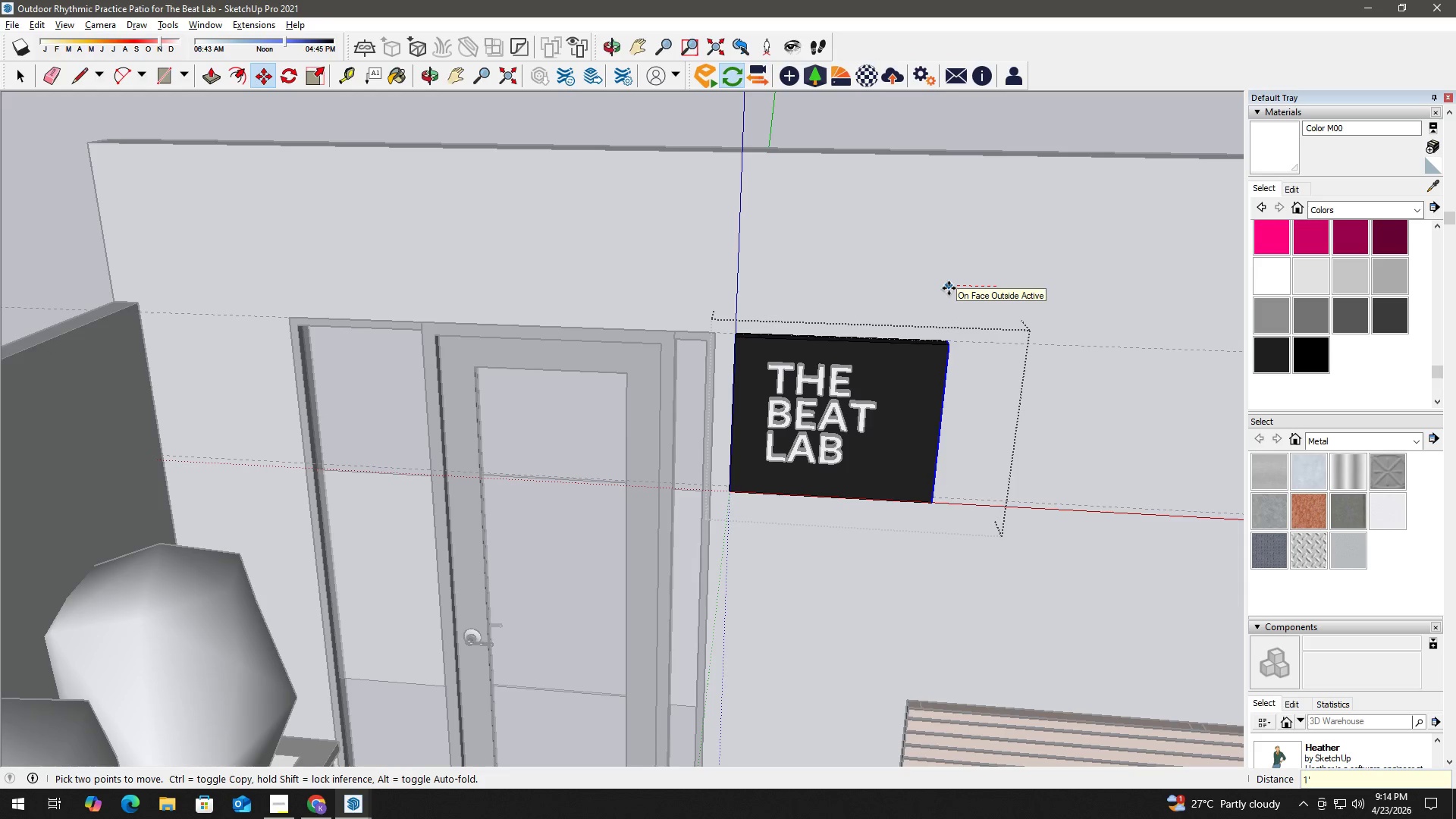 
key(NumpadEnter)
 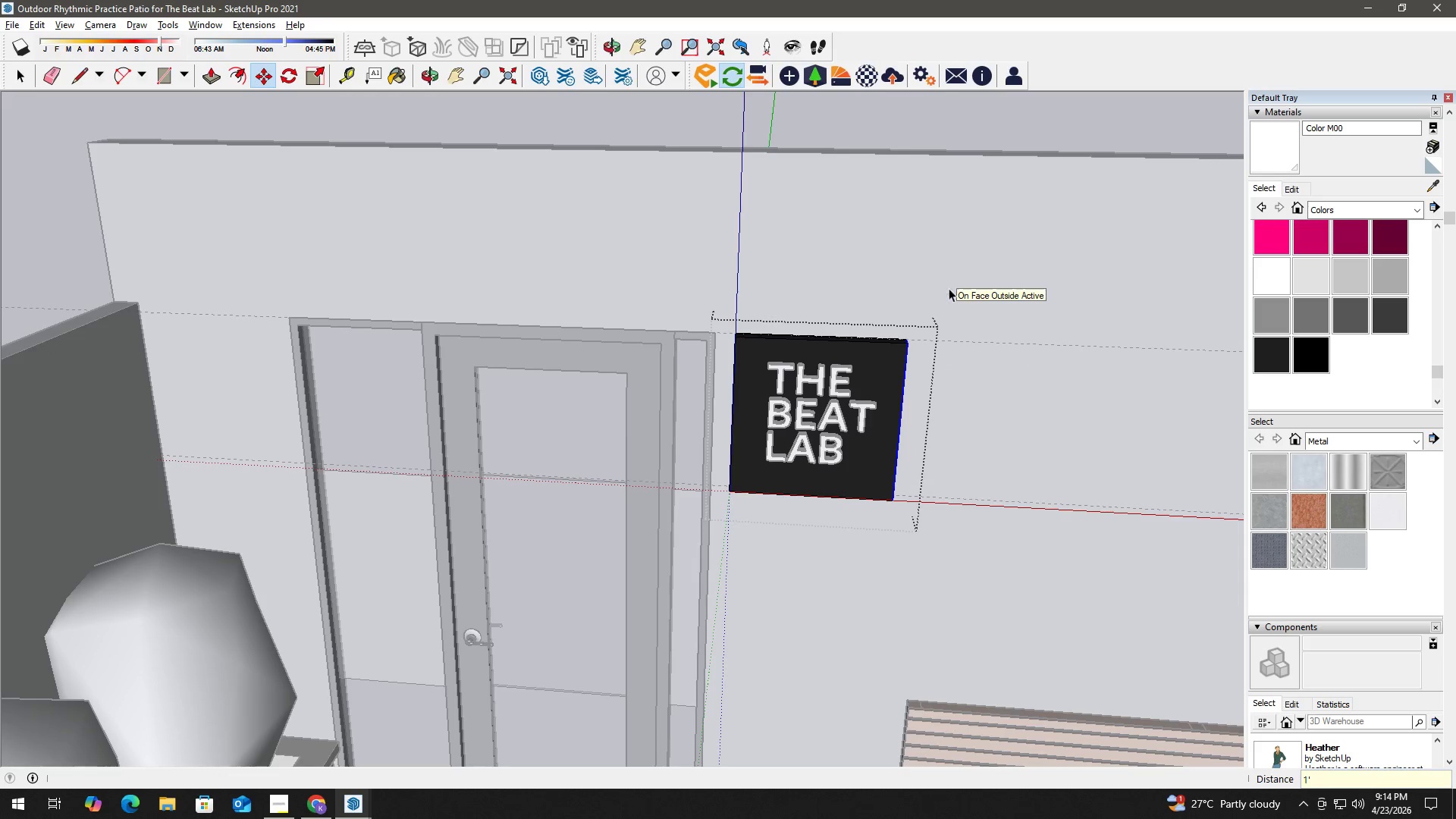 
key(Space)
 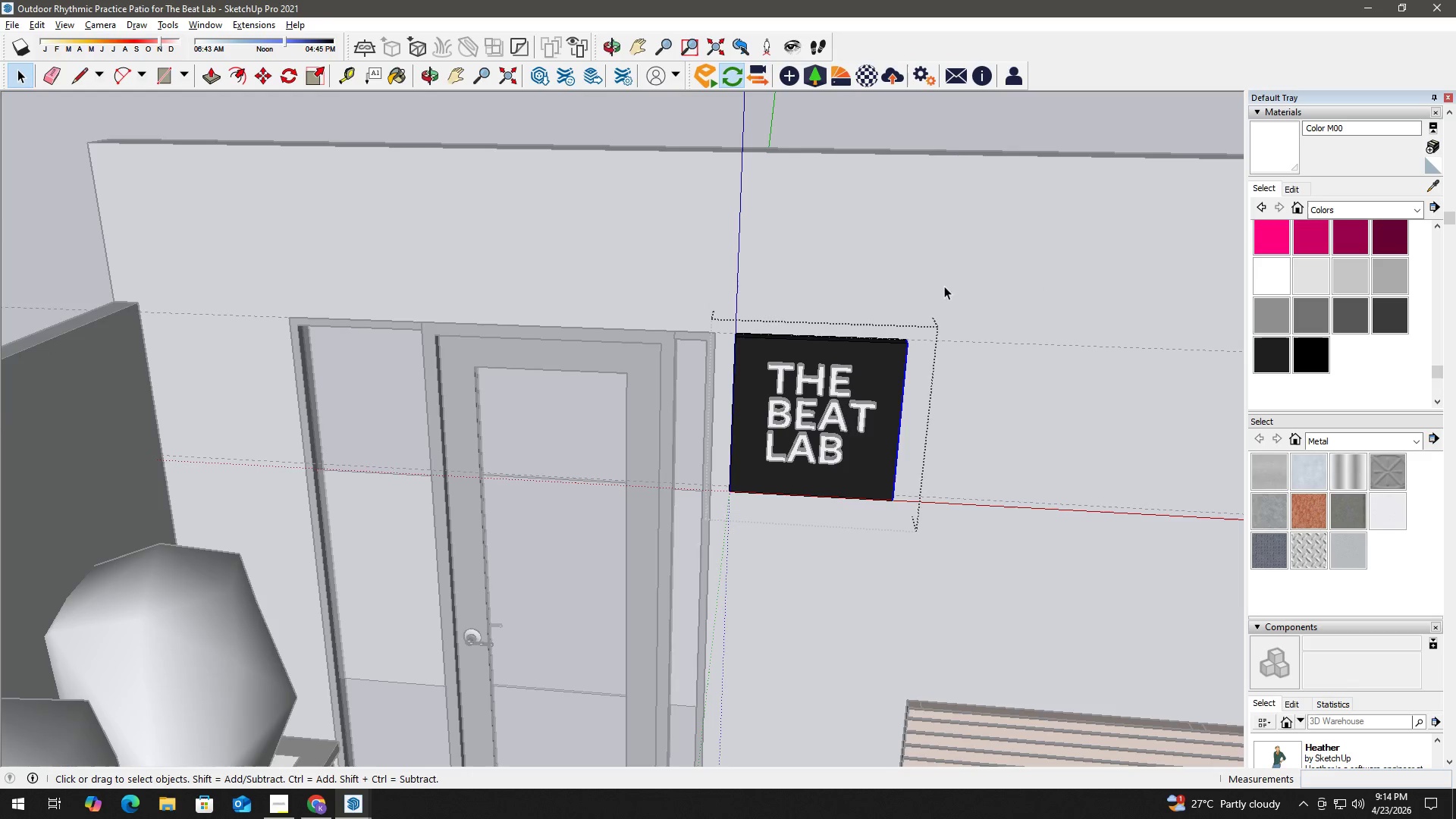 
key(Escape)
 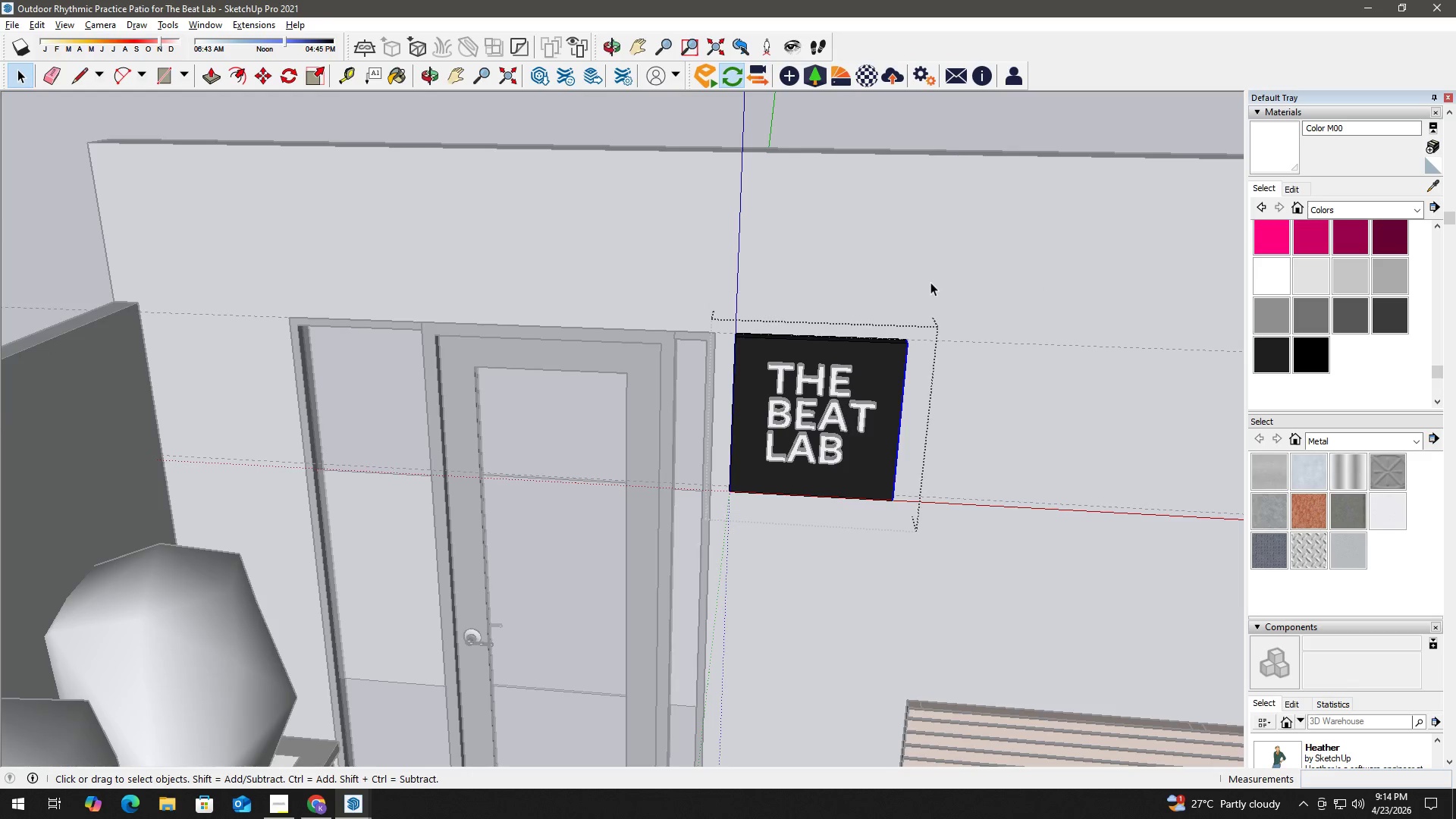 
key(Escape)
 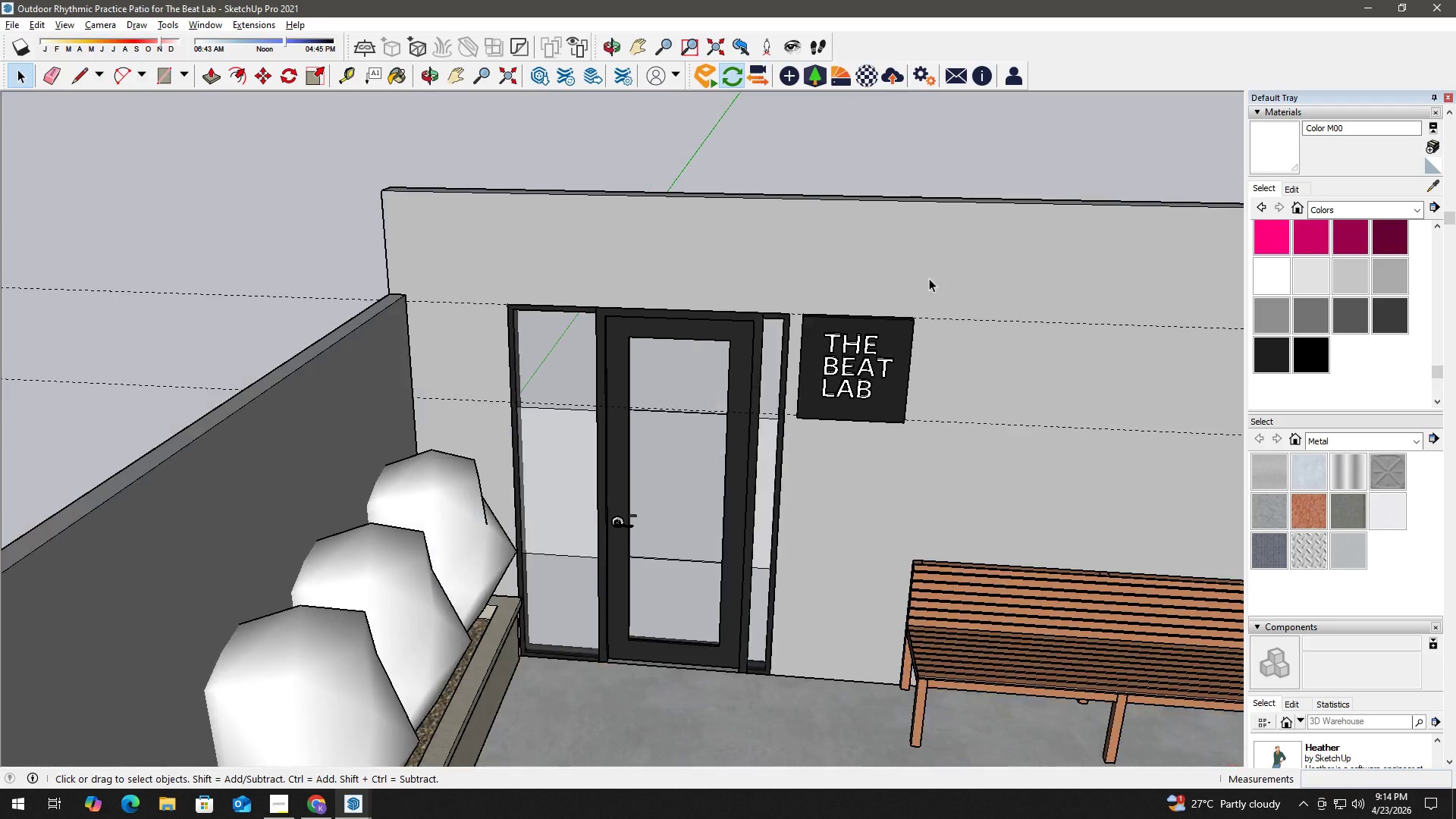 
key(Escape)
 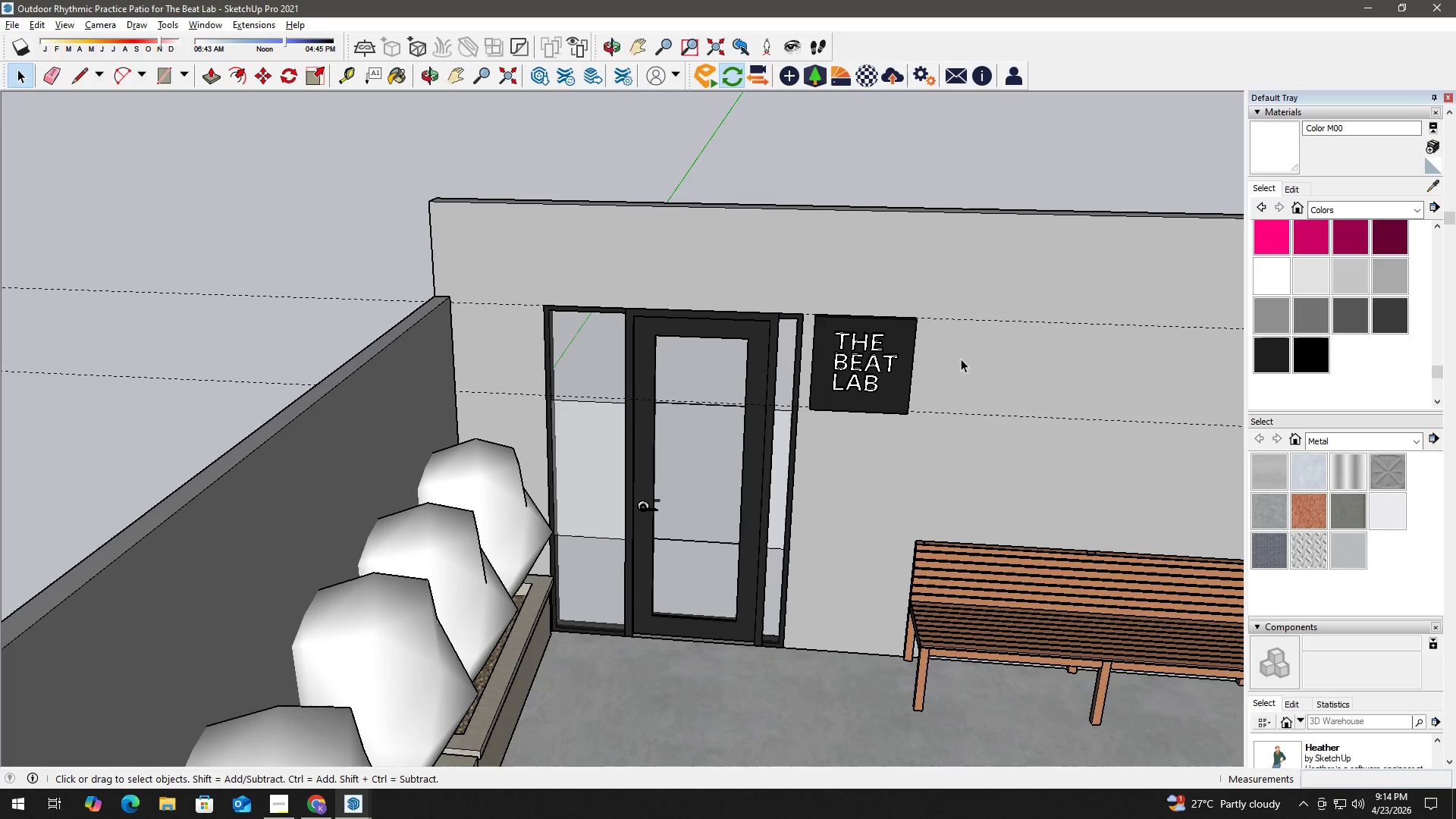 
key(E)
 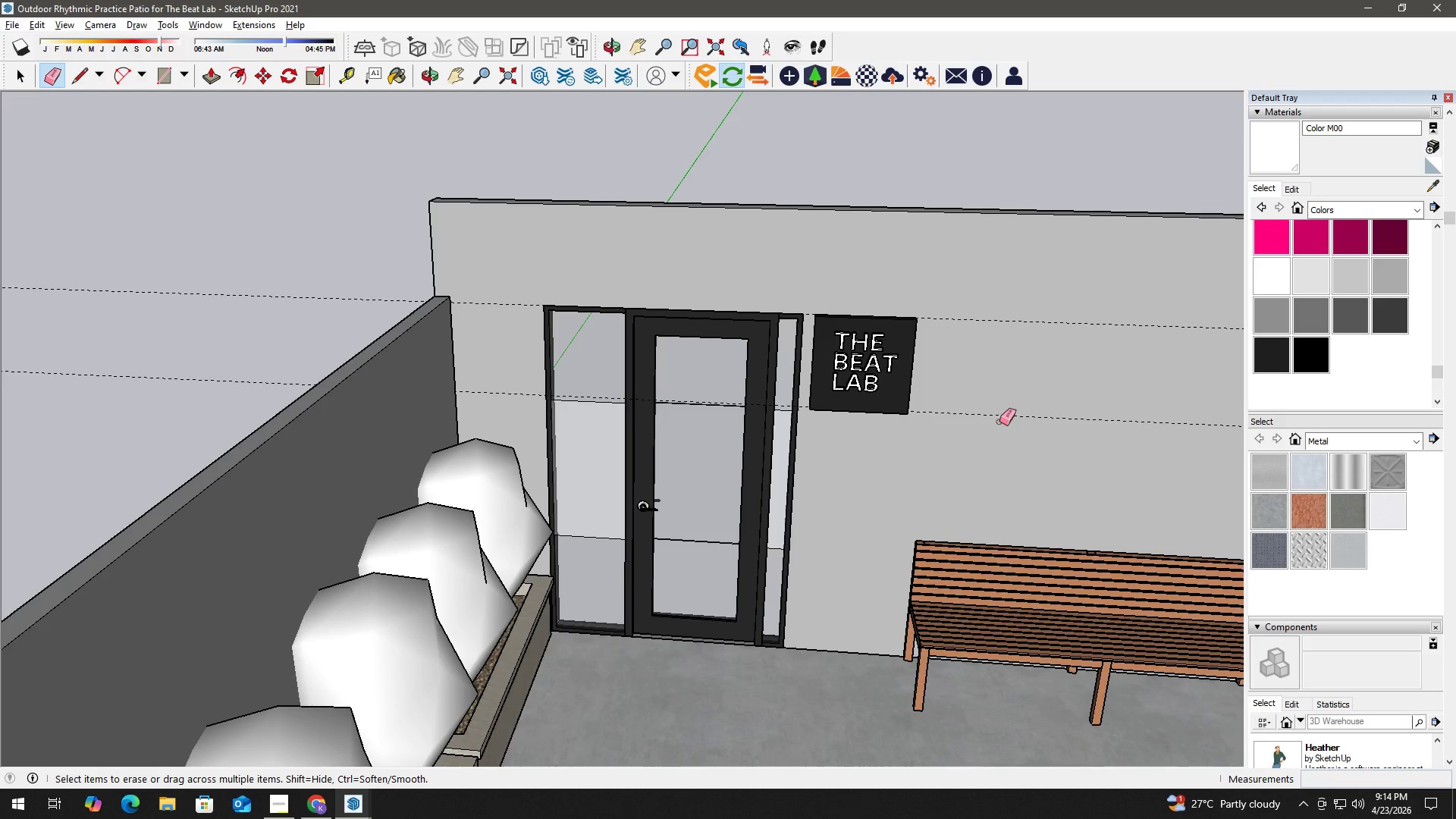 
left_click_drag(start_coordinate=[999, 422], to_coordinate=[983, 311])
 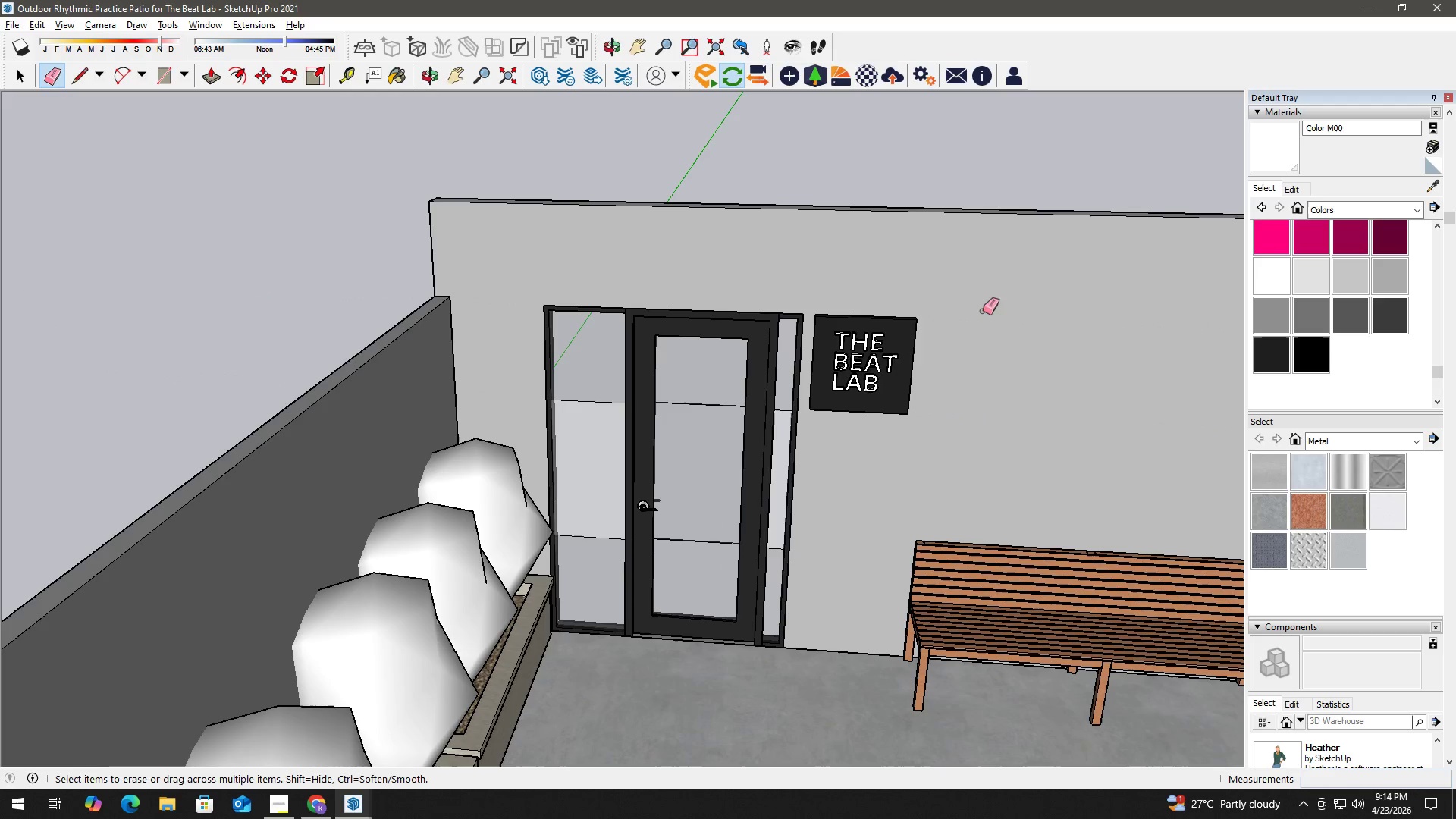 
scroll: coordinate [946, 318], scroll_direction: down, amount: 6.0
 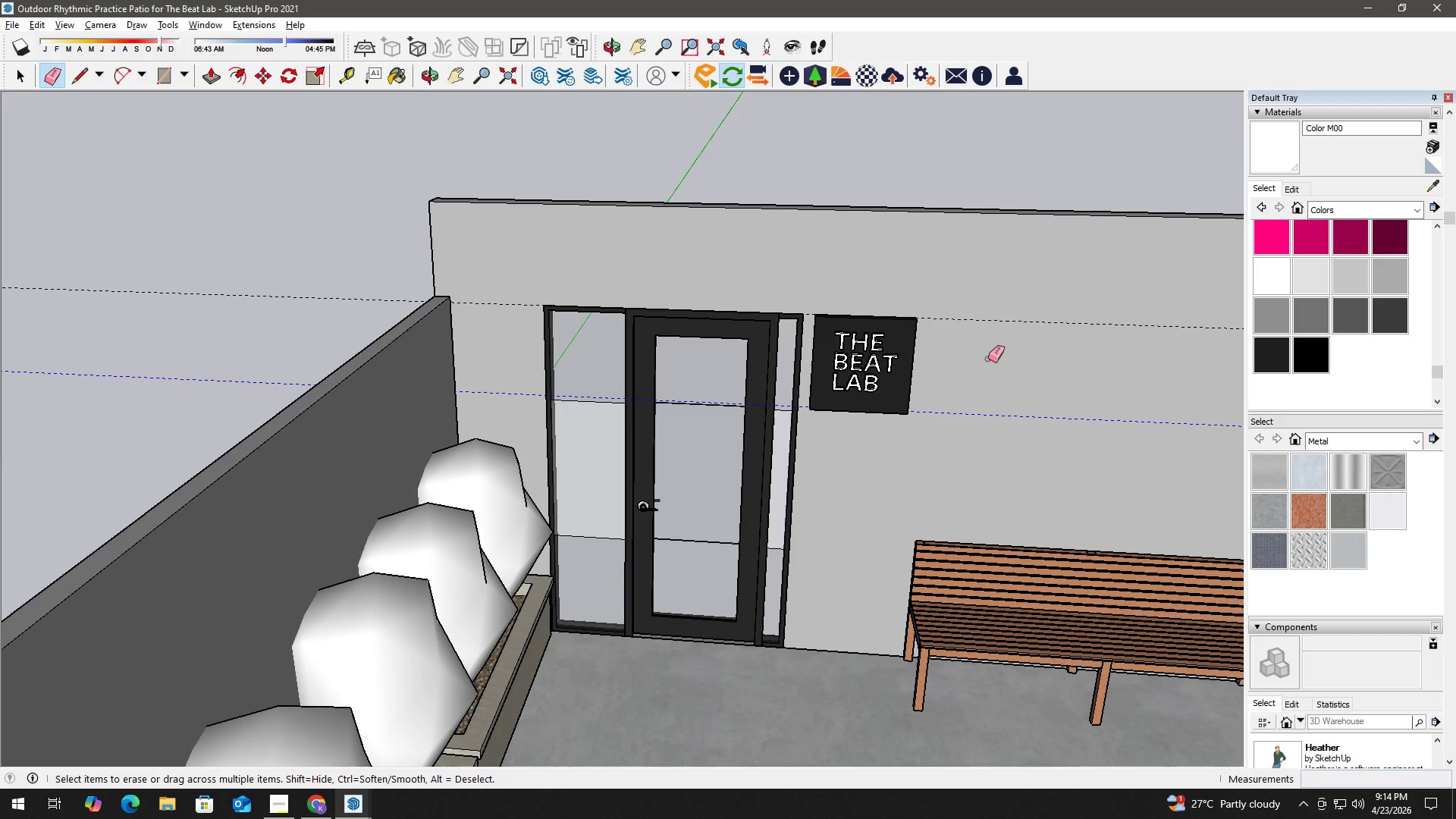 
key(Space)
 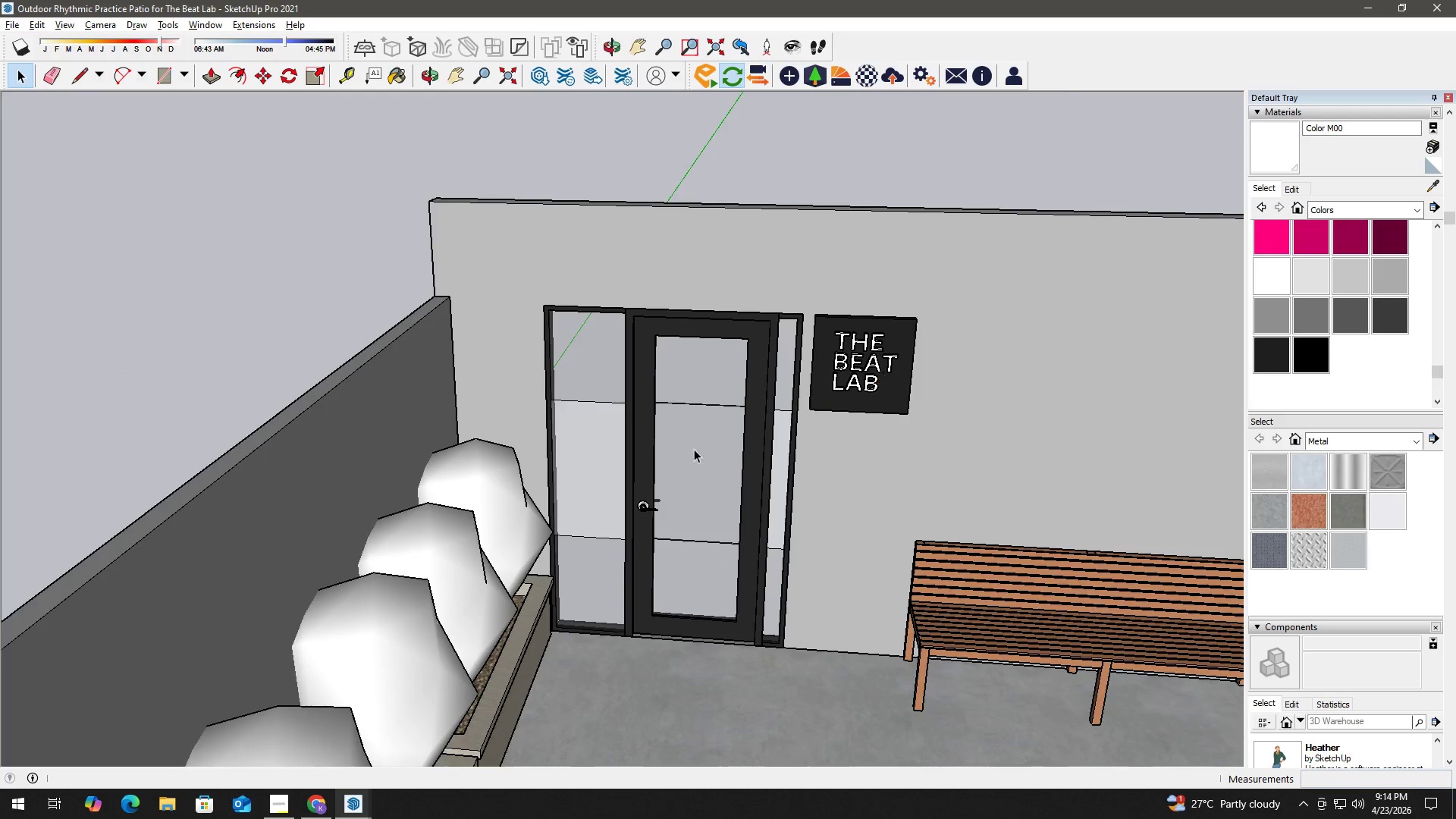 
scroll: coordinate [775, 459], scroll_direction: down, amount: 10.0
 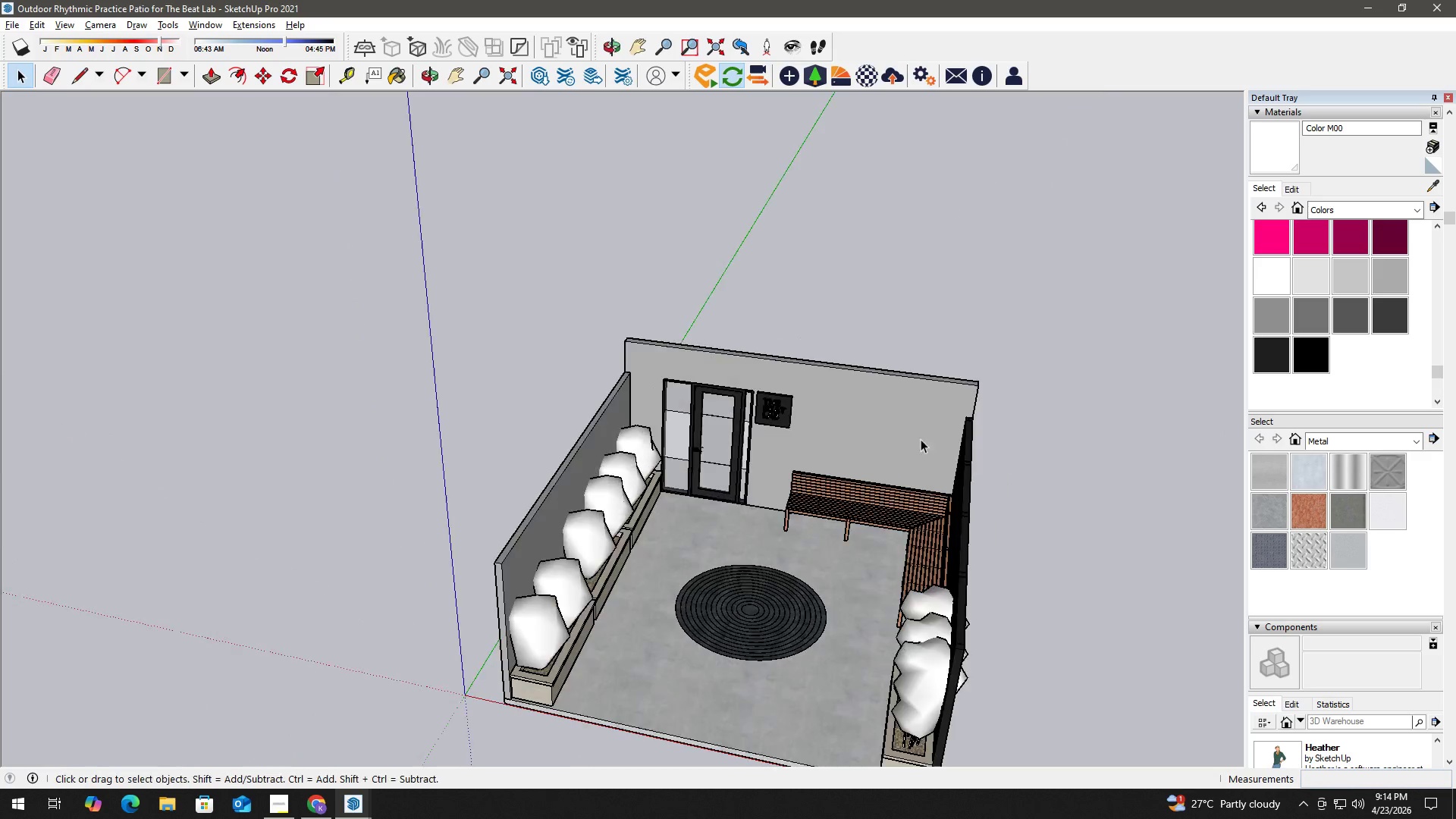 
scroll: coordinate [846, 510], scroll_direction: up, amount: 4.0
 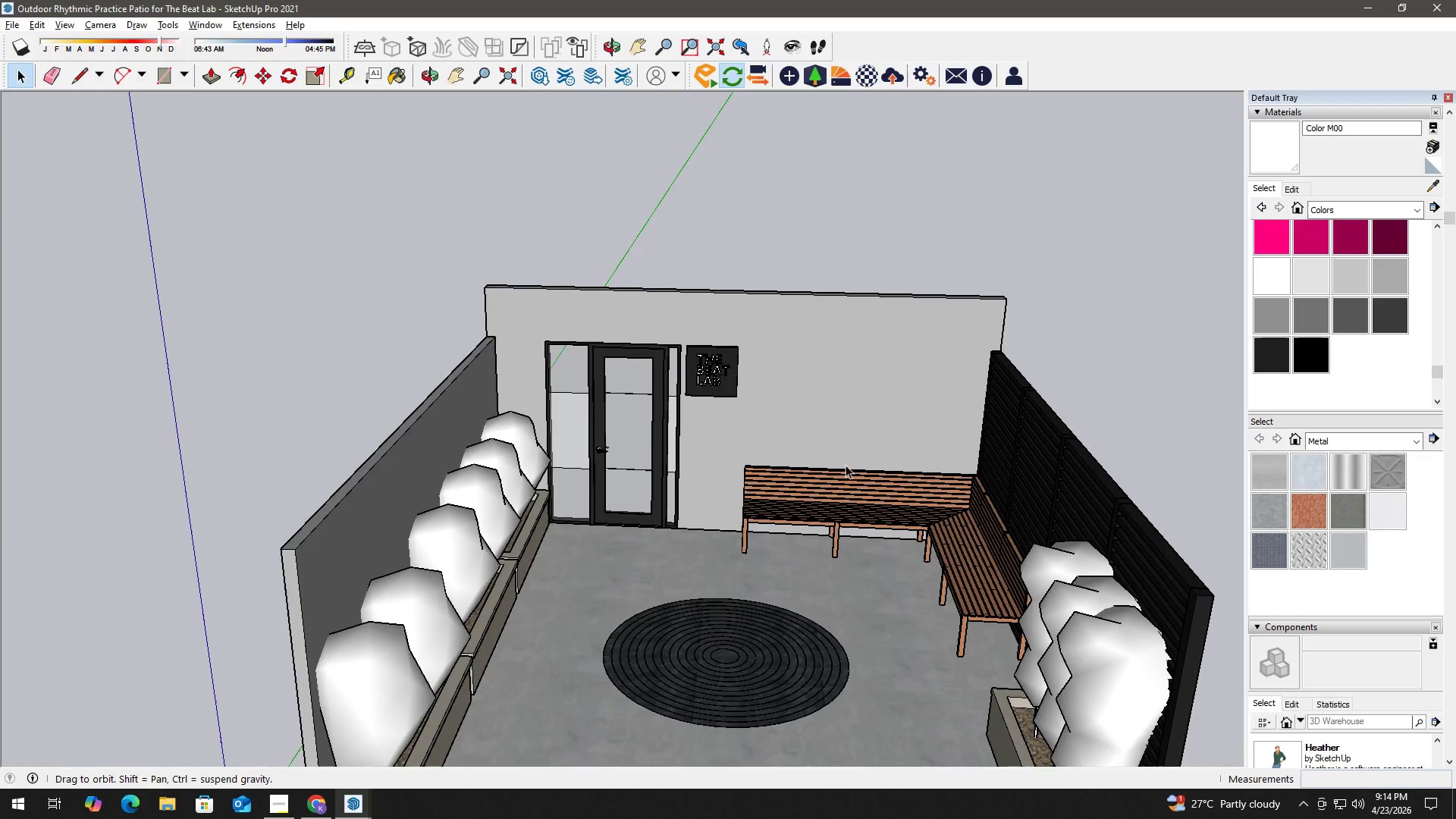 
key(H)
 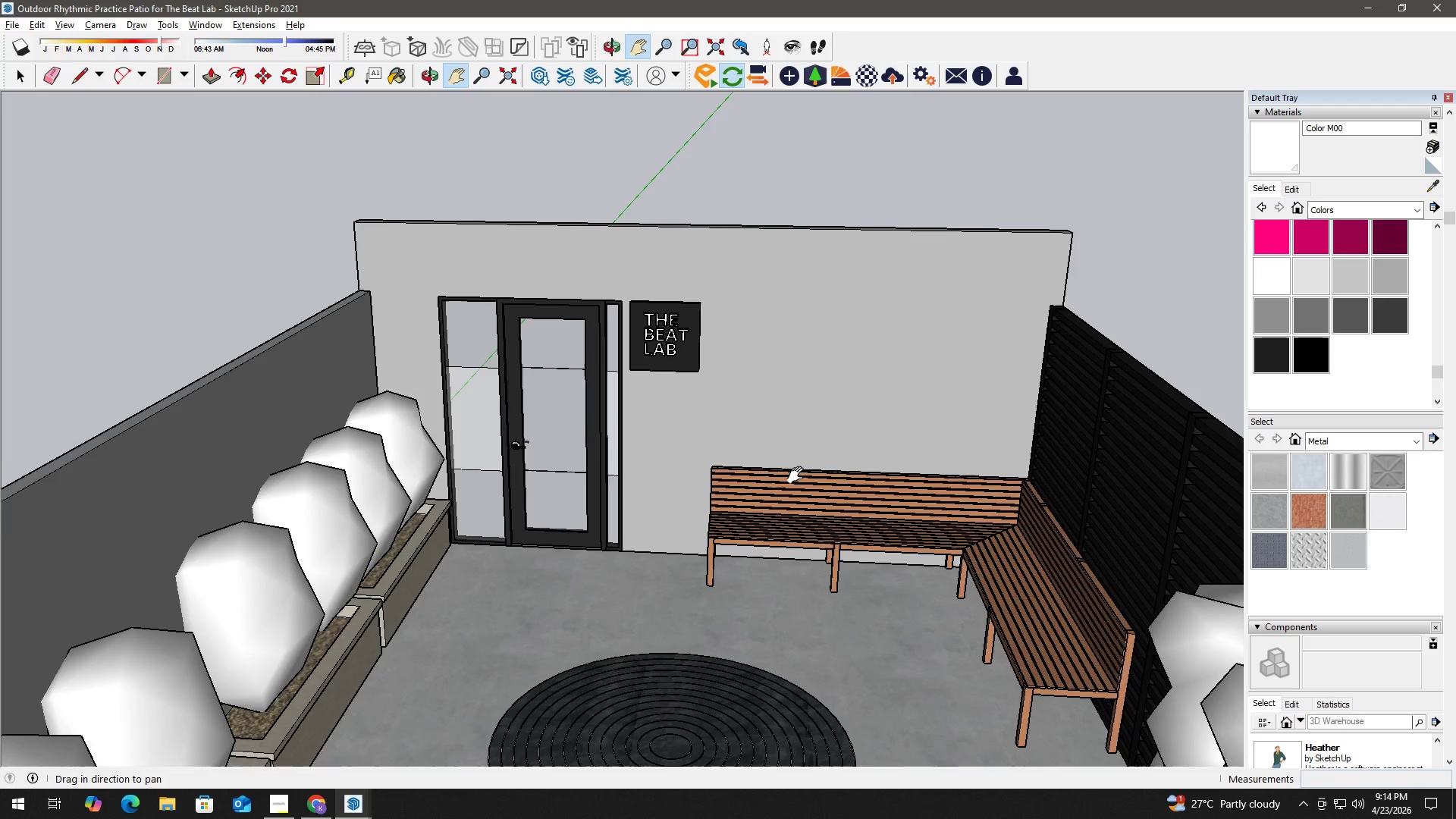 
left_click_drag(start_coordinate=[799, 475], to_coordinate=[828, 473])
 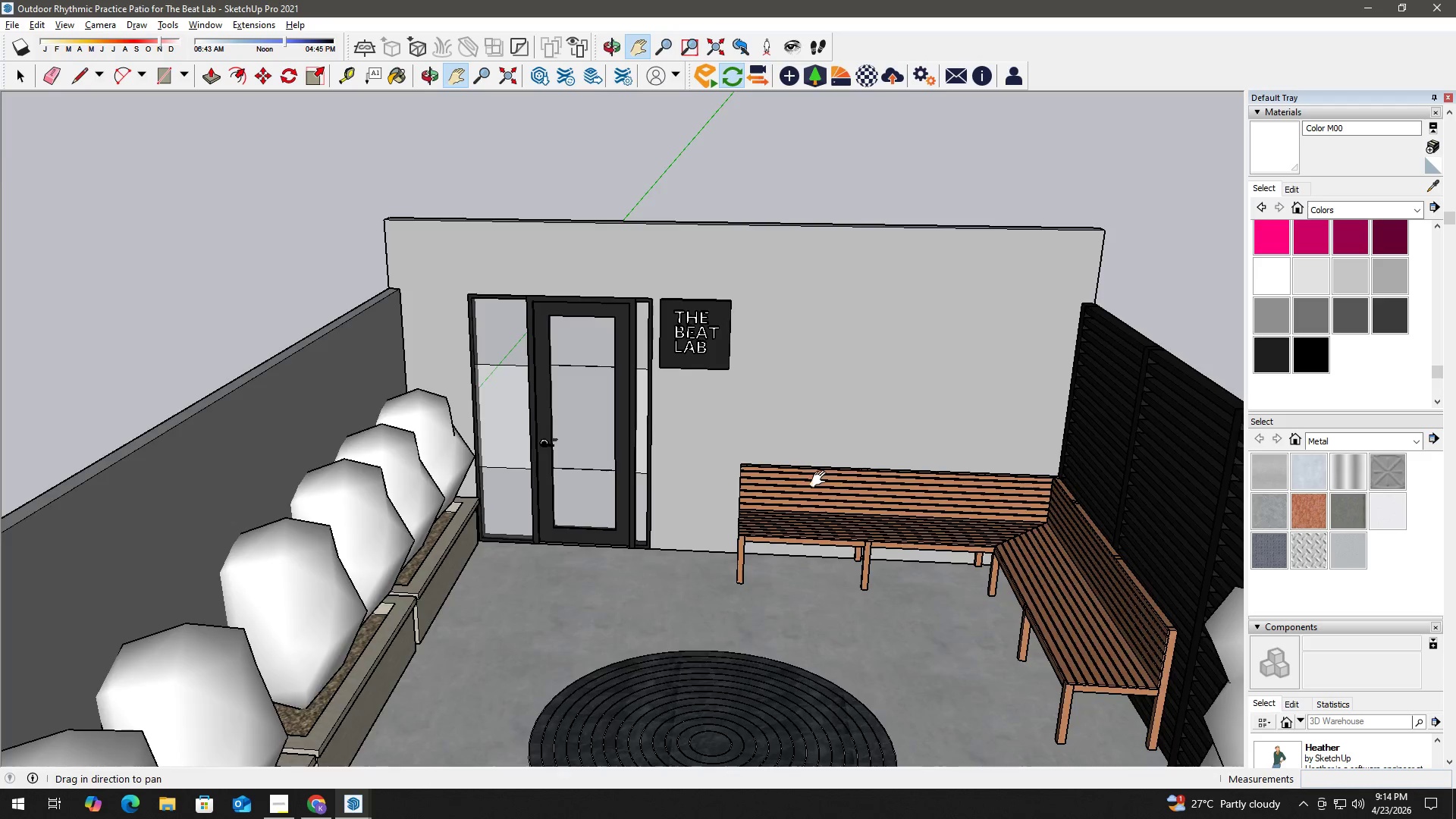 
scroll: coordinate [837, 469], scroll_direction: up, amount: 3.0
 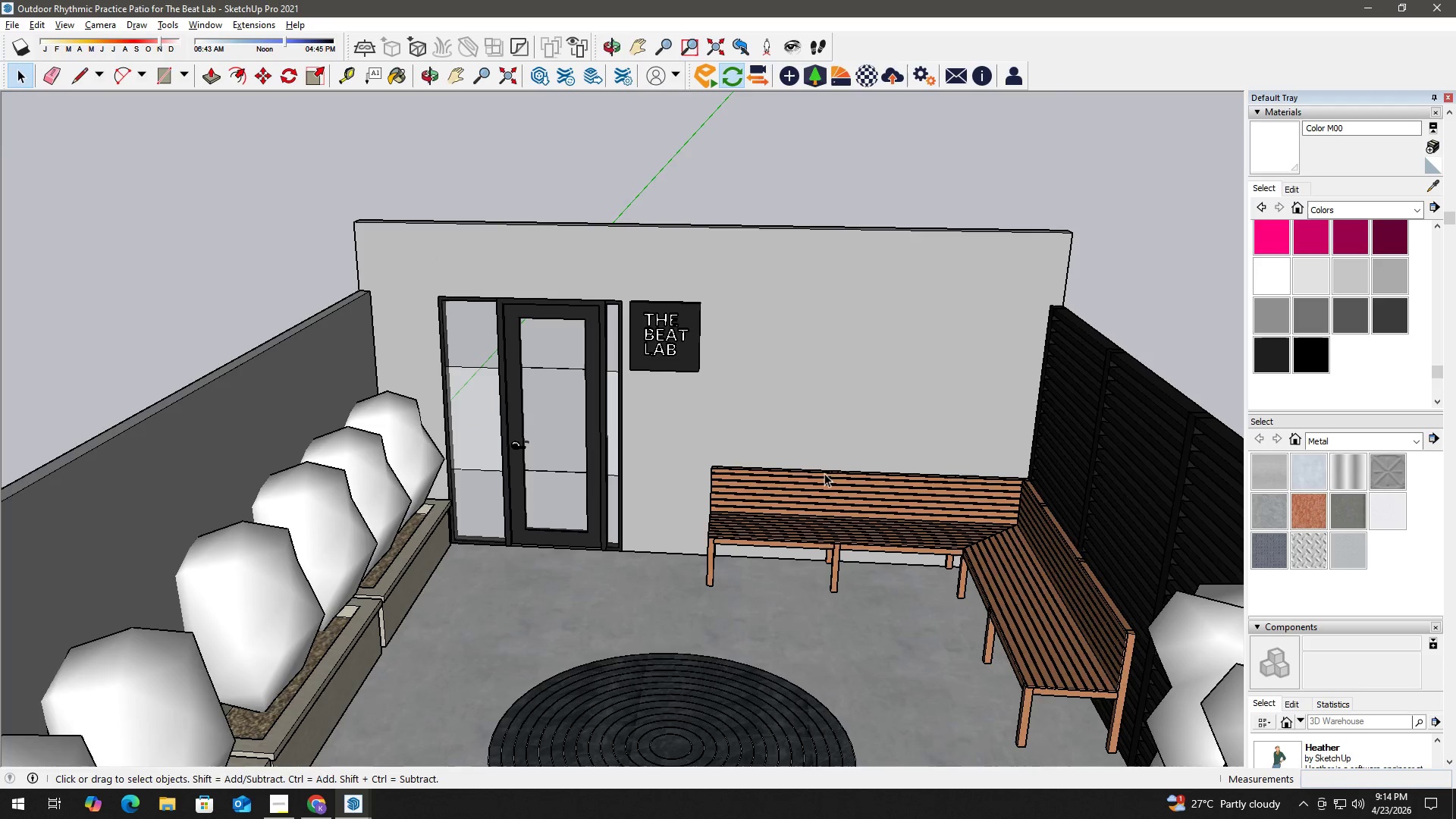 
scroll: coordinate [814, 516], scroll_direction: down, amount: 4.0
 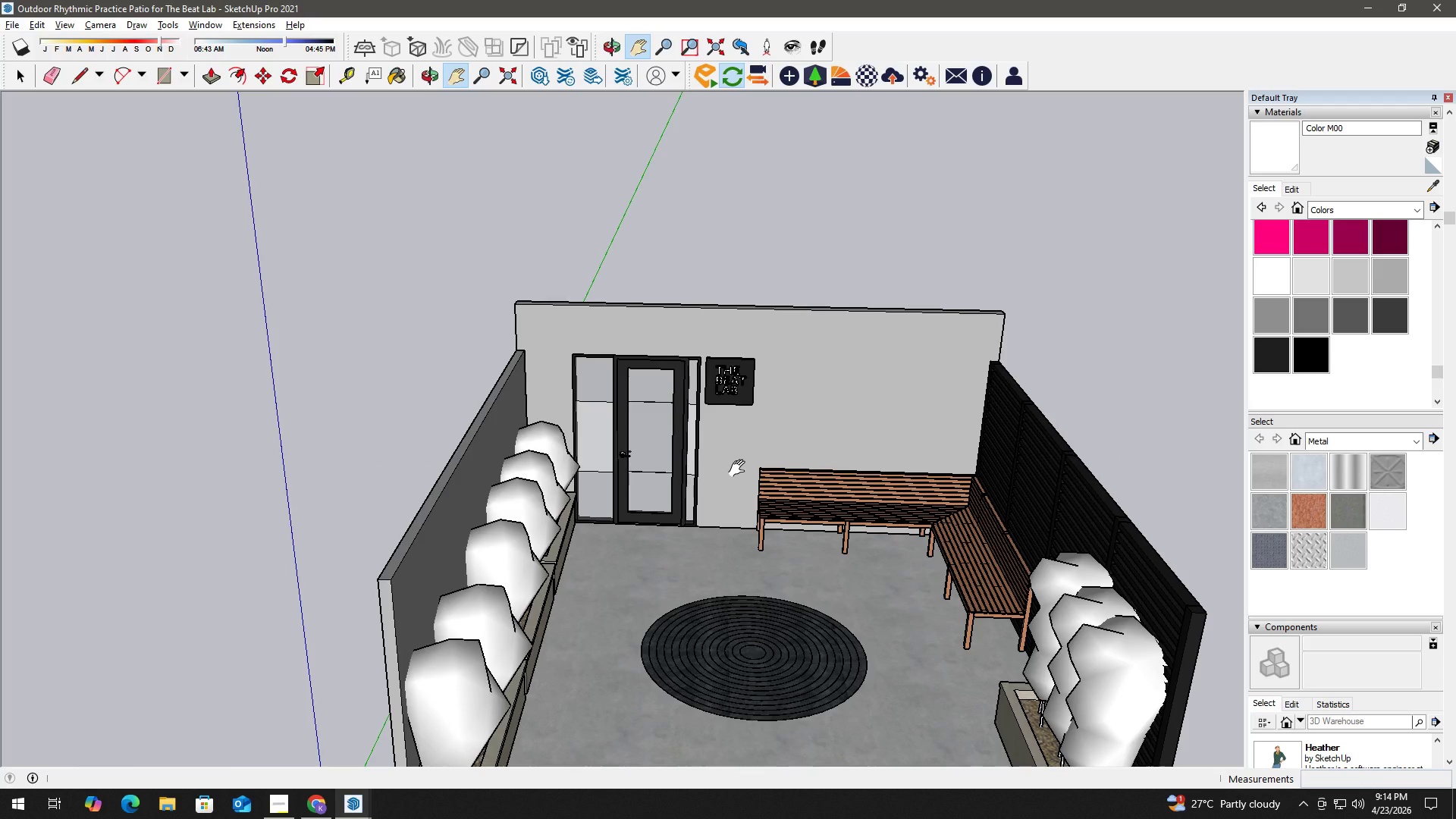 
wait(5.99)
 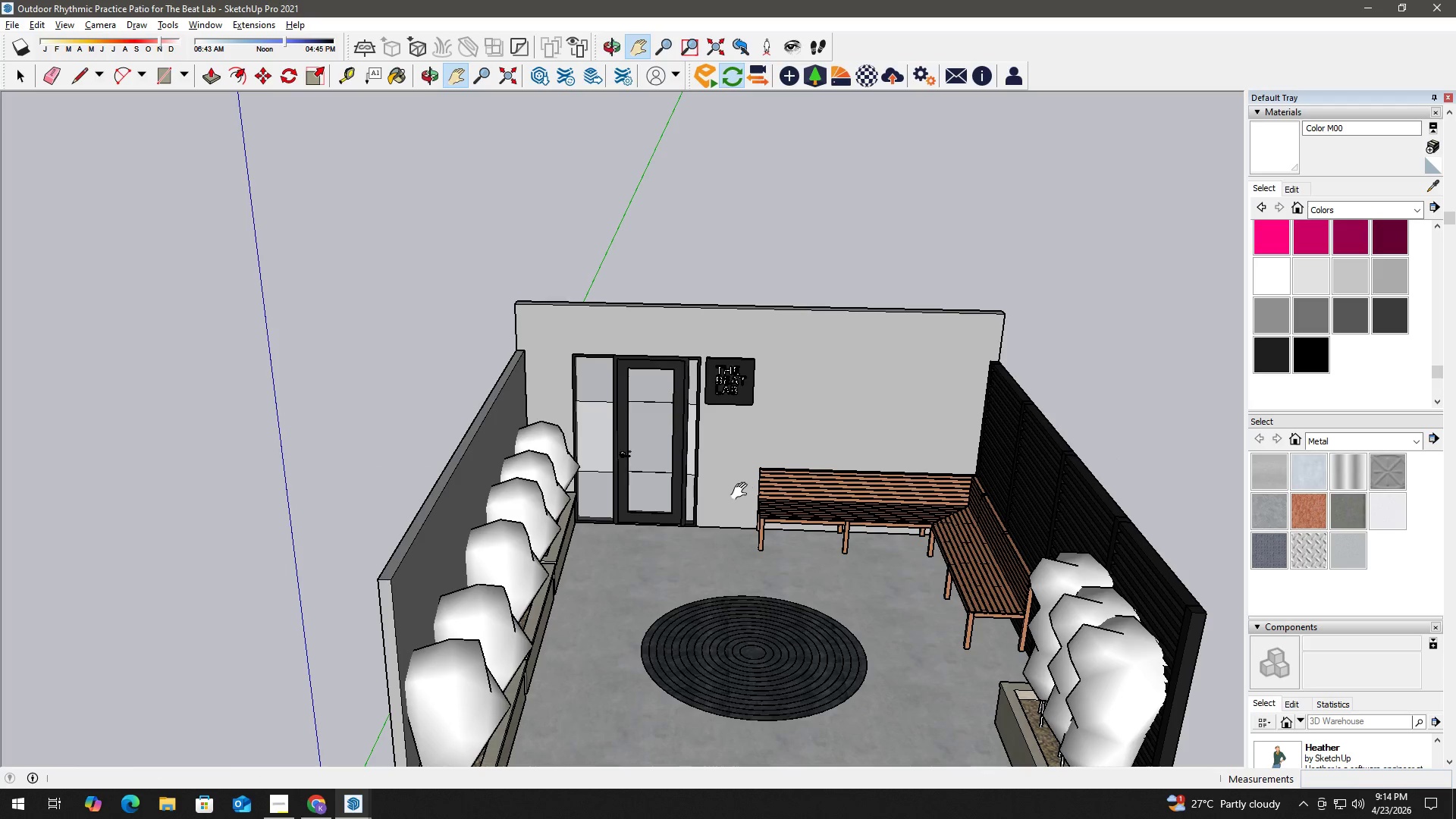 
key(Alt+Tab)
 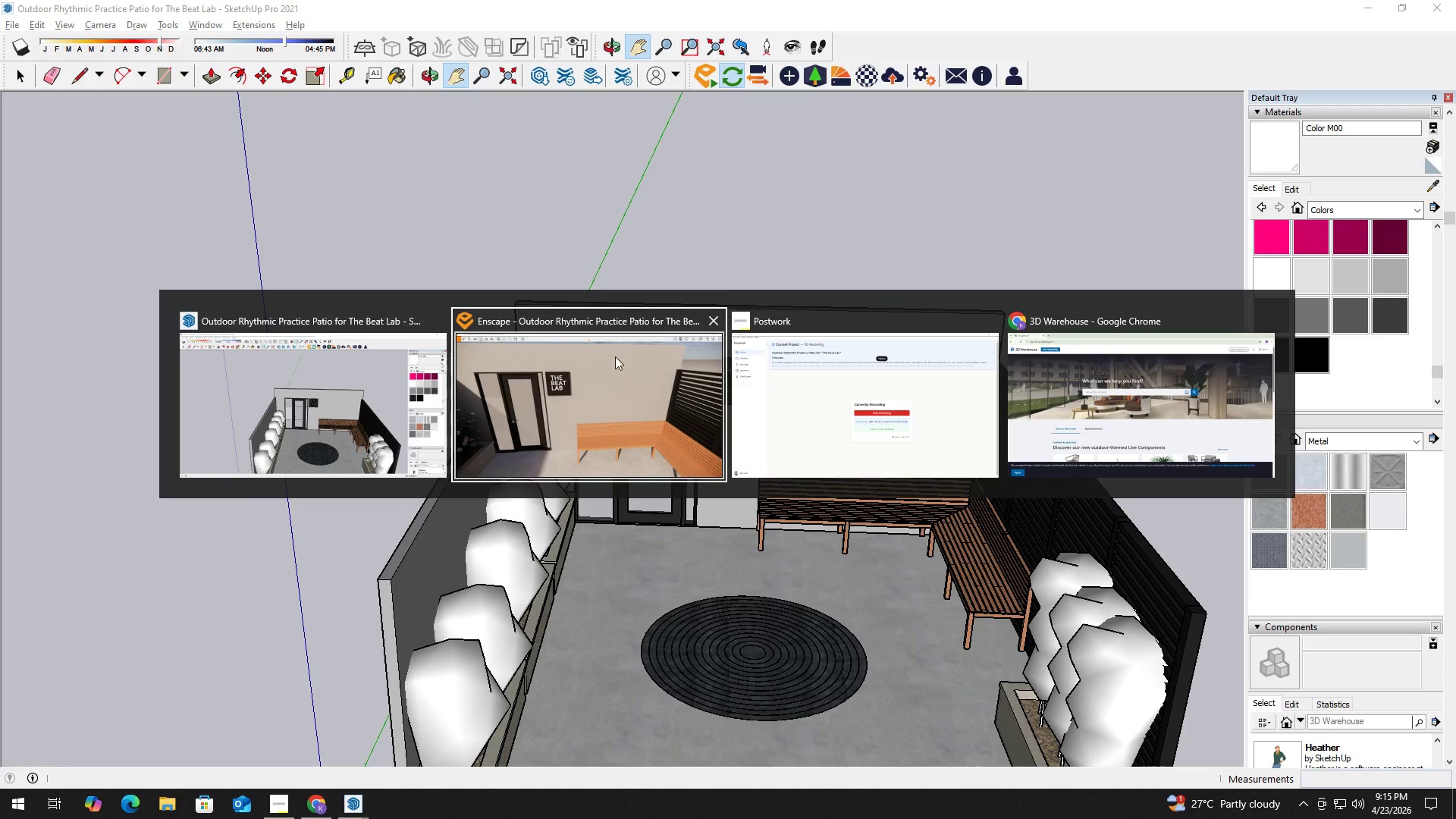 
left_click([626, 374])
 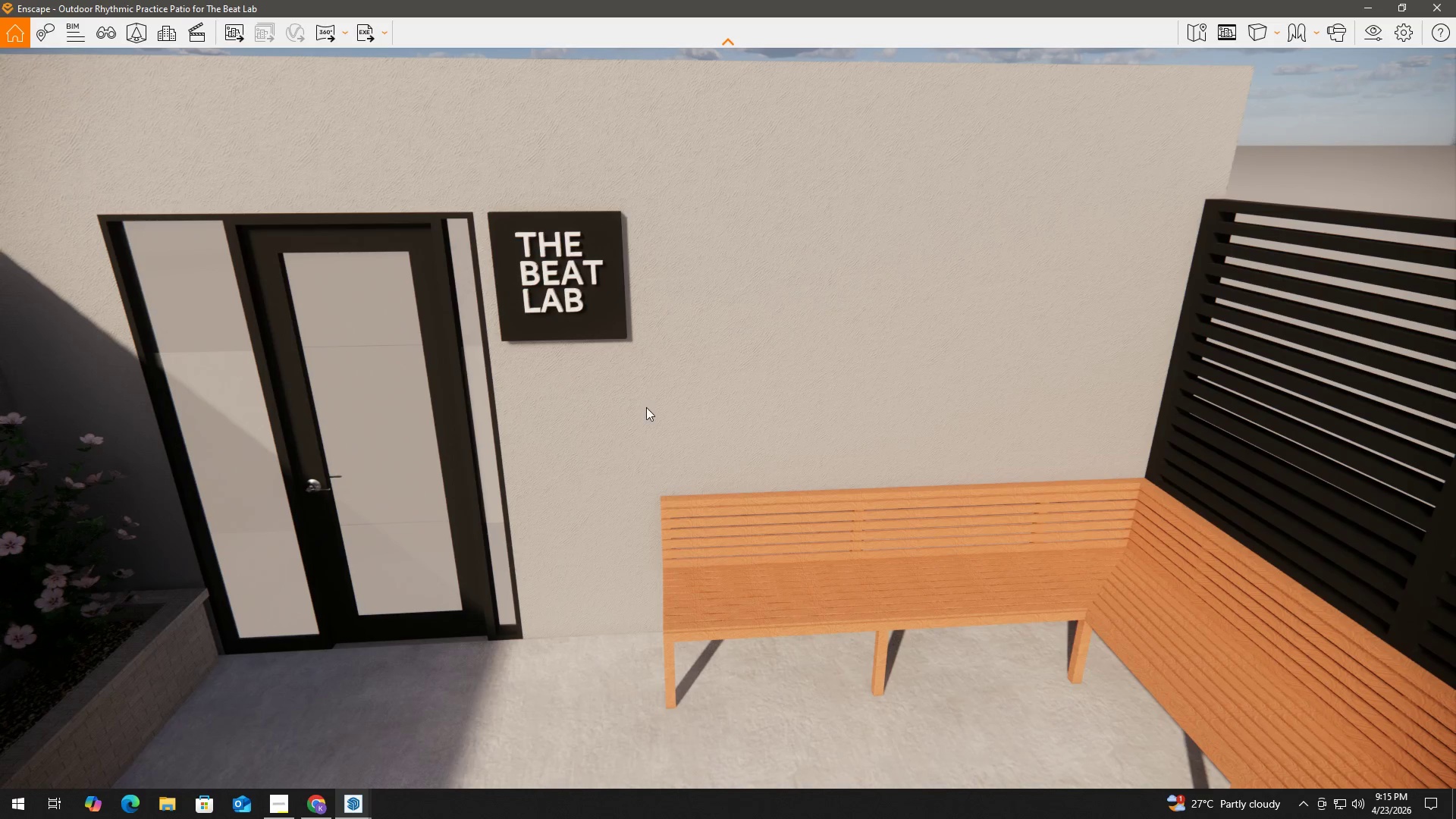 
left_click([650, 410])
 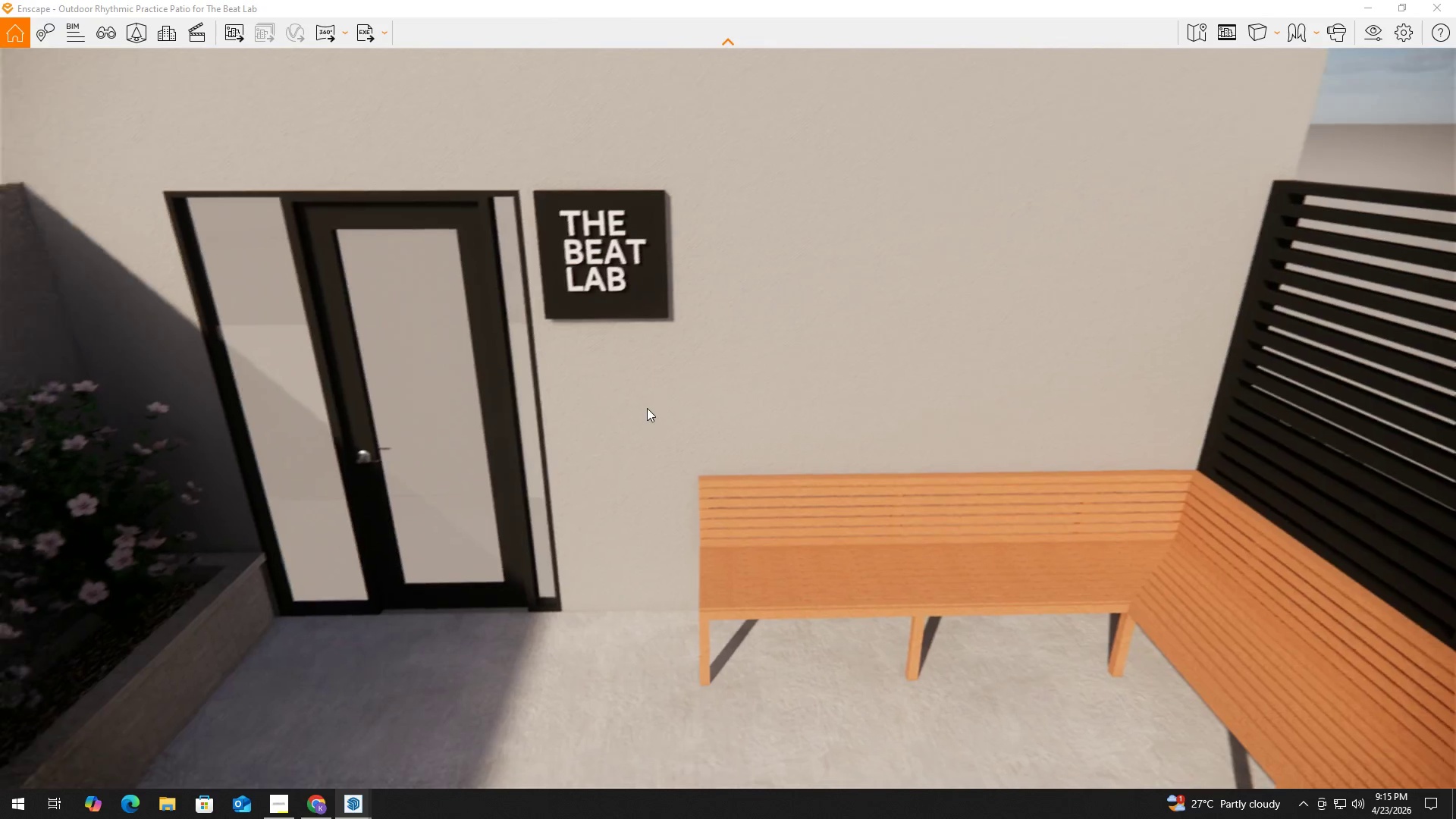 
scroll: coordinate [632, 457], scroll_direction: down, amount: 8.0
 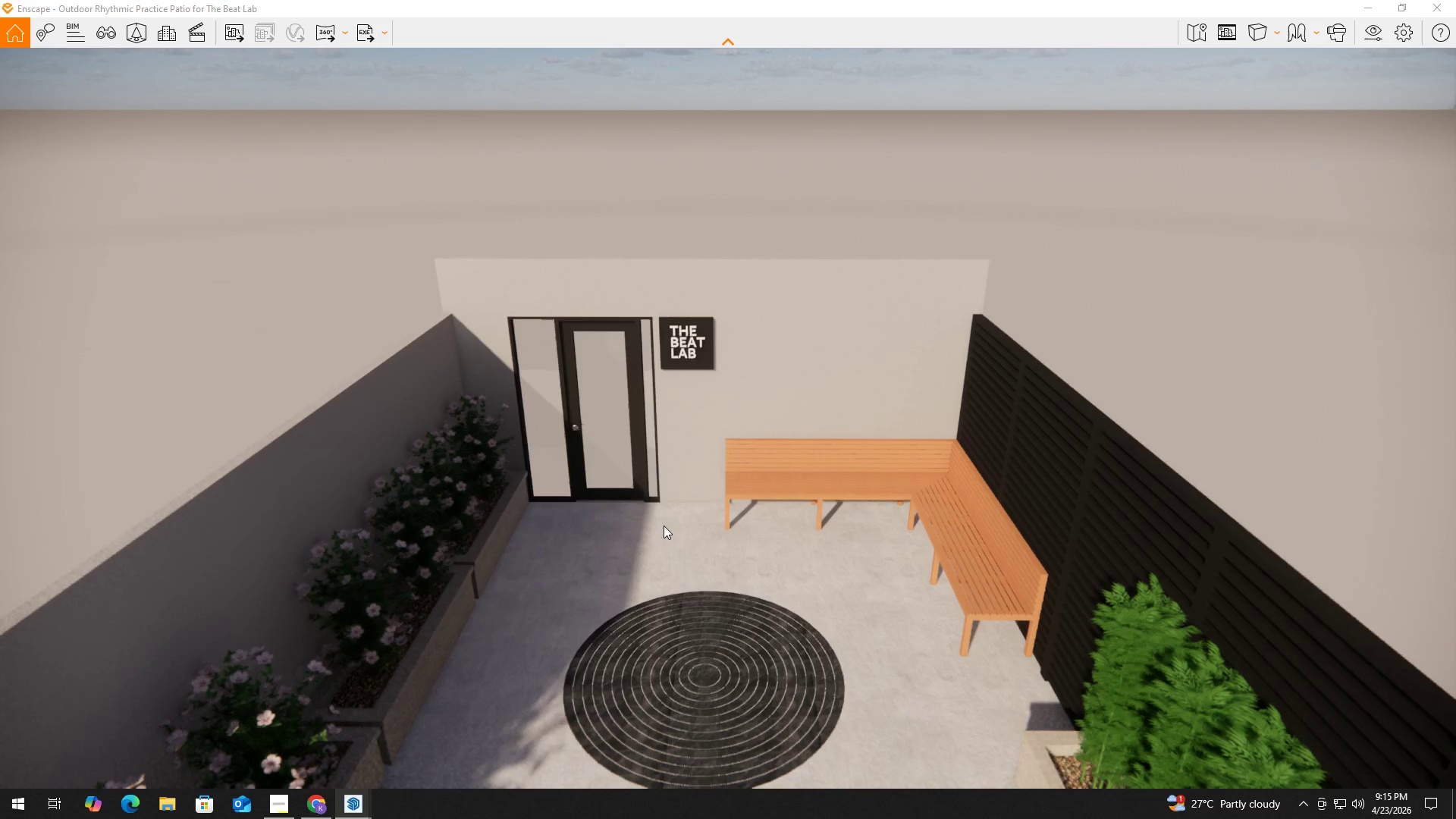 
hold_key(key=S, duration=0.36)
 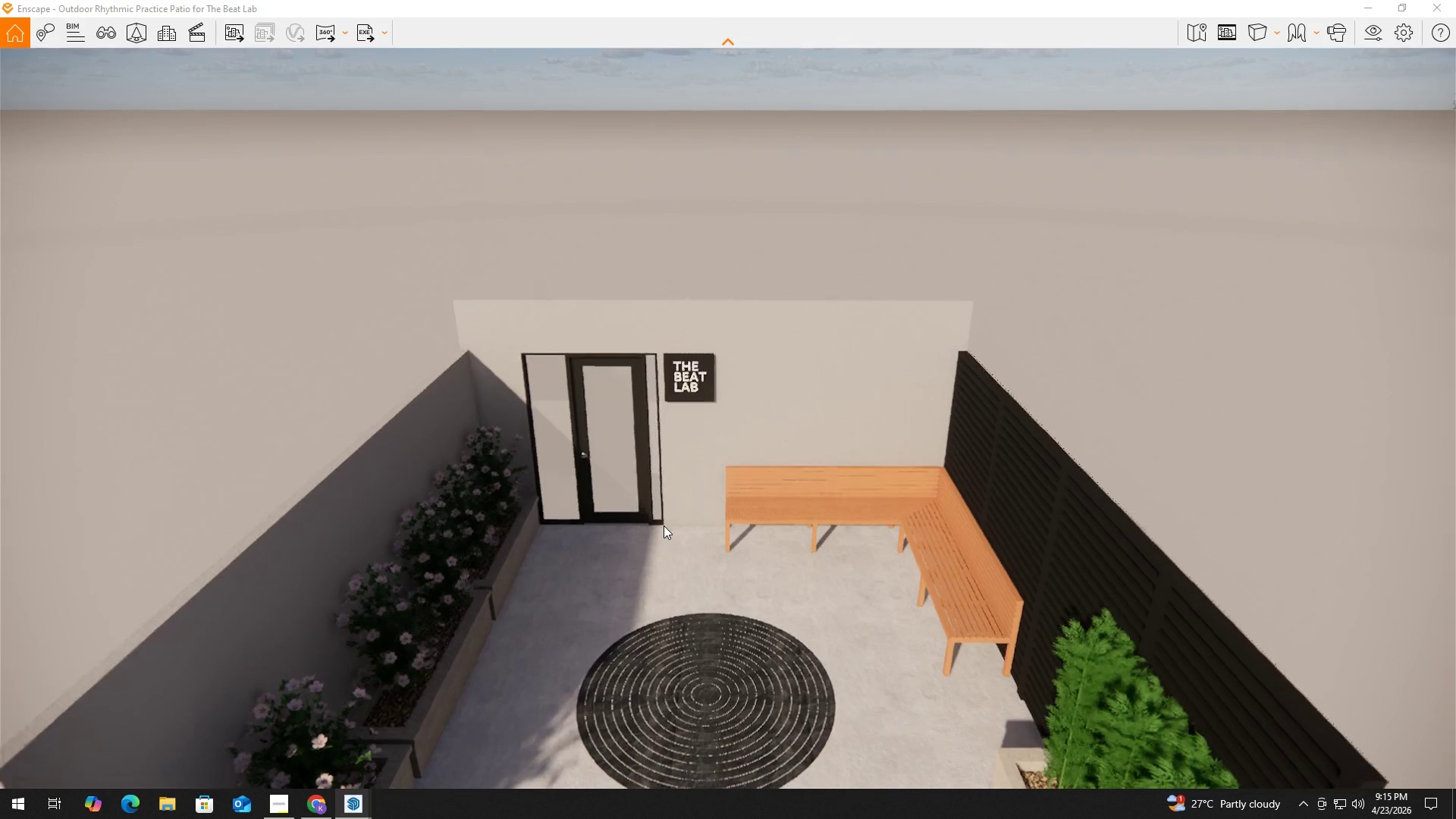 
key(E)
 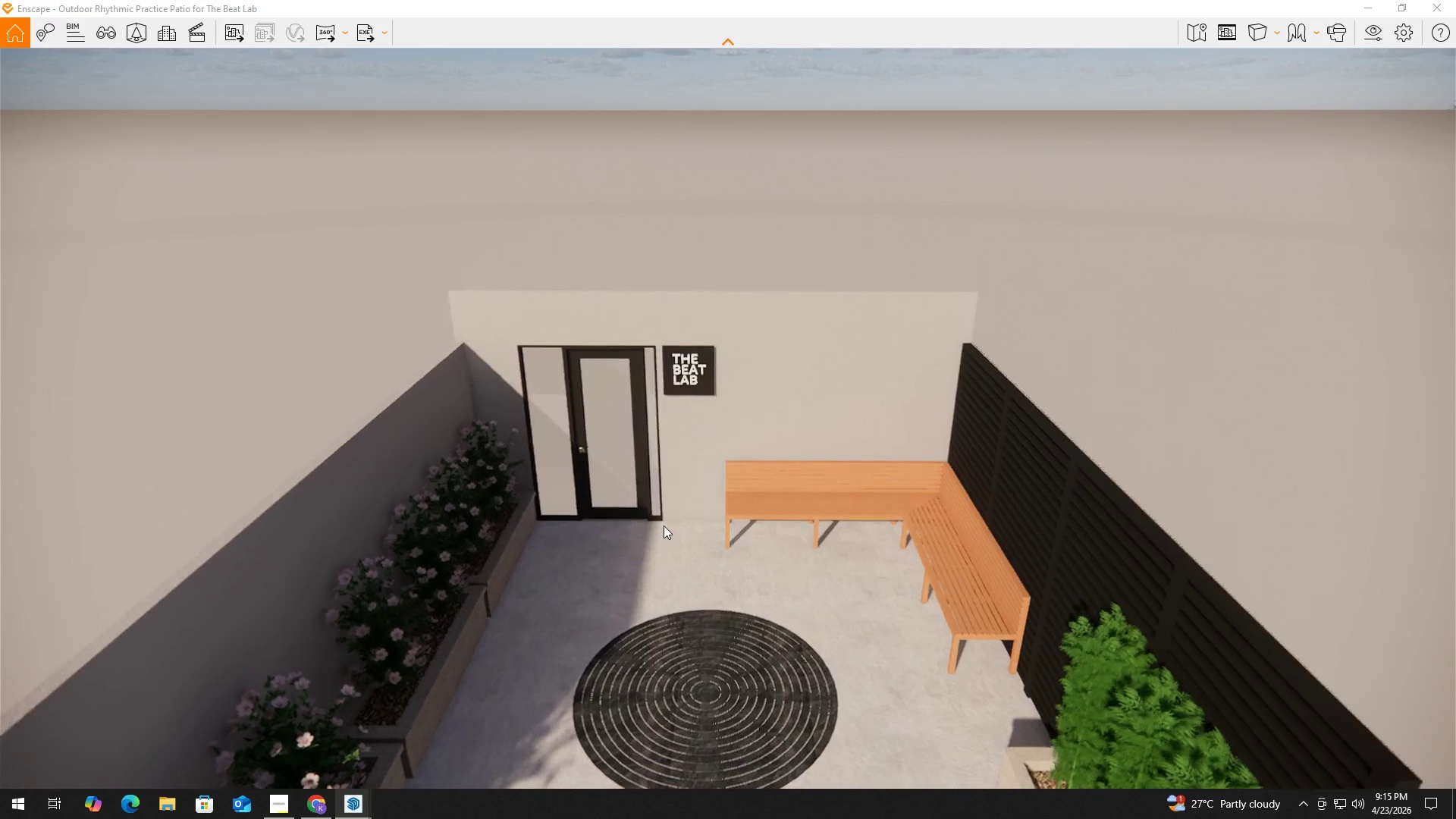 
hold_key(key=S, duration=0.59)
 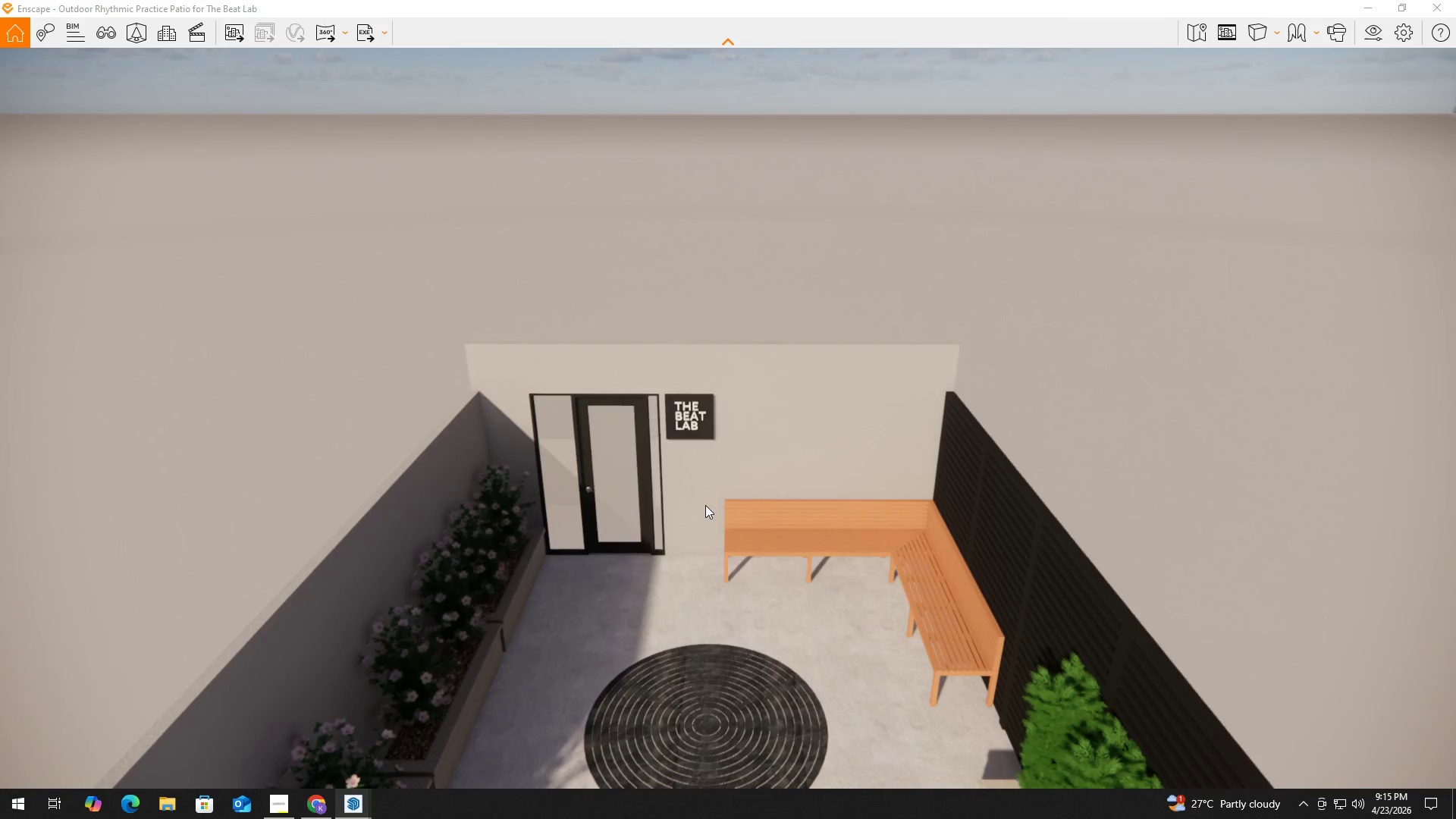 
hold_key(key=E, duration=0.52)
 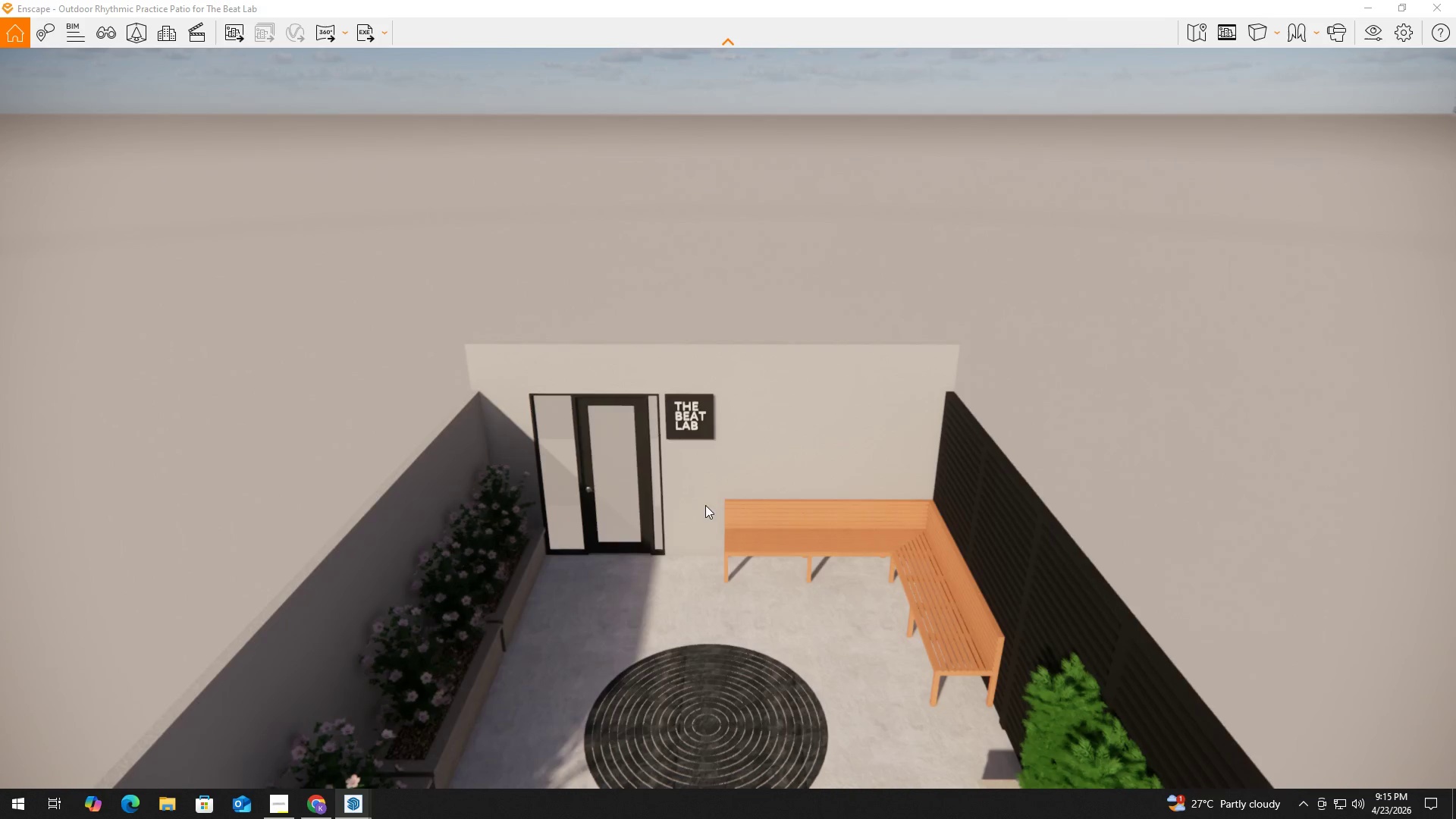 
left_click([664, 526])
 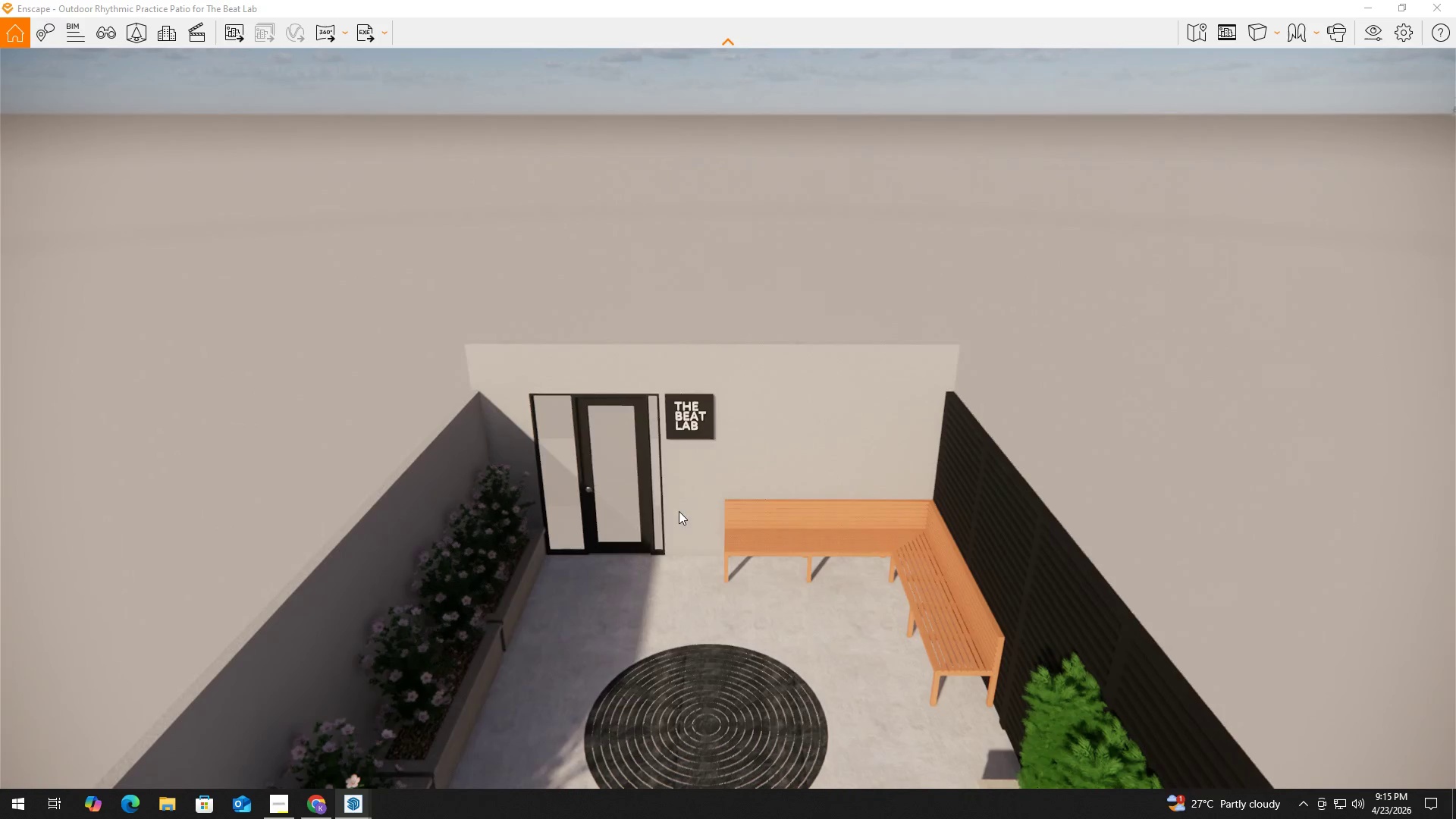 
hold_key(key=Q, duration=0.97)
 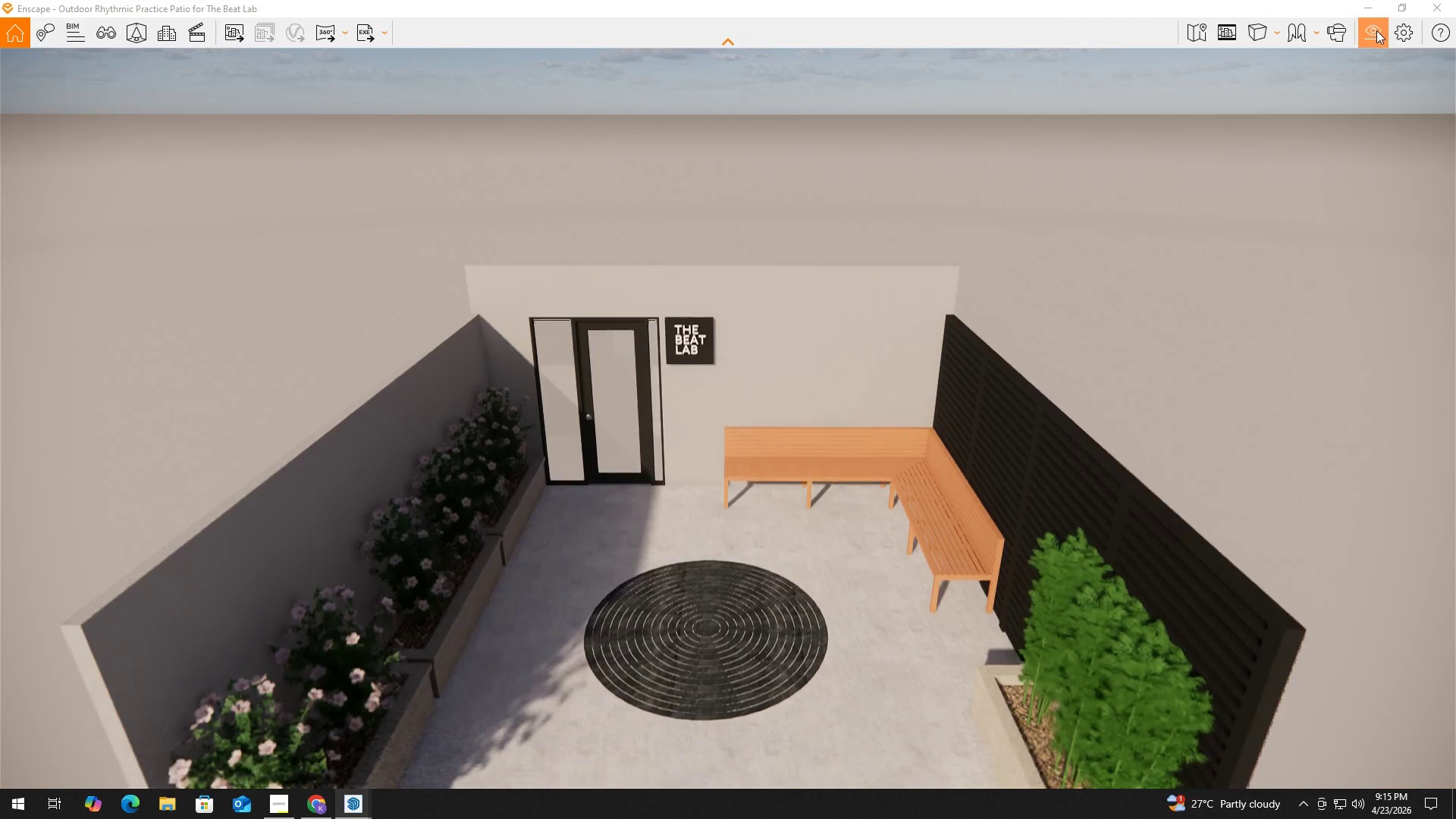 
left_click([1376, 30])
 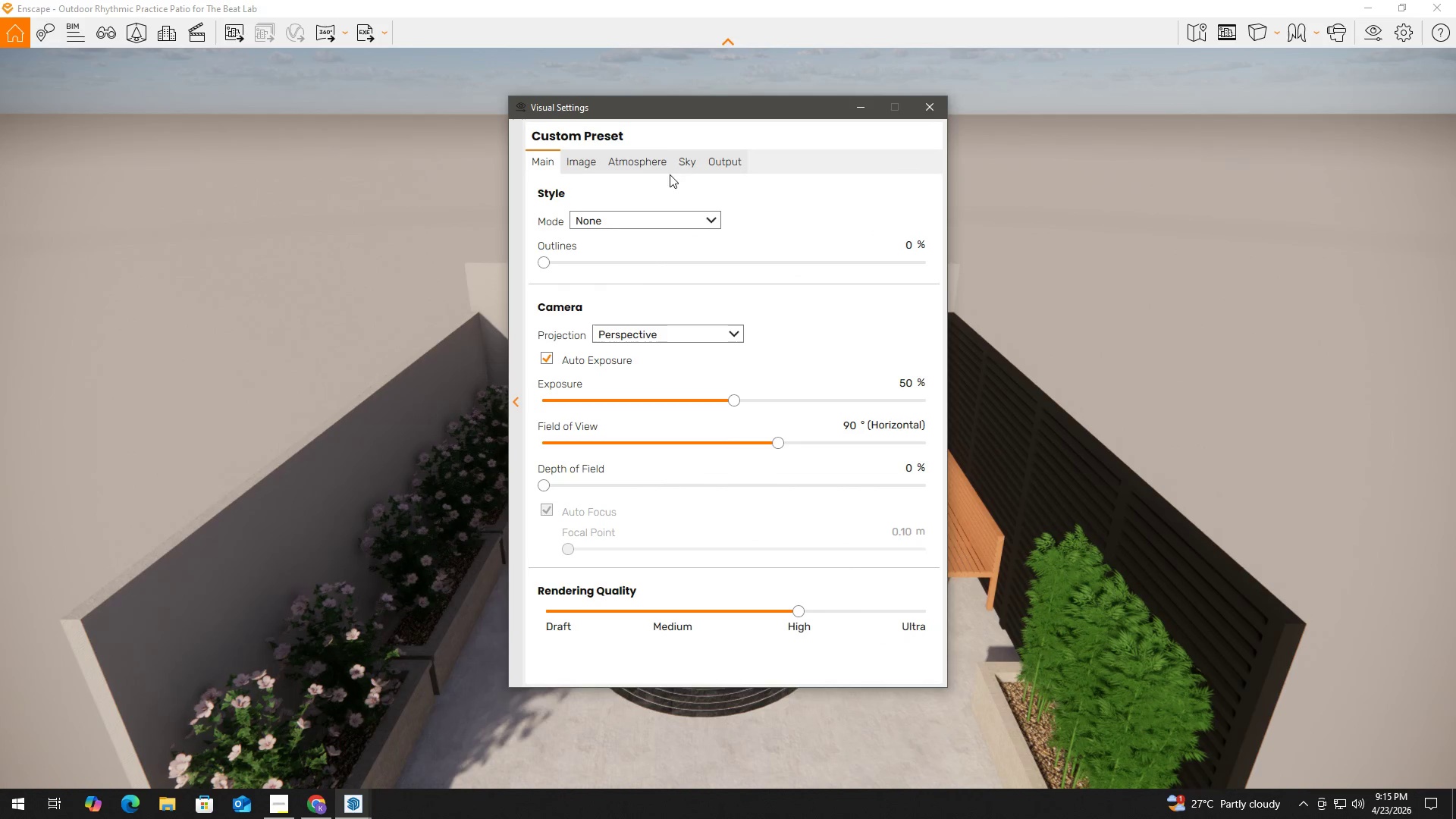 
double_click([717, 157])
 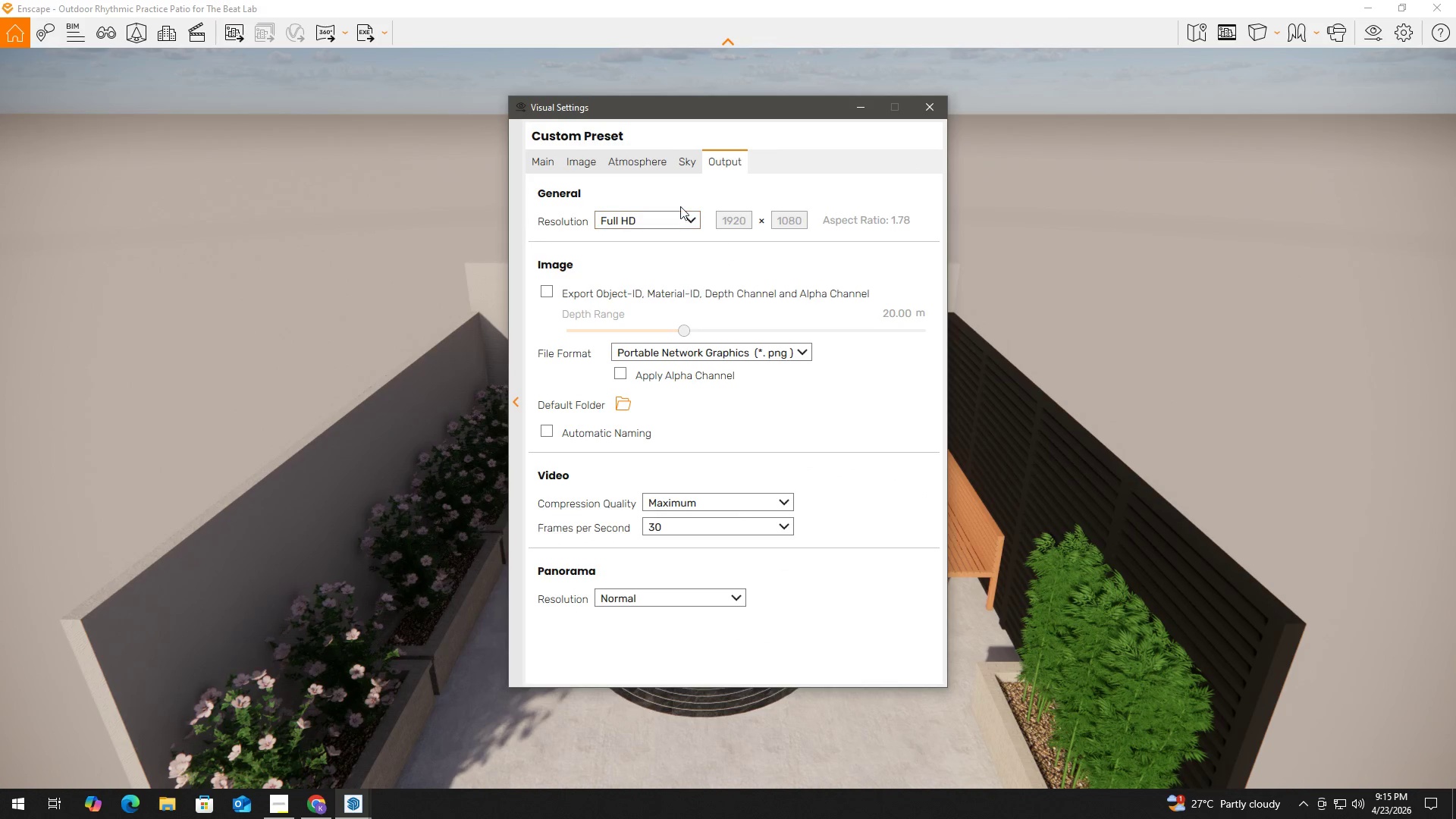 
left_click([676, 157])
 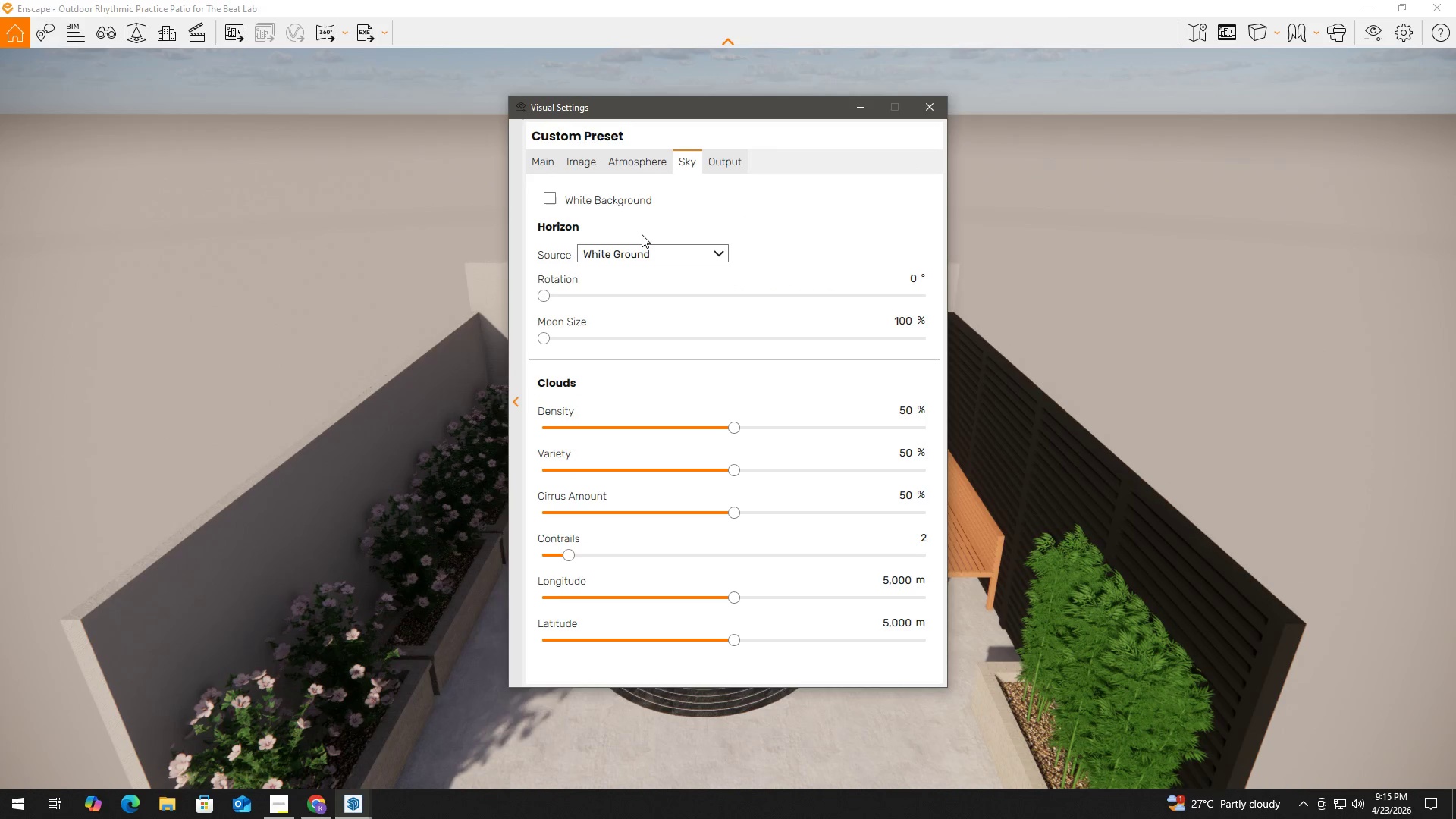 
left_click_drag(start_coordinate=[650, 256], to_coordinate=[654, 424])
 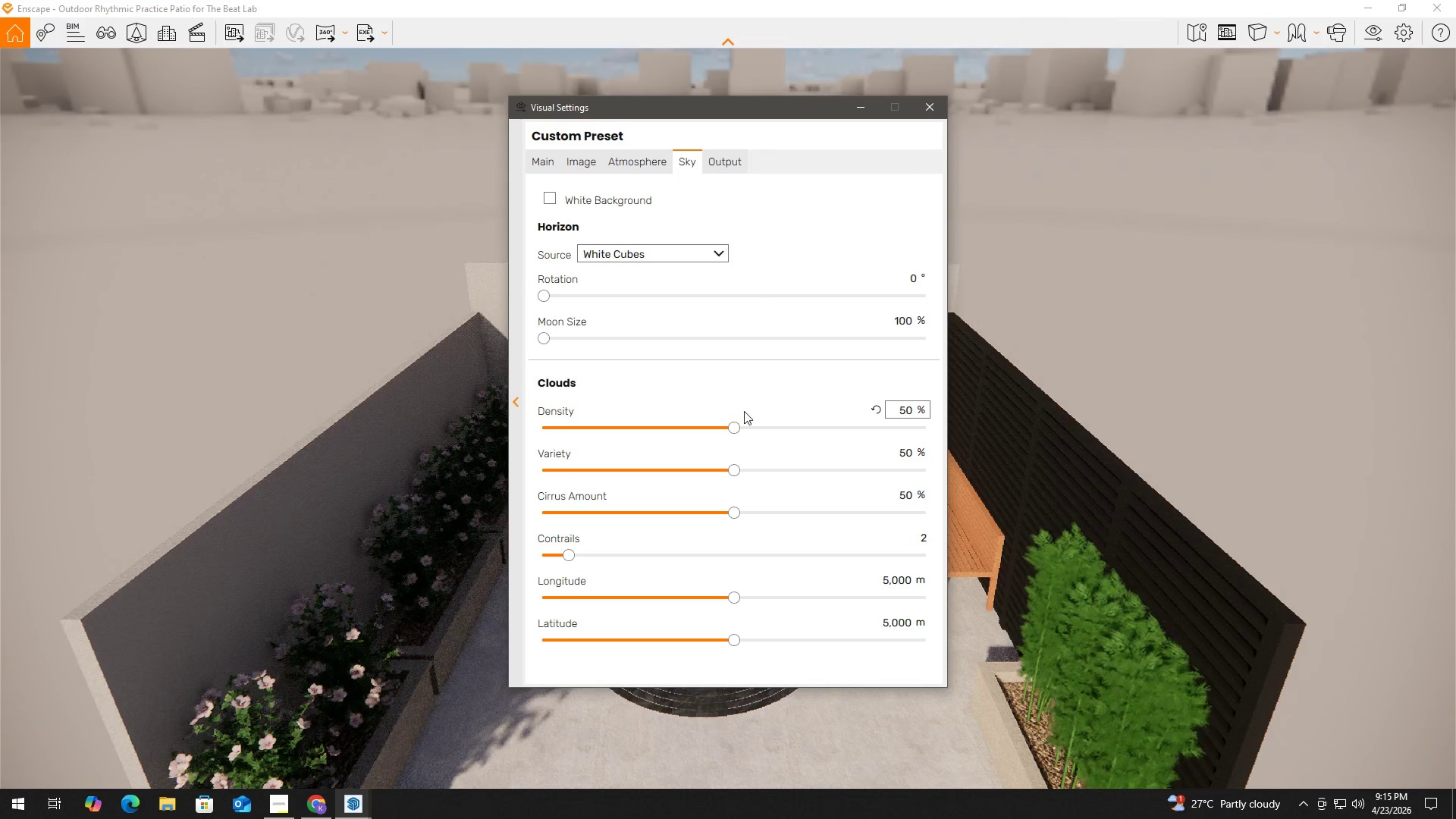 
left_click([654, 424])
 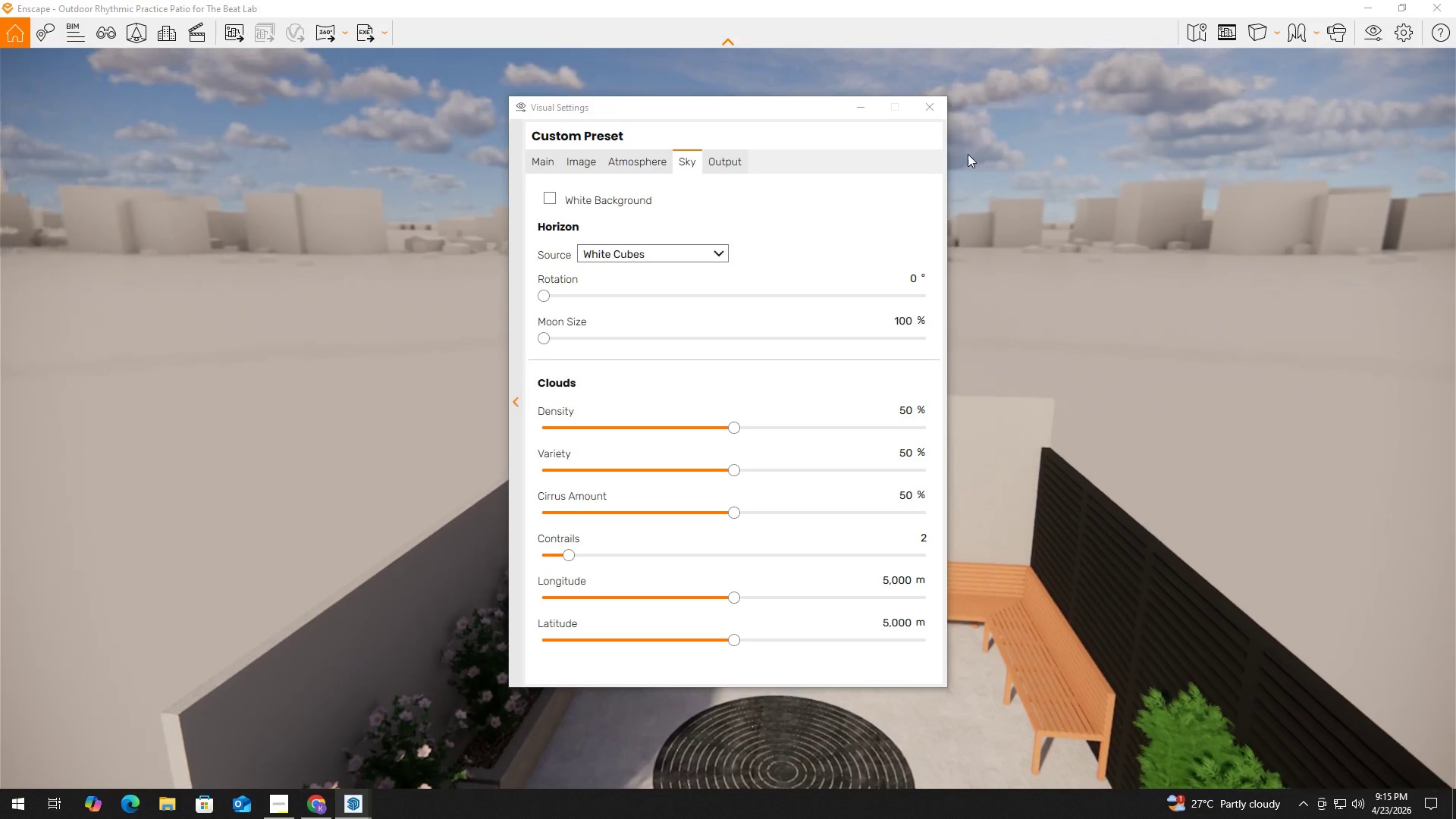 
left_click_drag(start_coordinate=[902, 369], to_coordinate=[902, 374])
 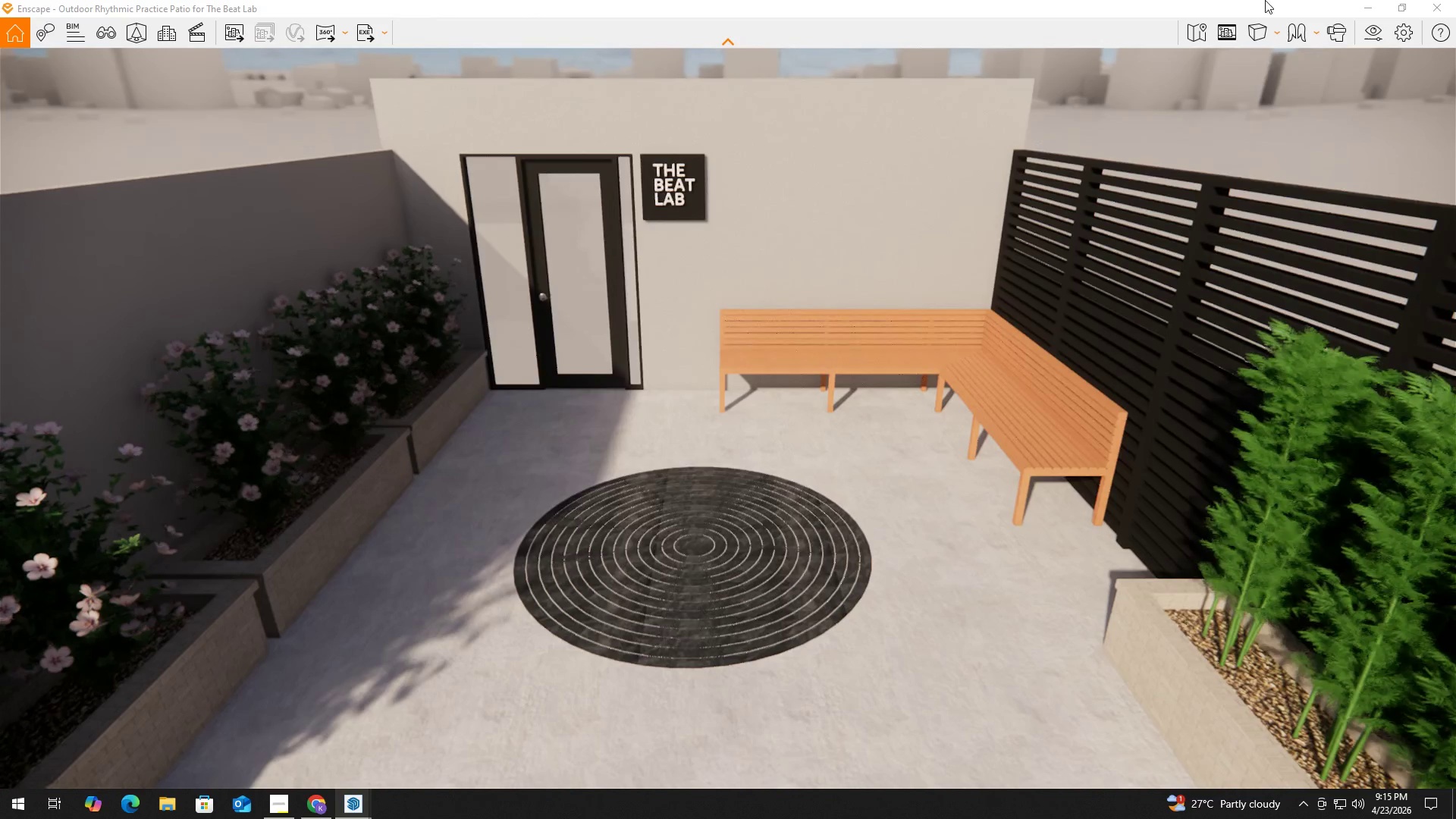 
hold_key(key=E, duration=0.53)
 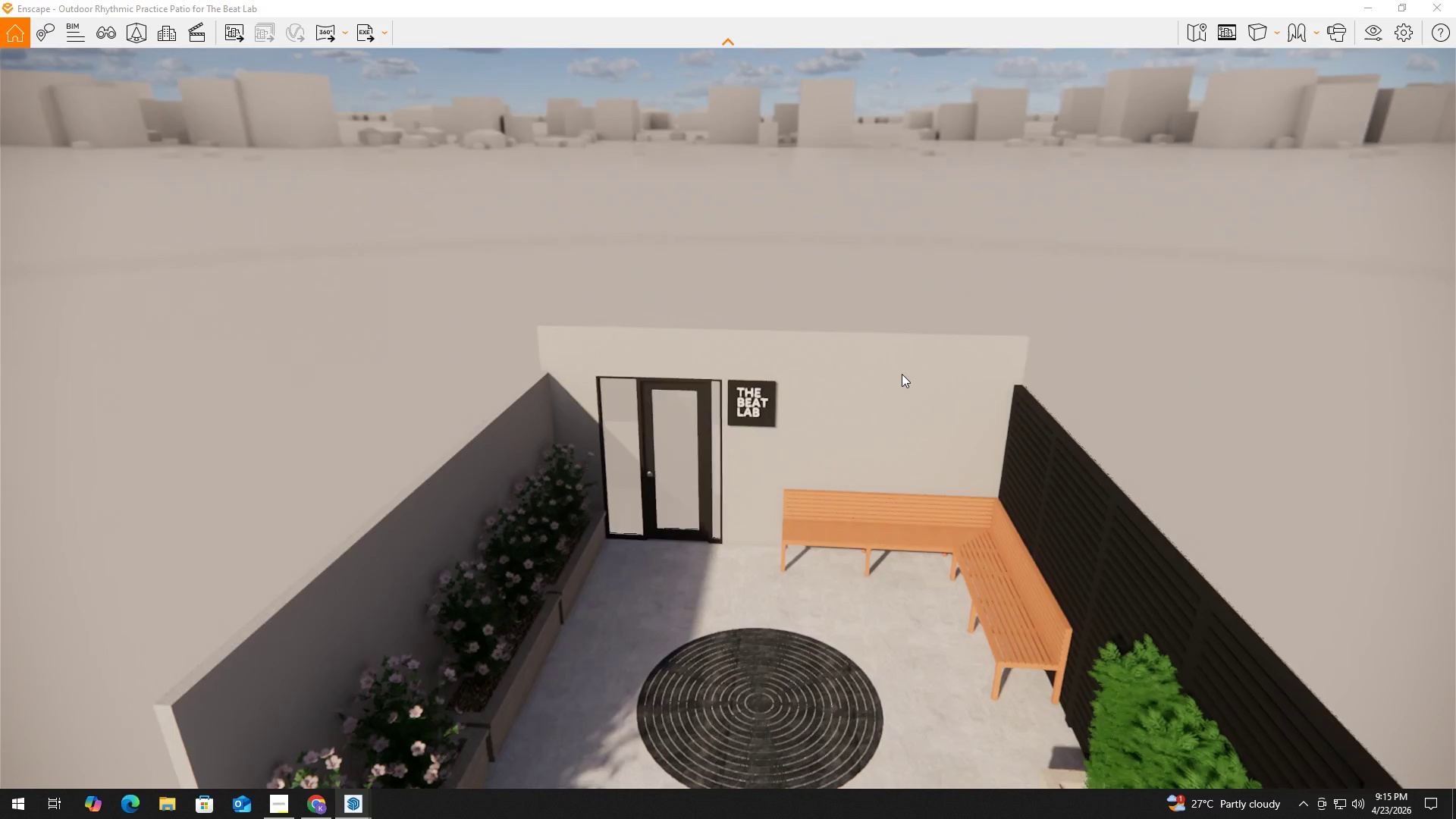 
hold_key(key=Q, duration=1.5)
 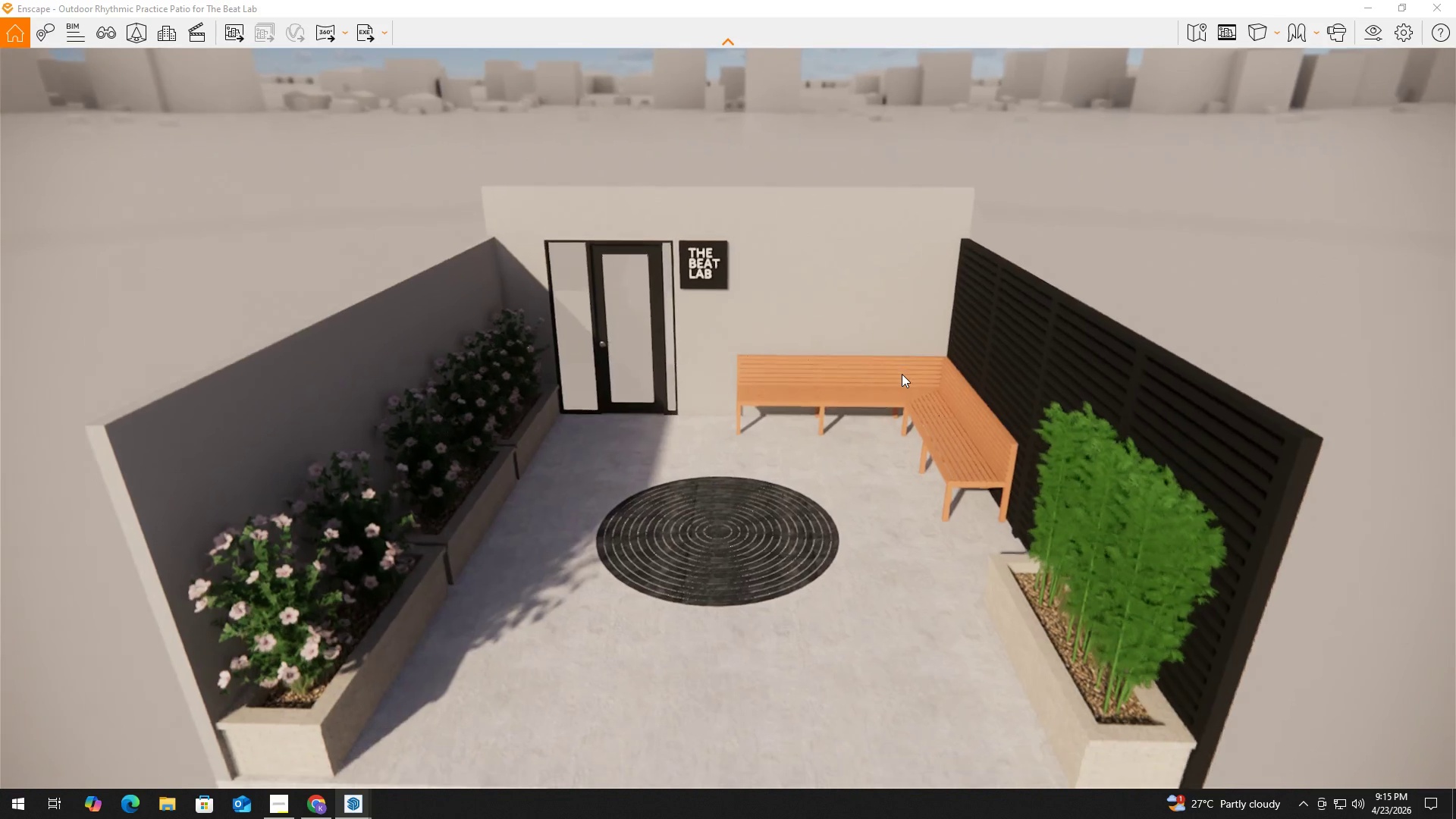 
type(qqqqs)
 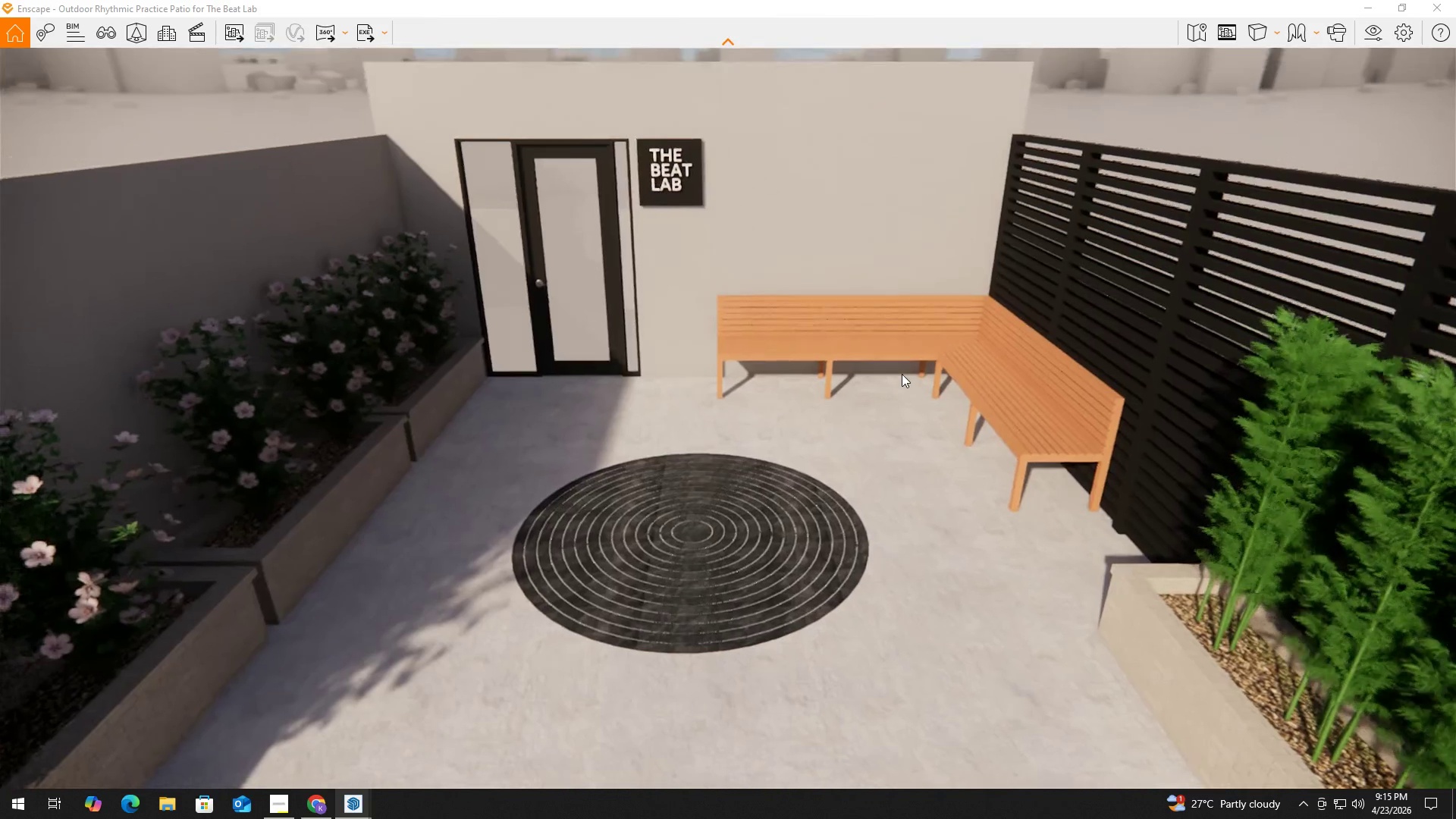 
hold_key(key=W, duration=0.41)
 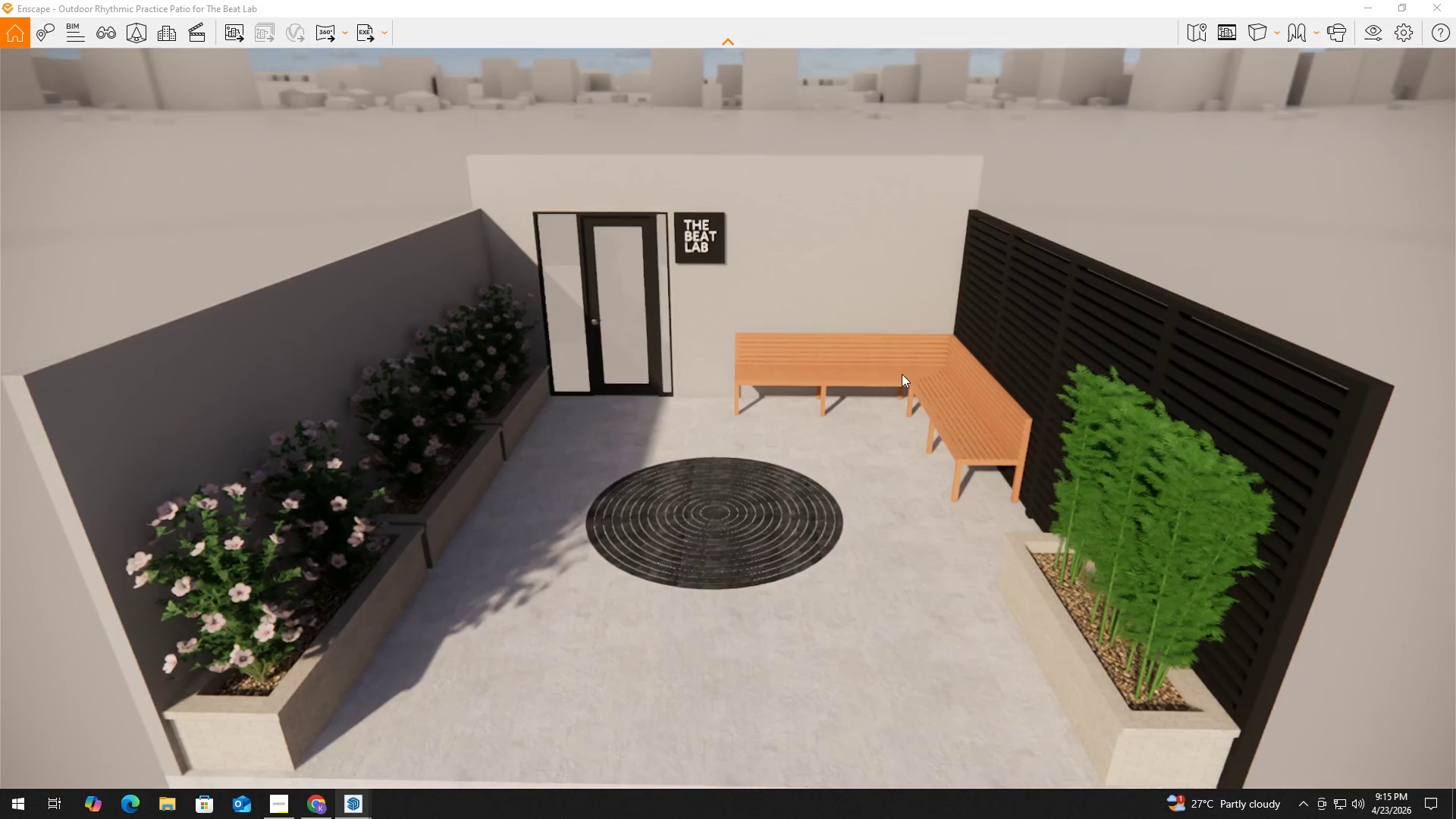 
hold_key(key=W, duration=0.39)
 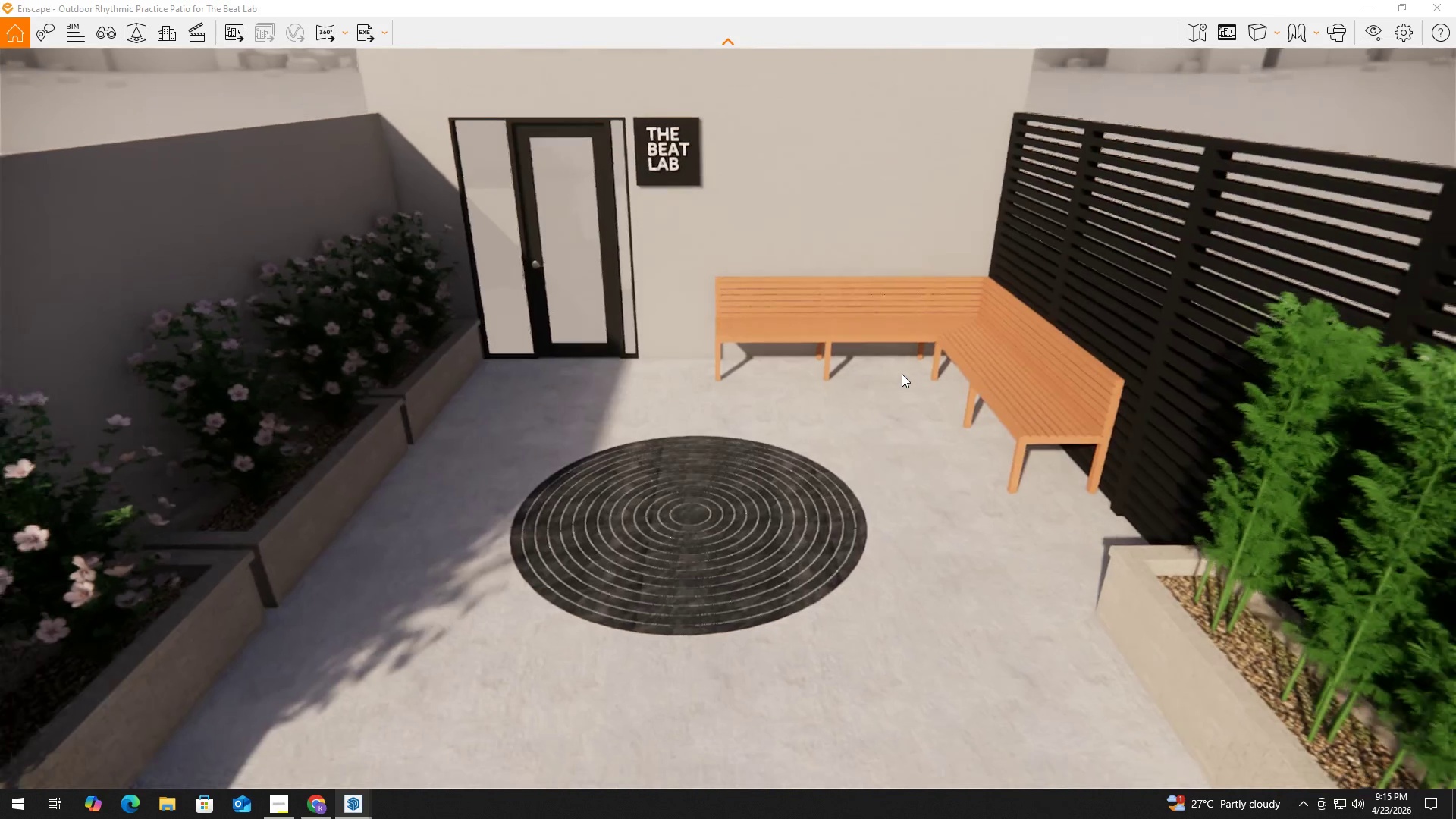 
left_click([1380, 39])
 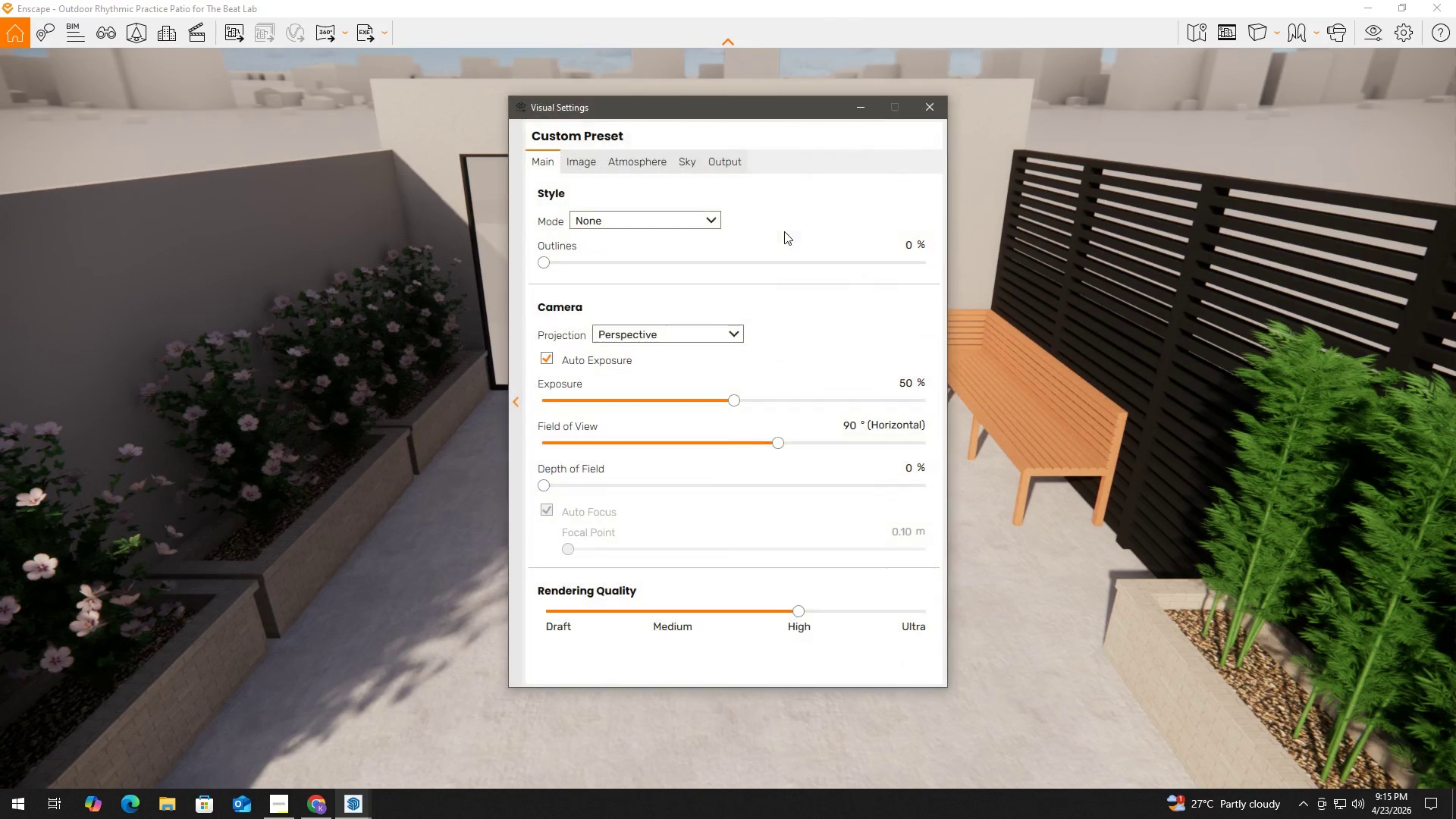 
left_click([737, 172])
 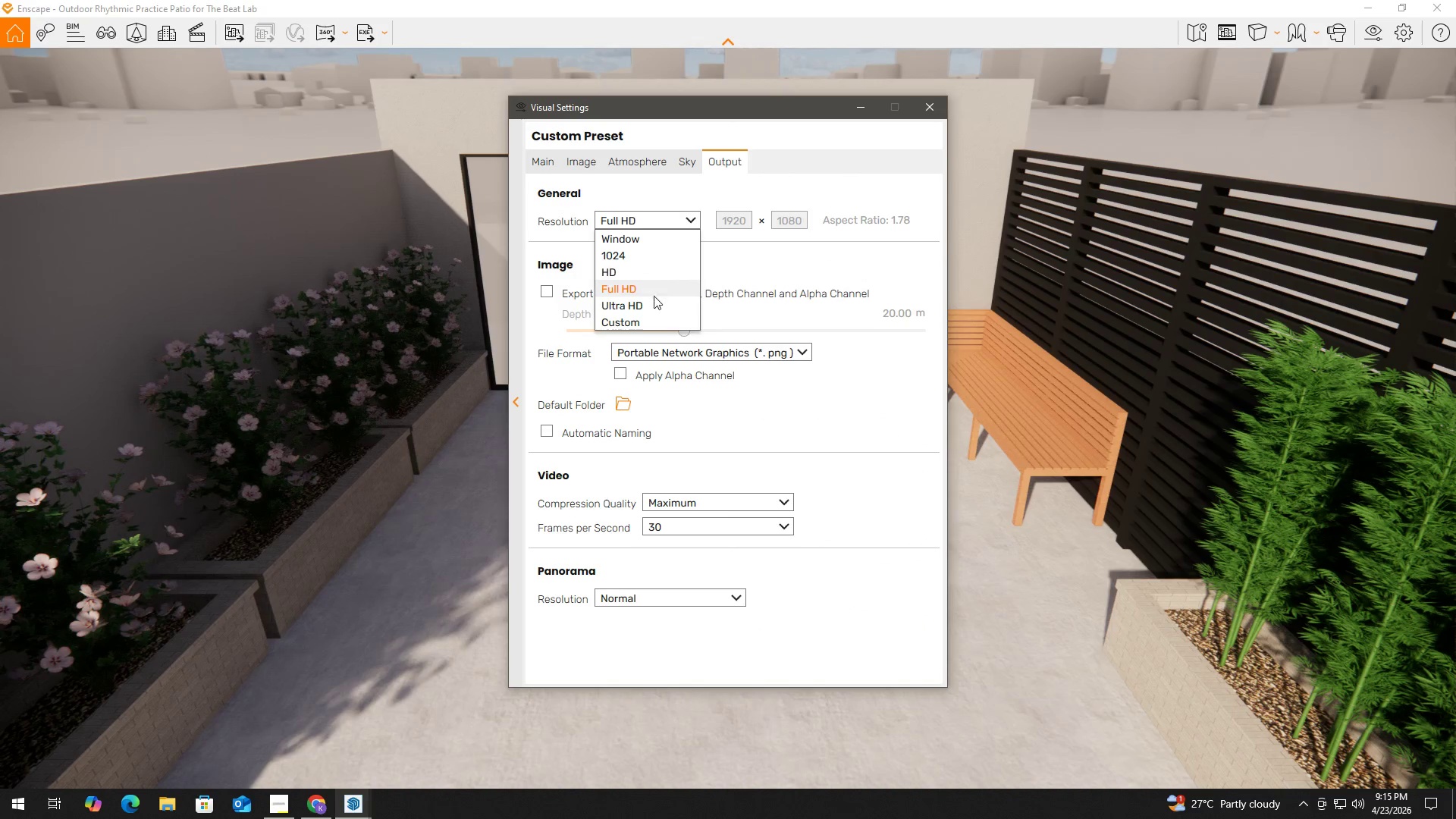 
left_click([655, 320])
 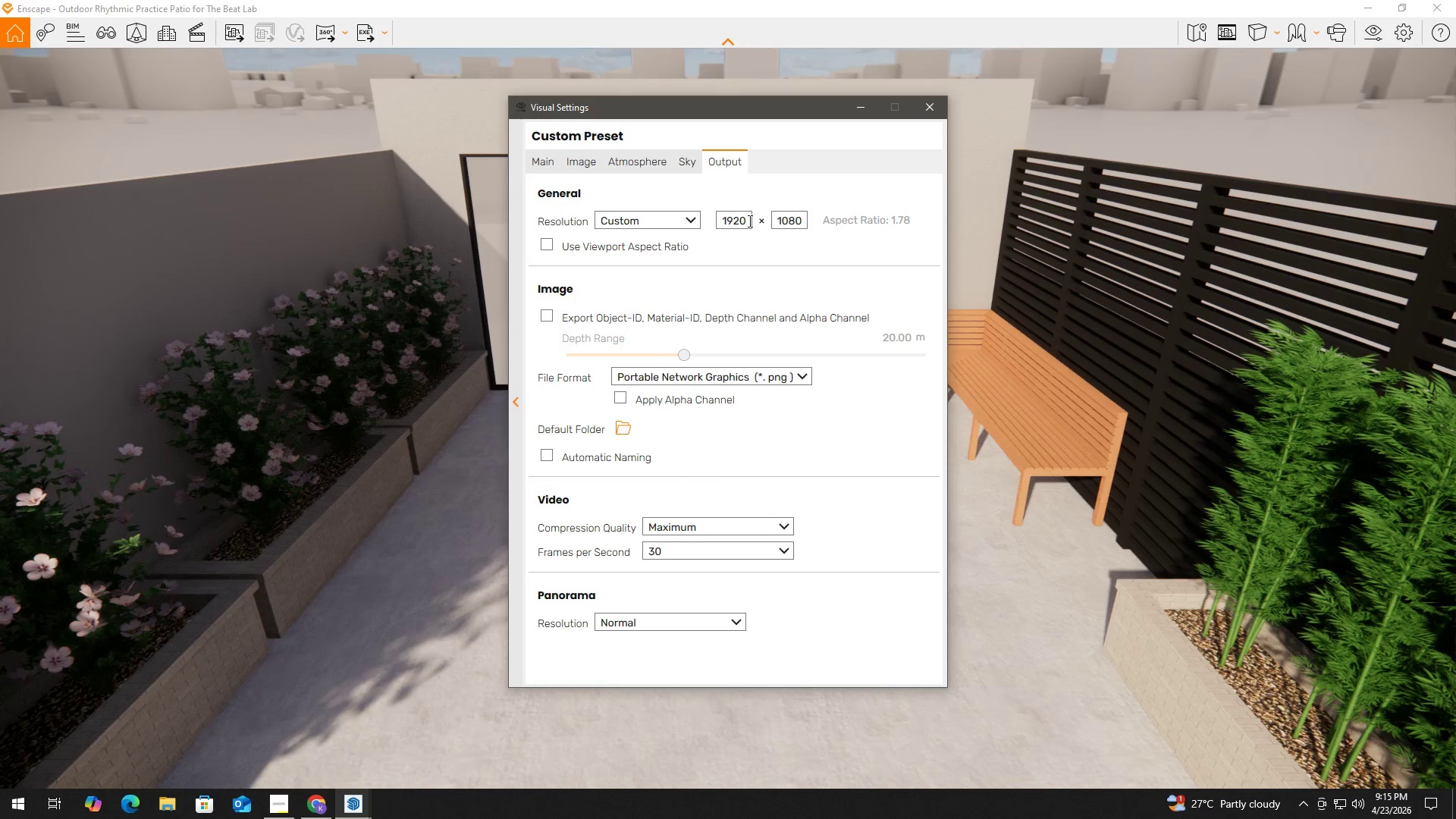 
left_click_drag(start_coordinate=[746, 221], to_coordinate=[675, 221])
 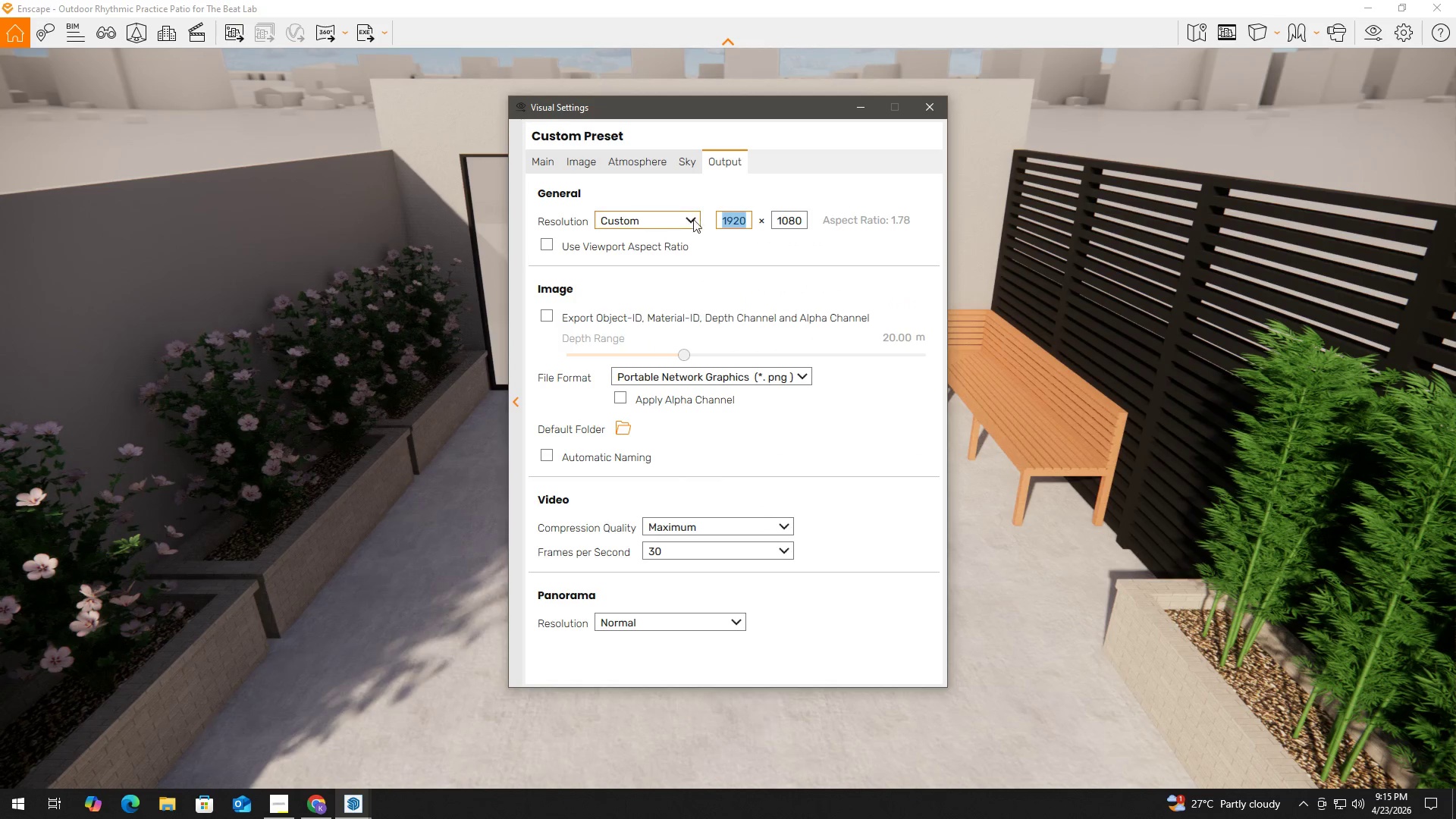 
key(Numpad3)
 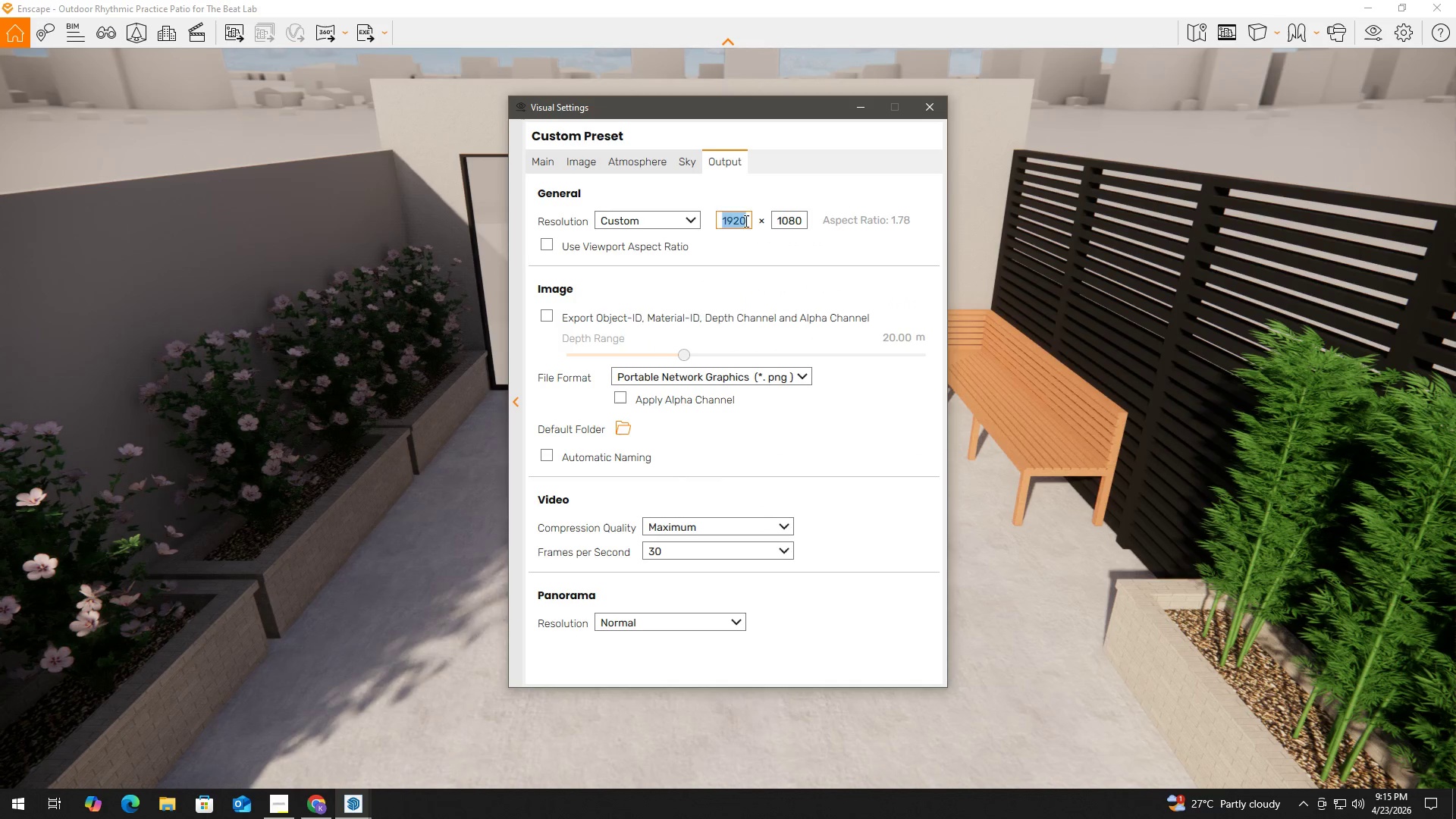 
key(Numpad0)
 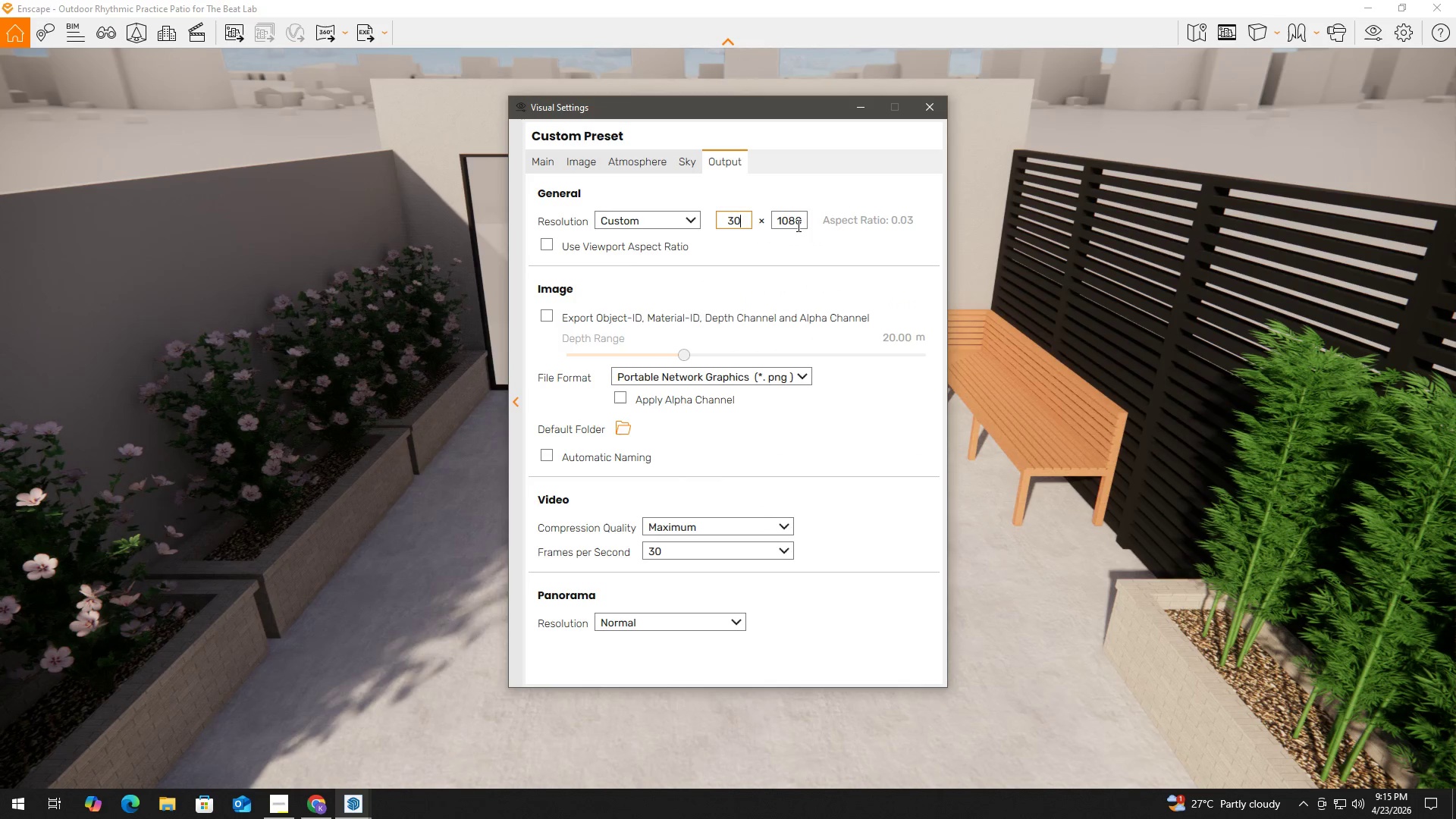 
key(Numpad0)
 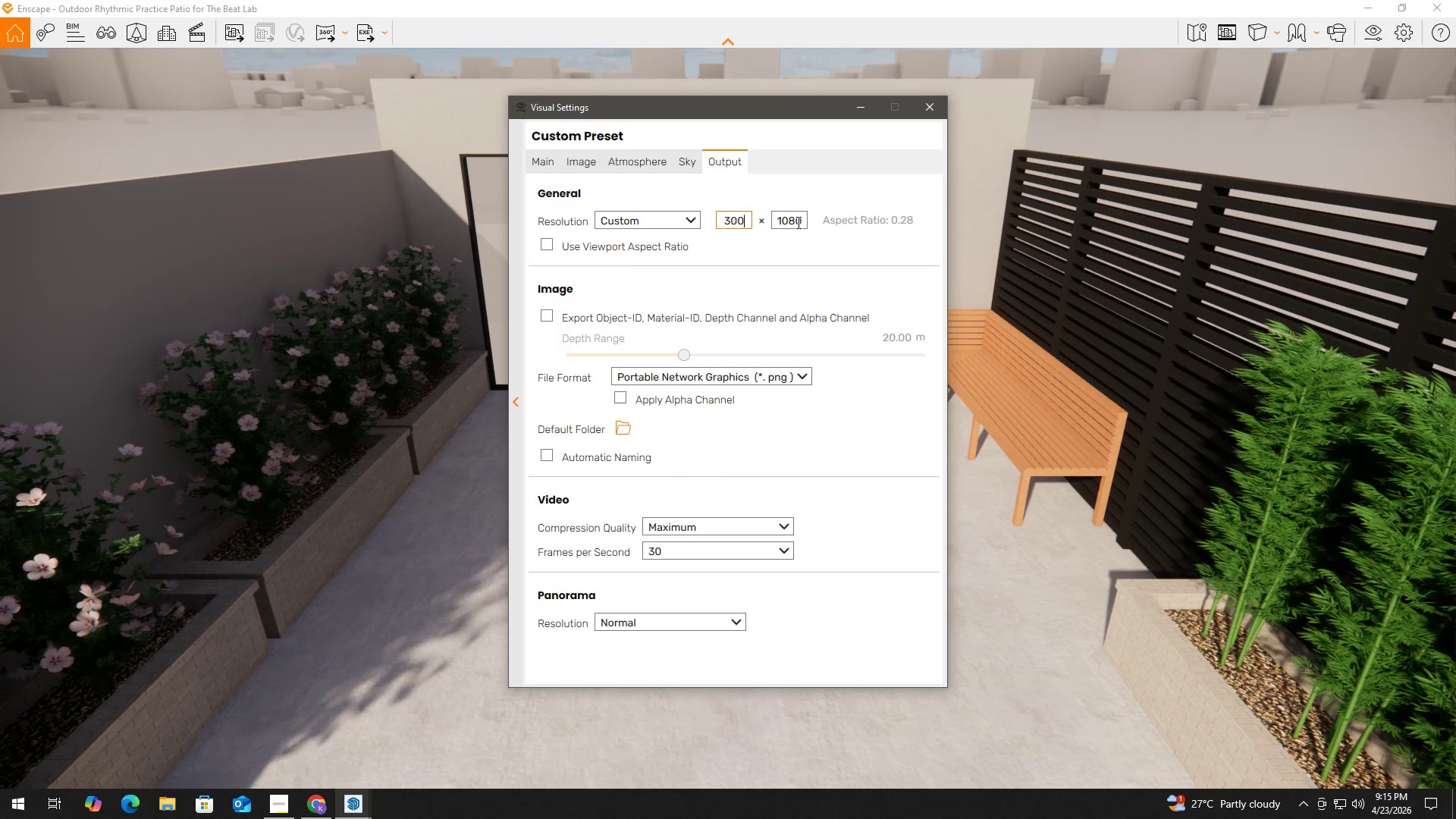 
key(Numpad0)
 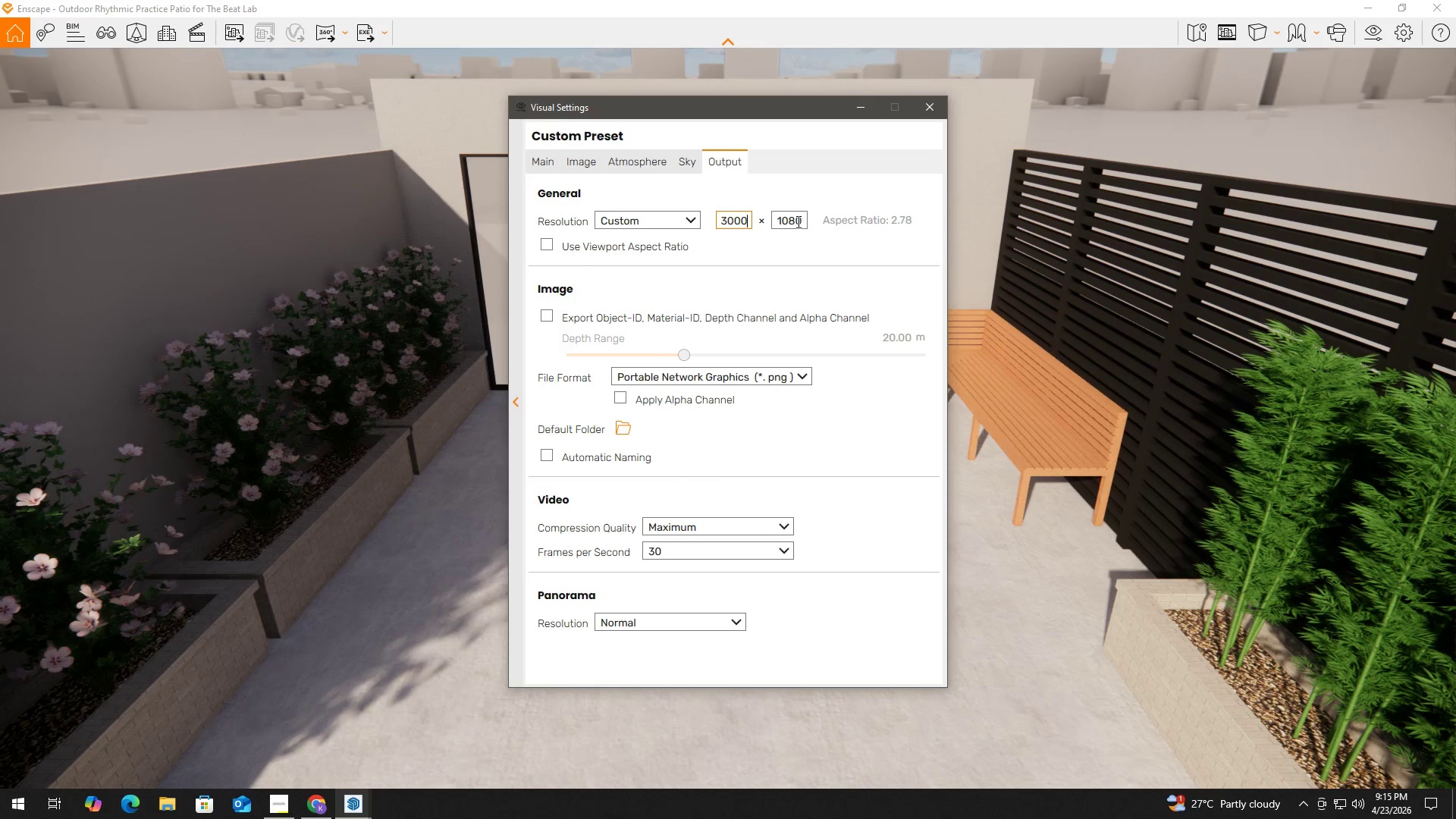 
left_click_drag(start_coordinate=[802, 219], to_coordinate=[755, 221])
 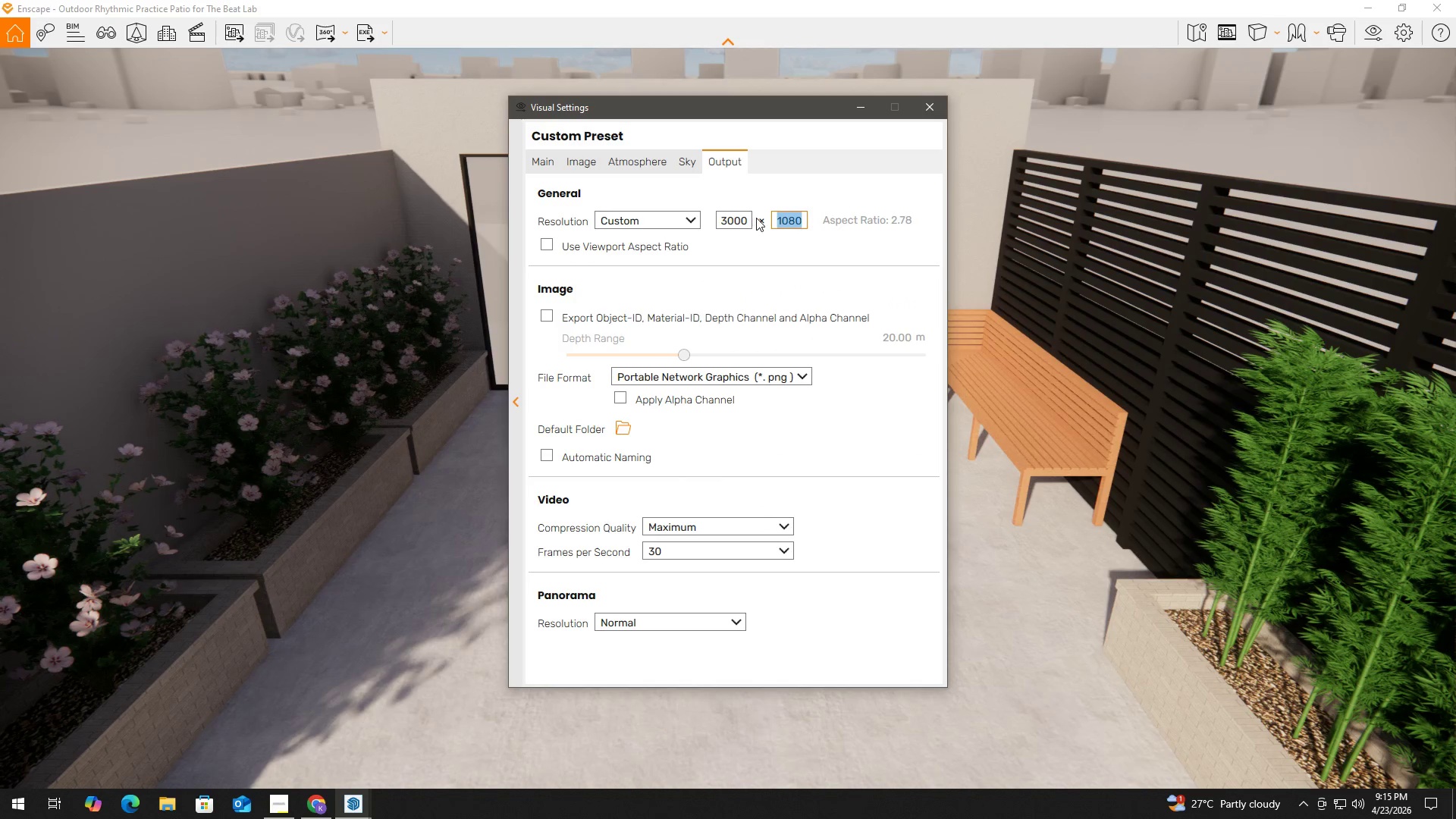 
key(Numpad1)
 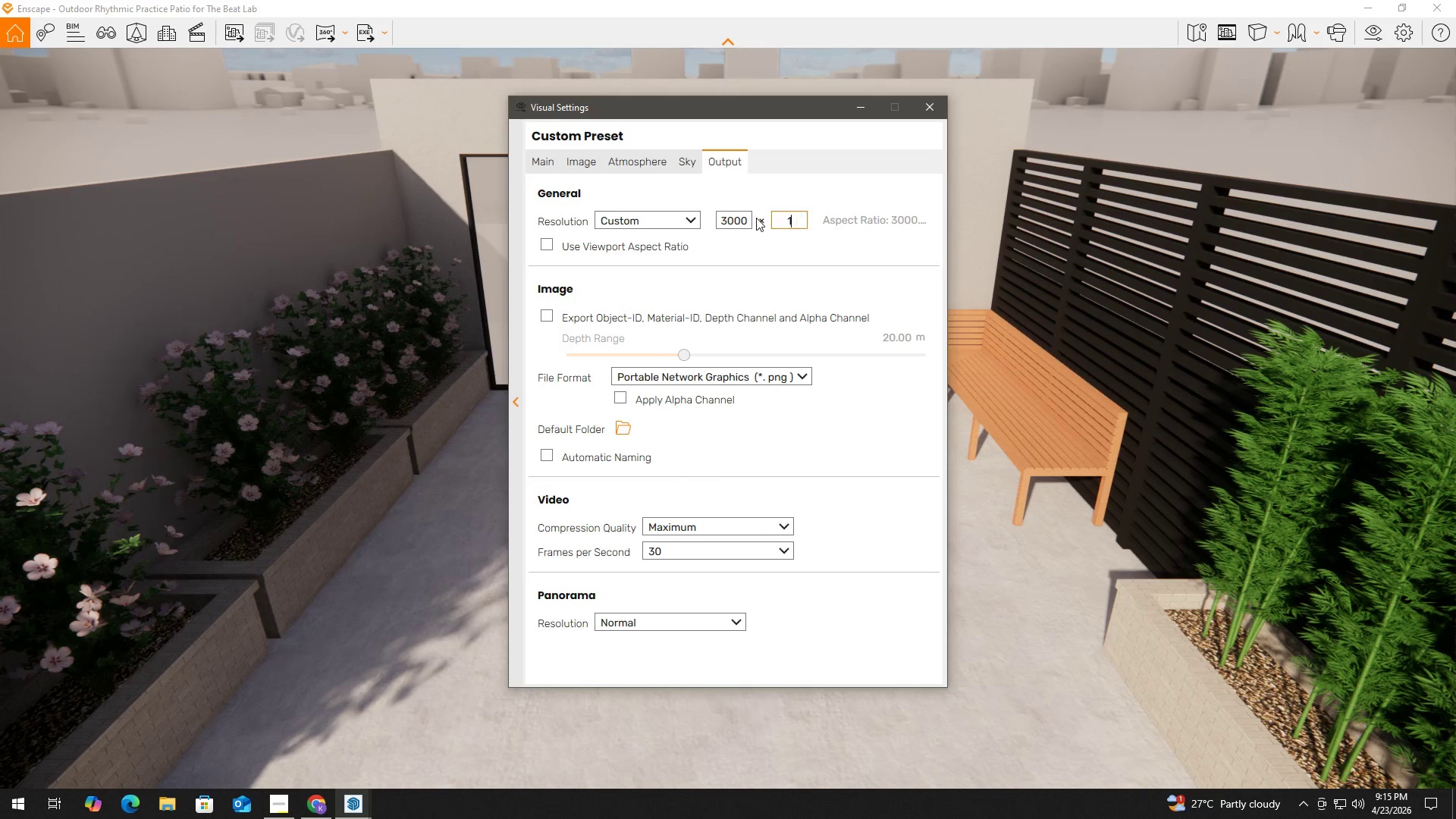 
key(Numpad6)
 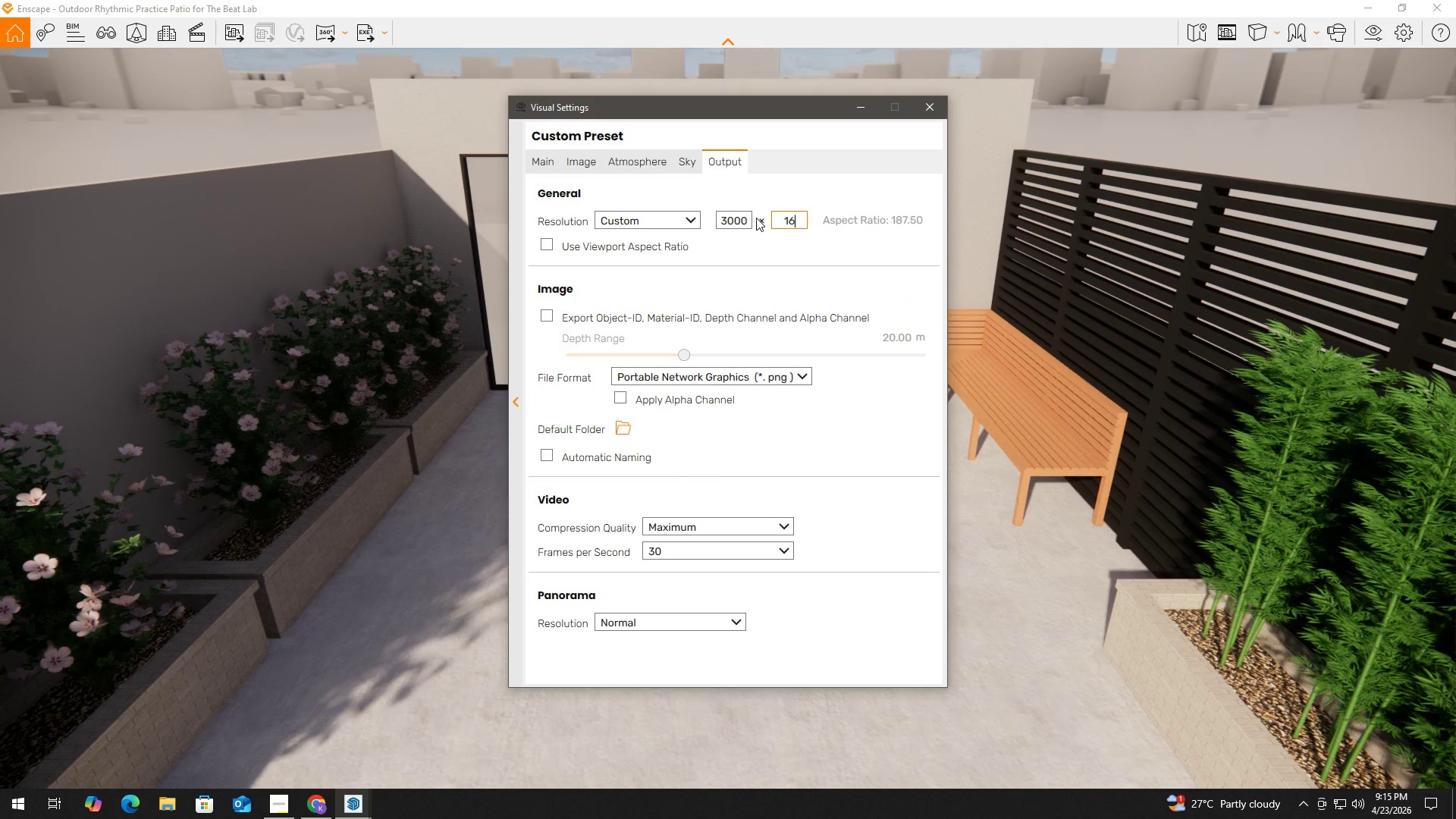 
key(Numpad8)
 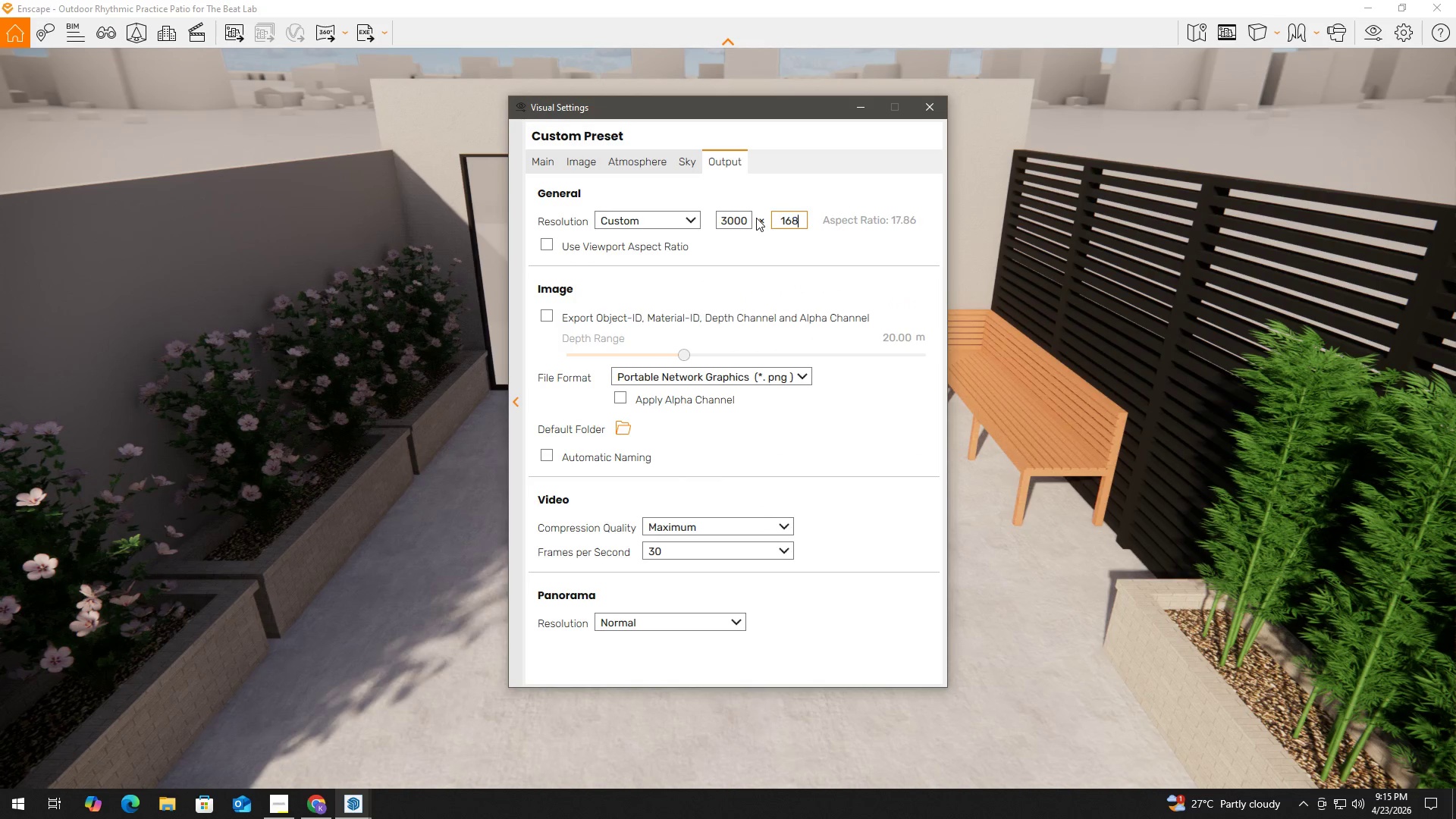 
key(Numpad8)
 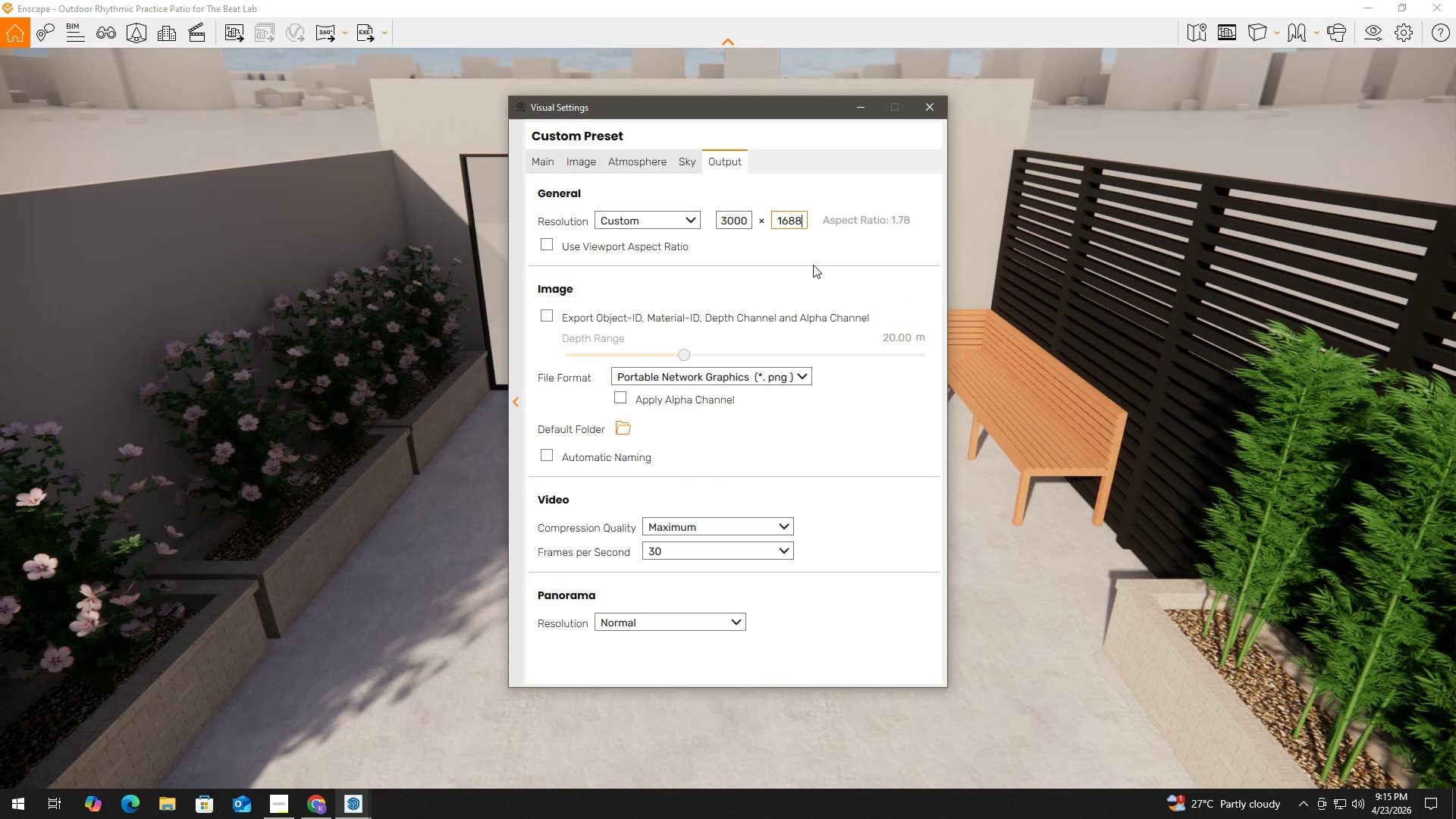 
left_click([821, 253])
 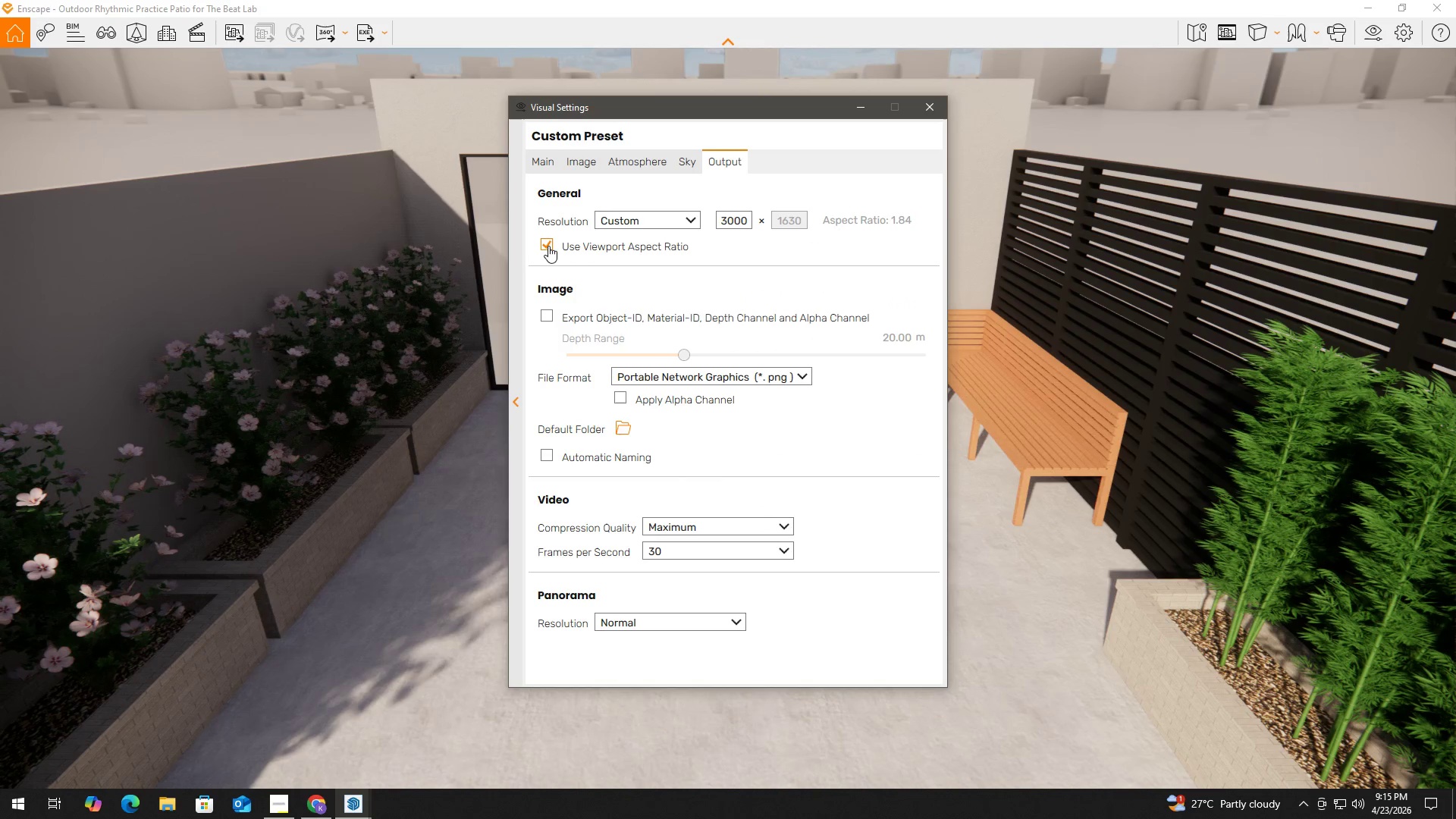 
left_click([548, 246])
 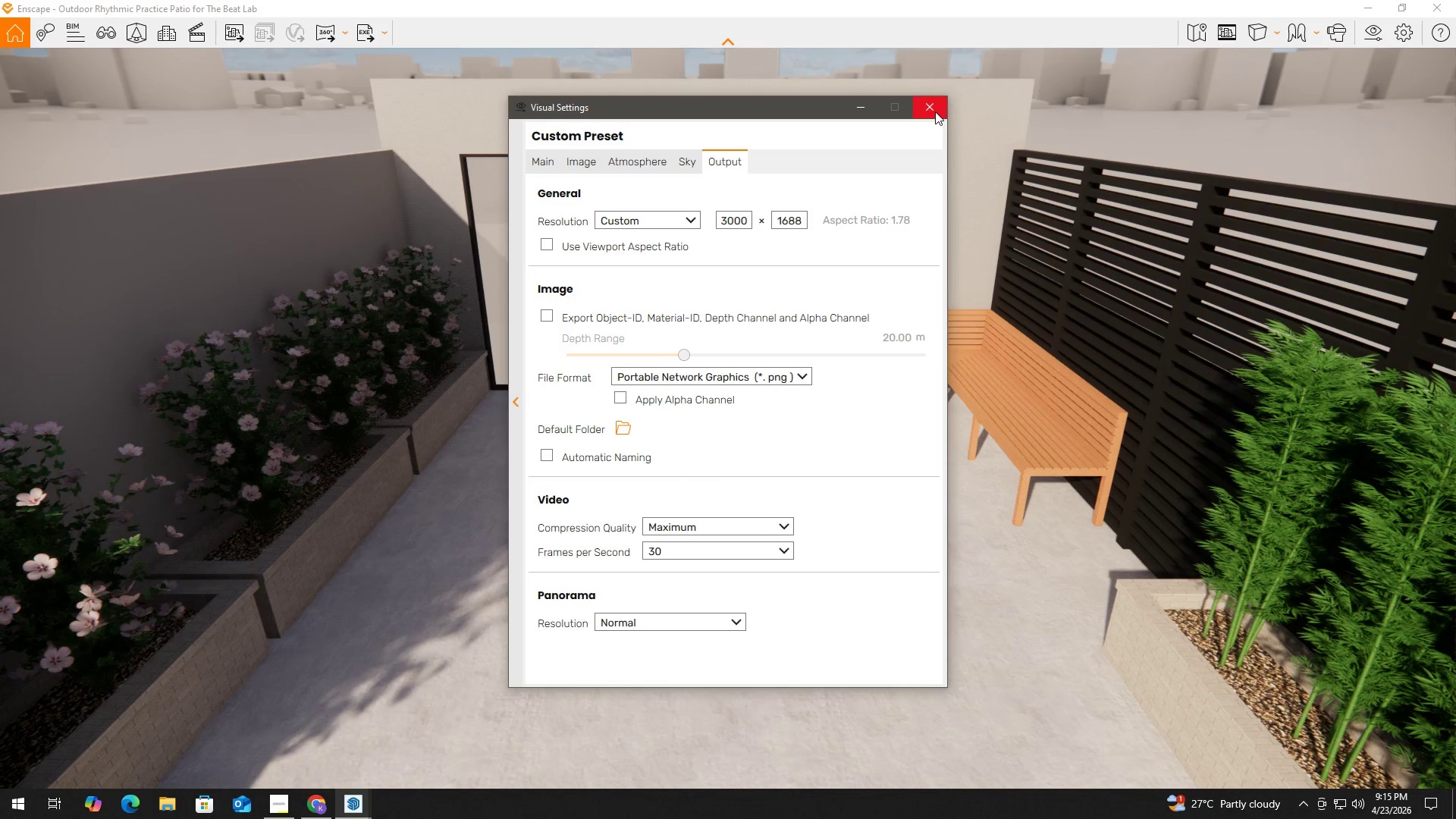 
left_click([686, 157])
 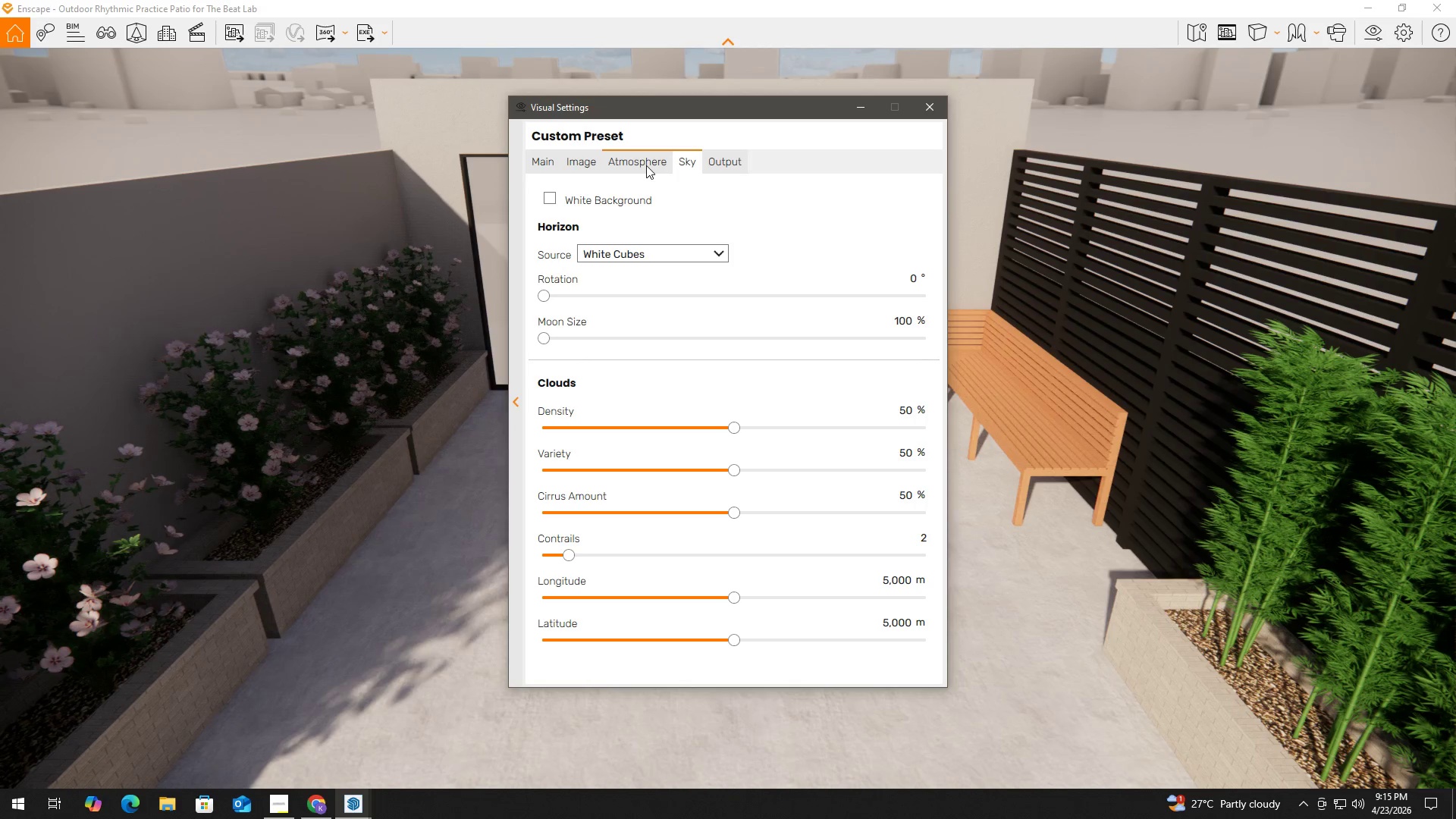 
left_click([553, 195])
 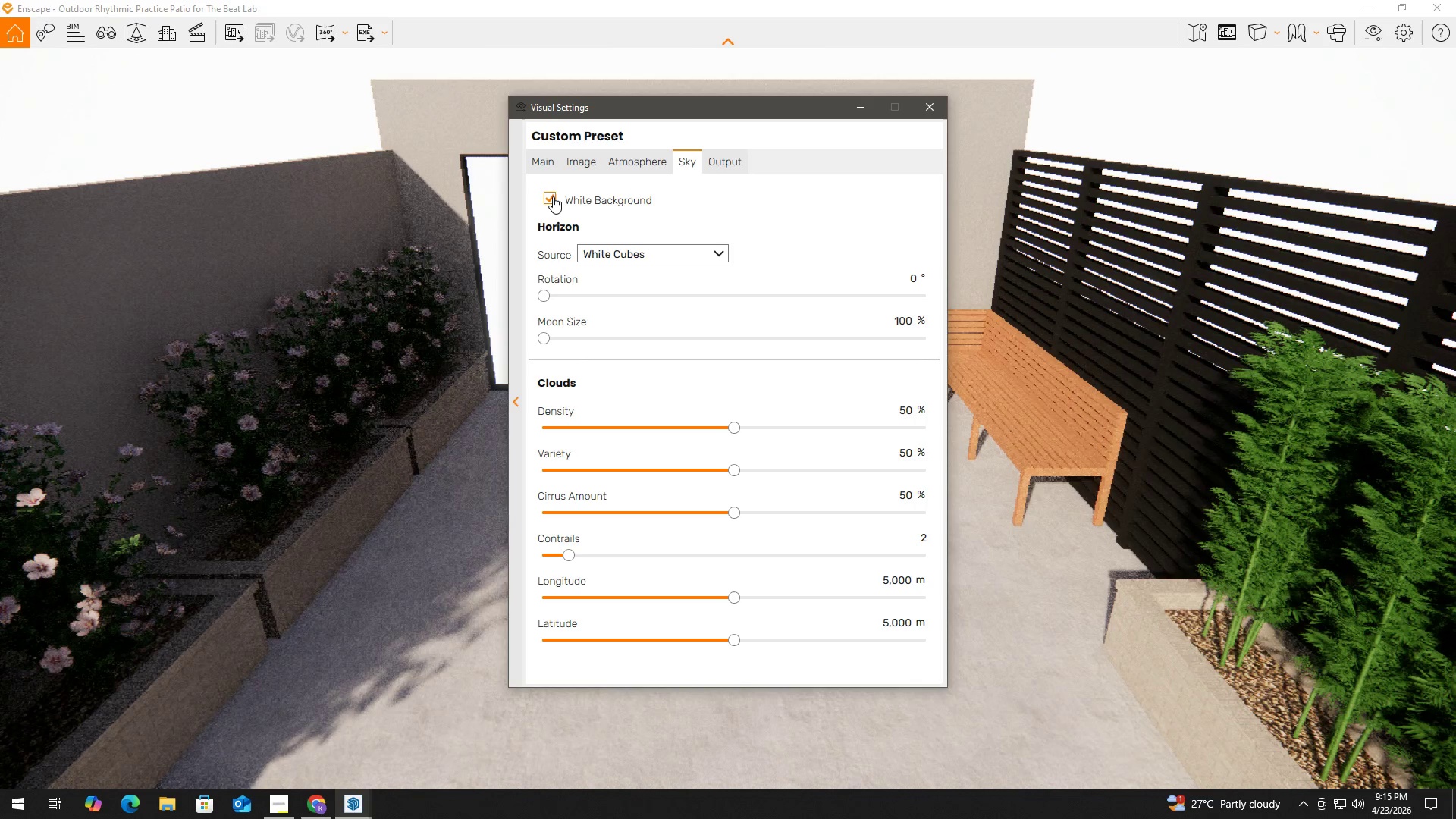 
left_click([553, 196])
 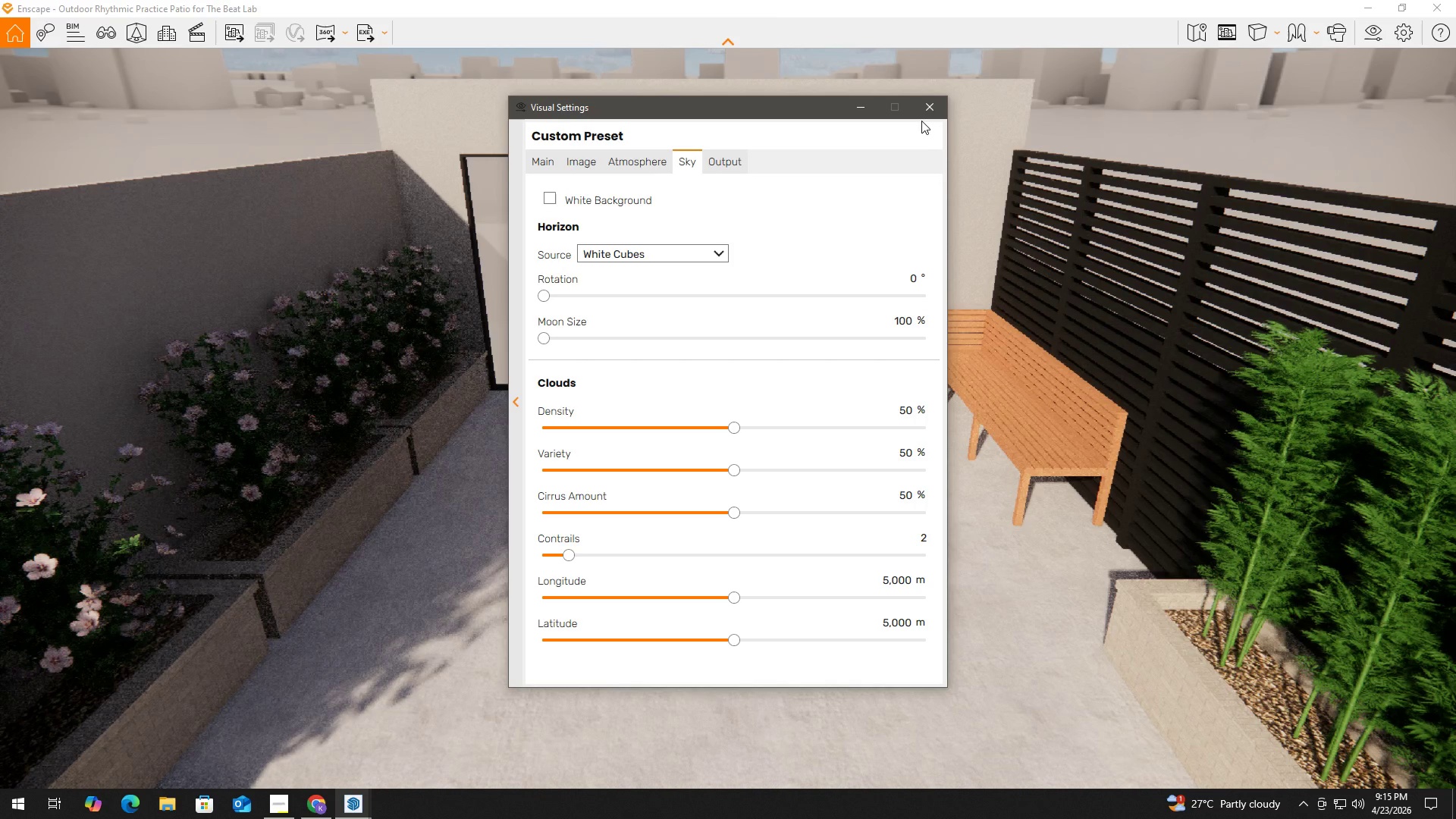 
left_click([932, 108])
 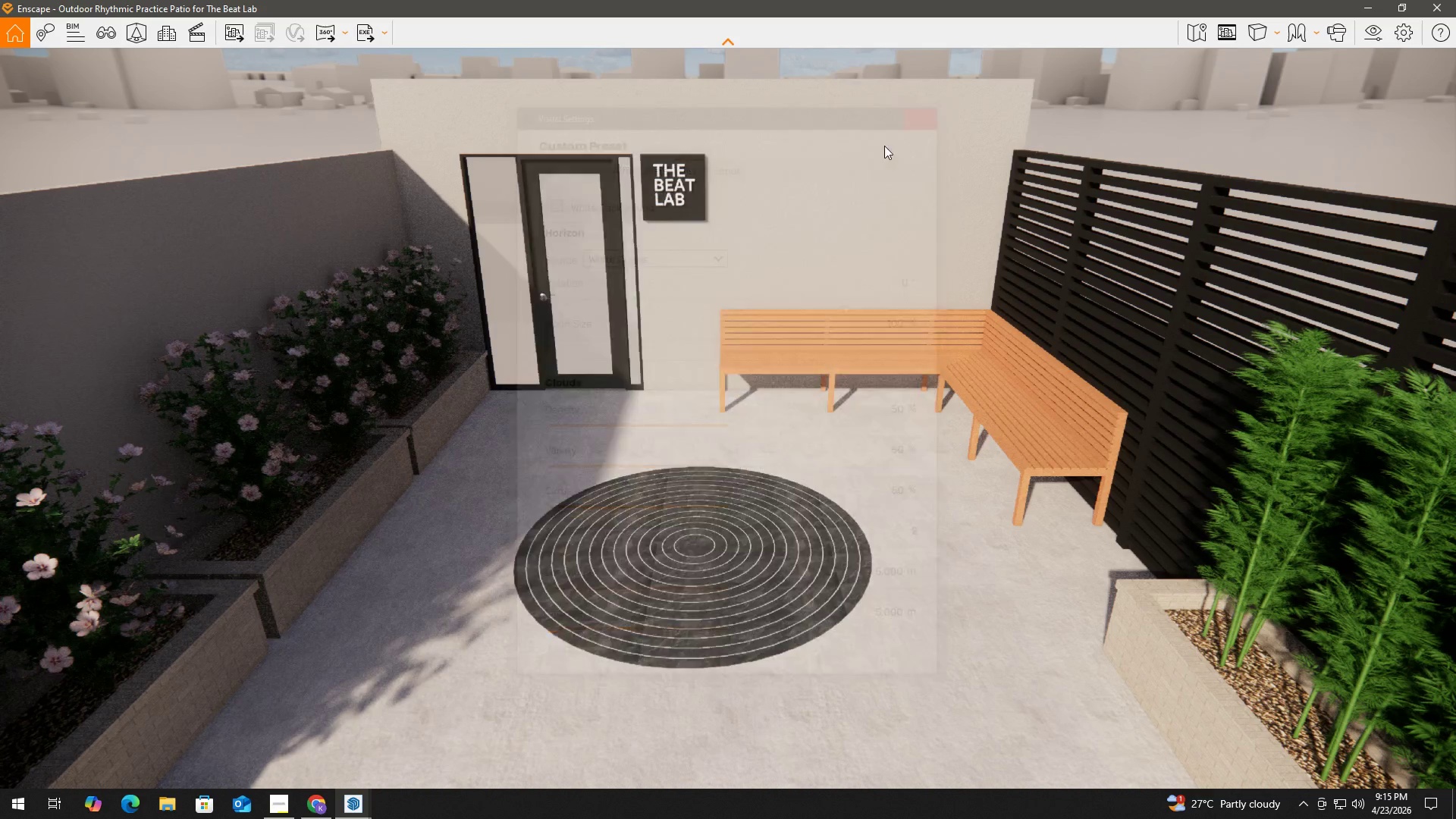 
key(Space)
 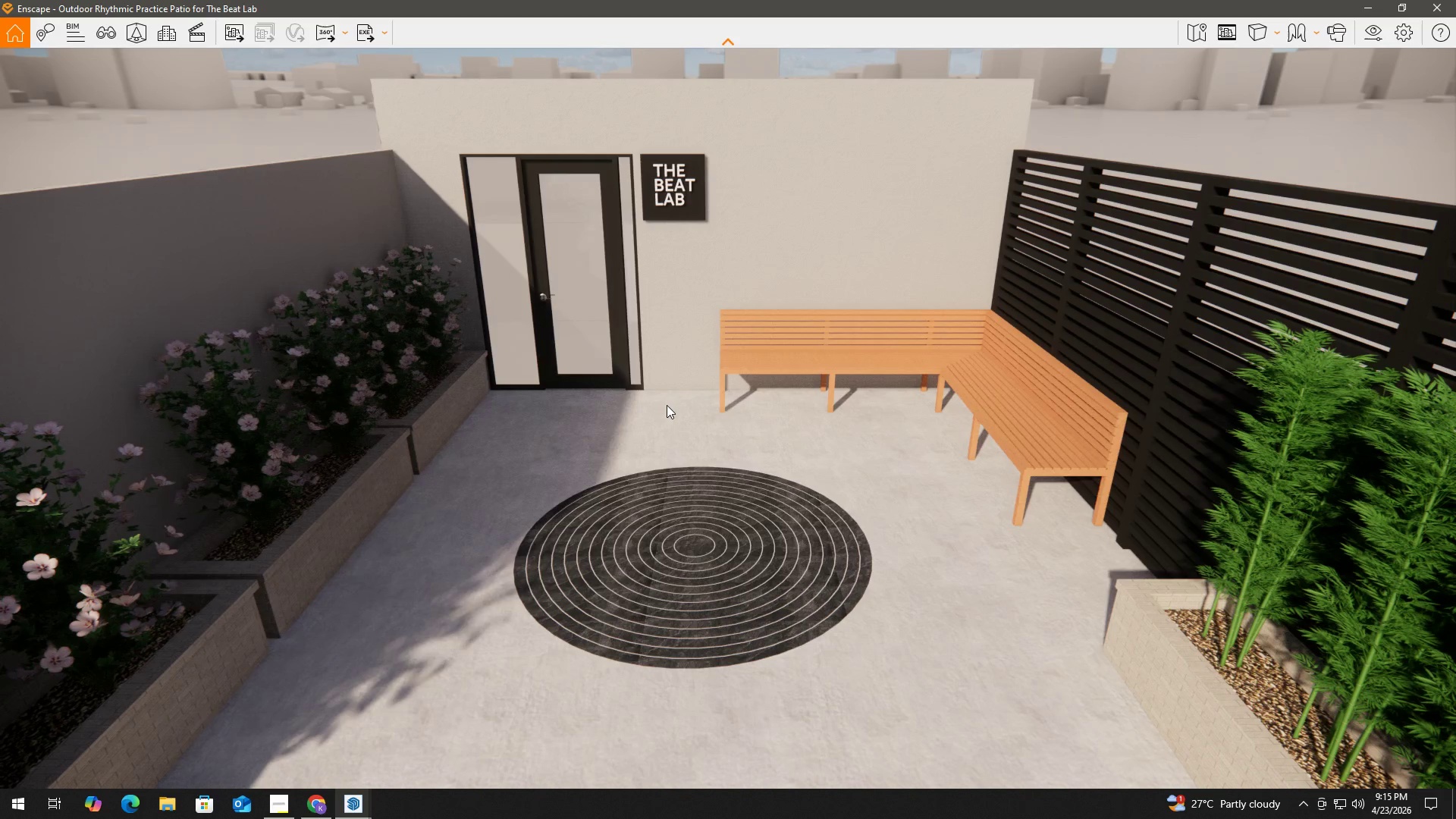 
scroll: coordinate [664, 408], scroll_direction: up, amount: 1.0
 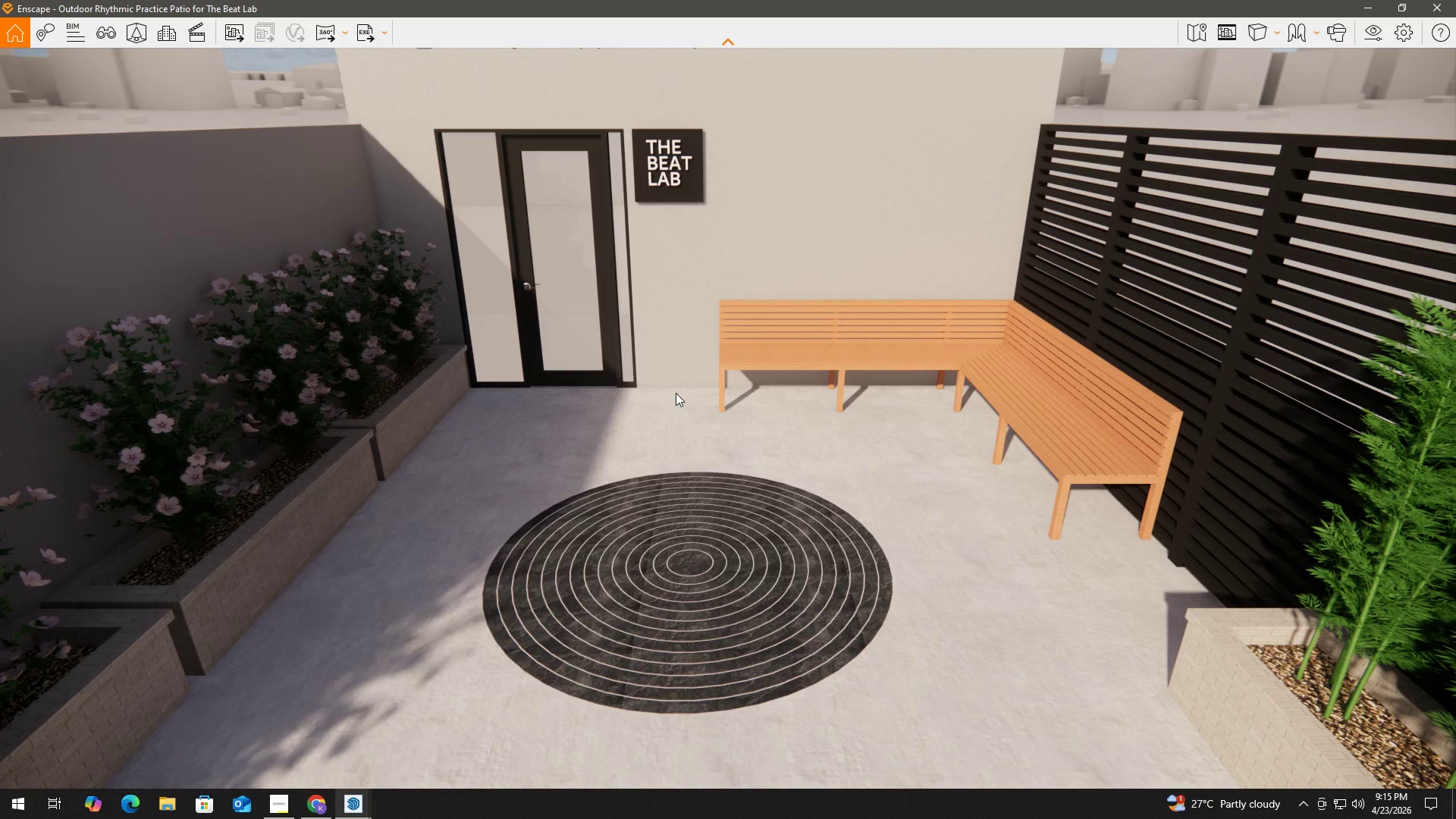 
wait(8.04)
 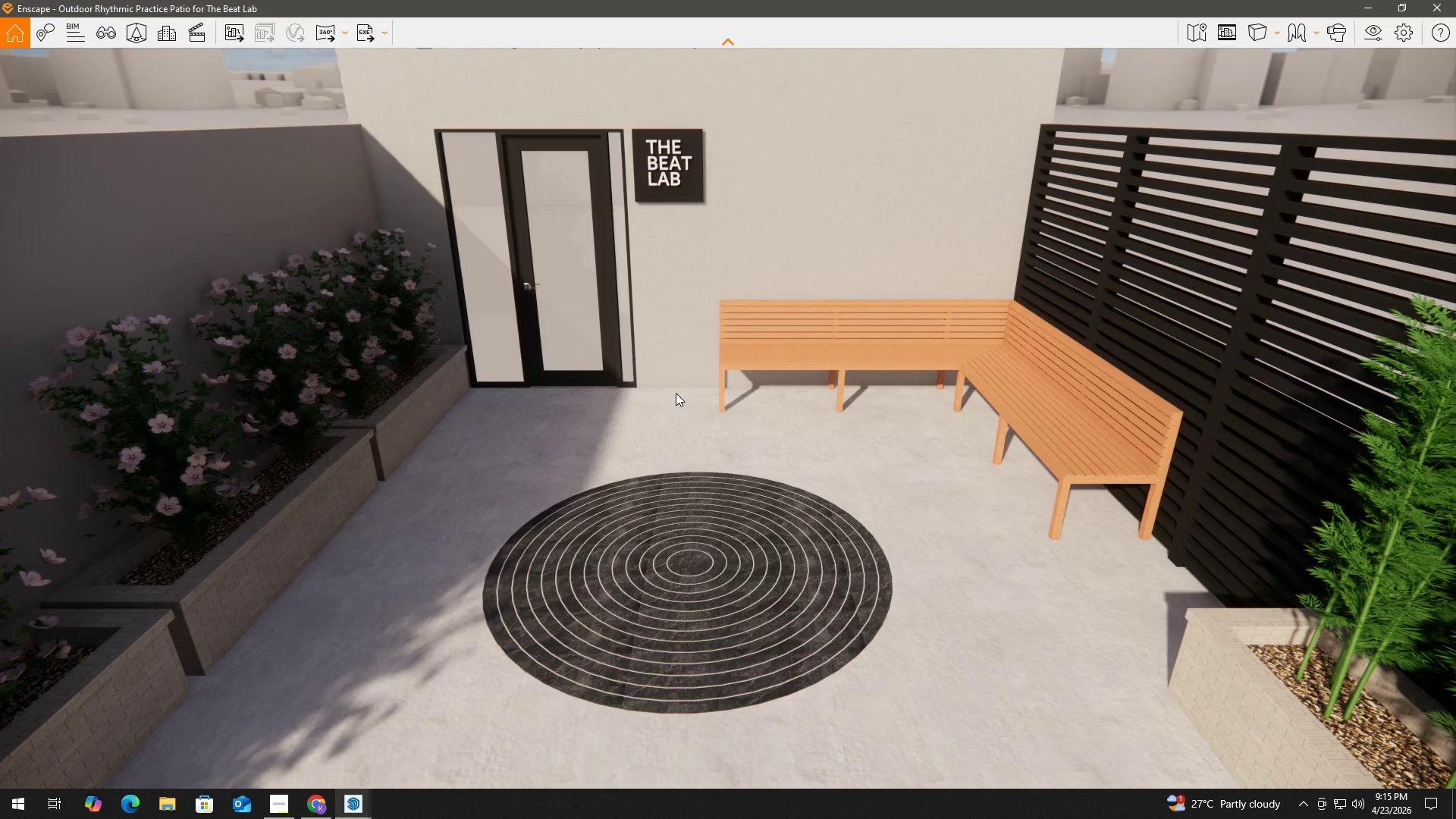 
hold_key(key=S, duration=0.33)
 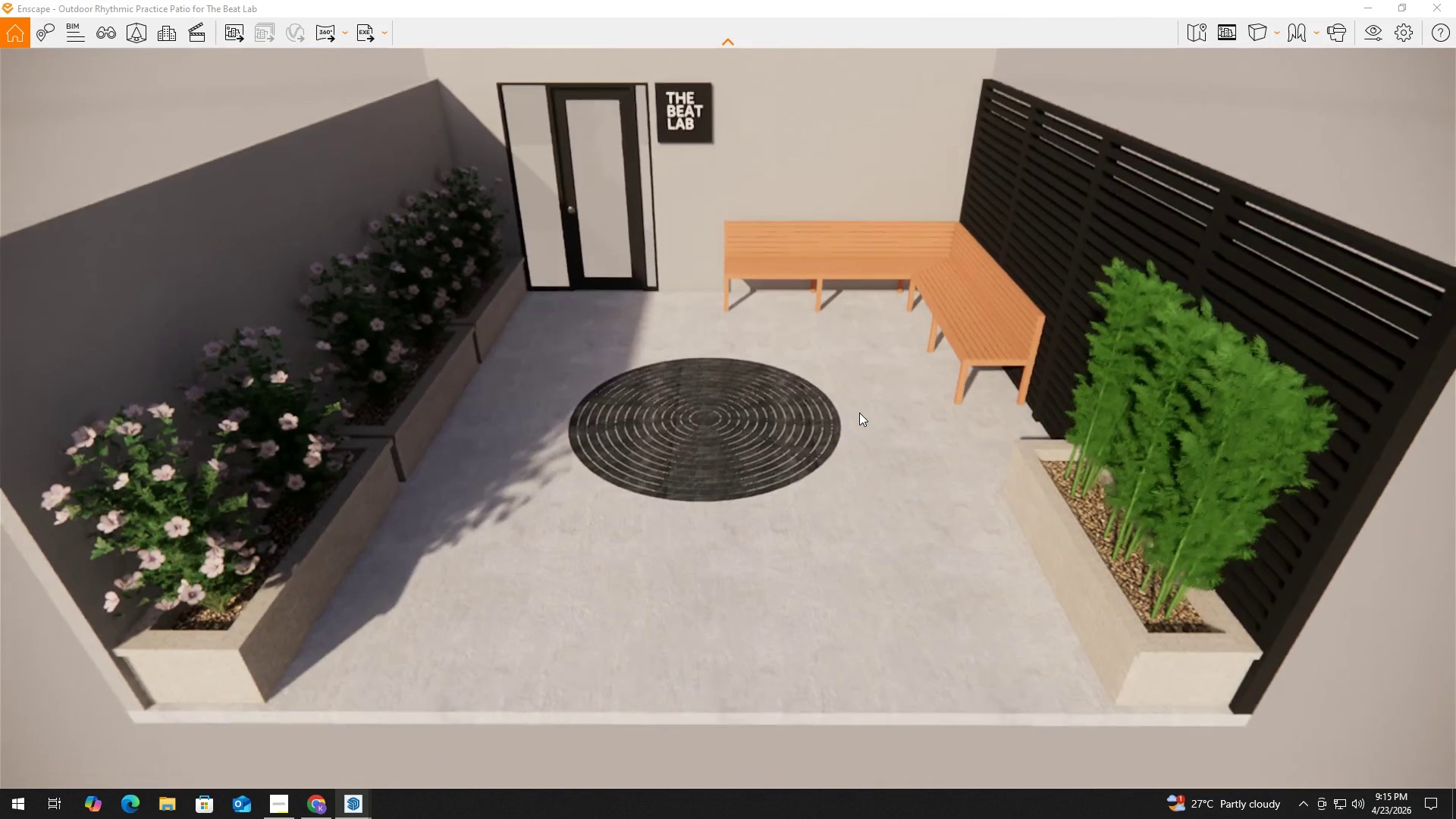 
type(WWWWeWWEwEEEED)
 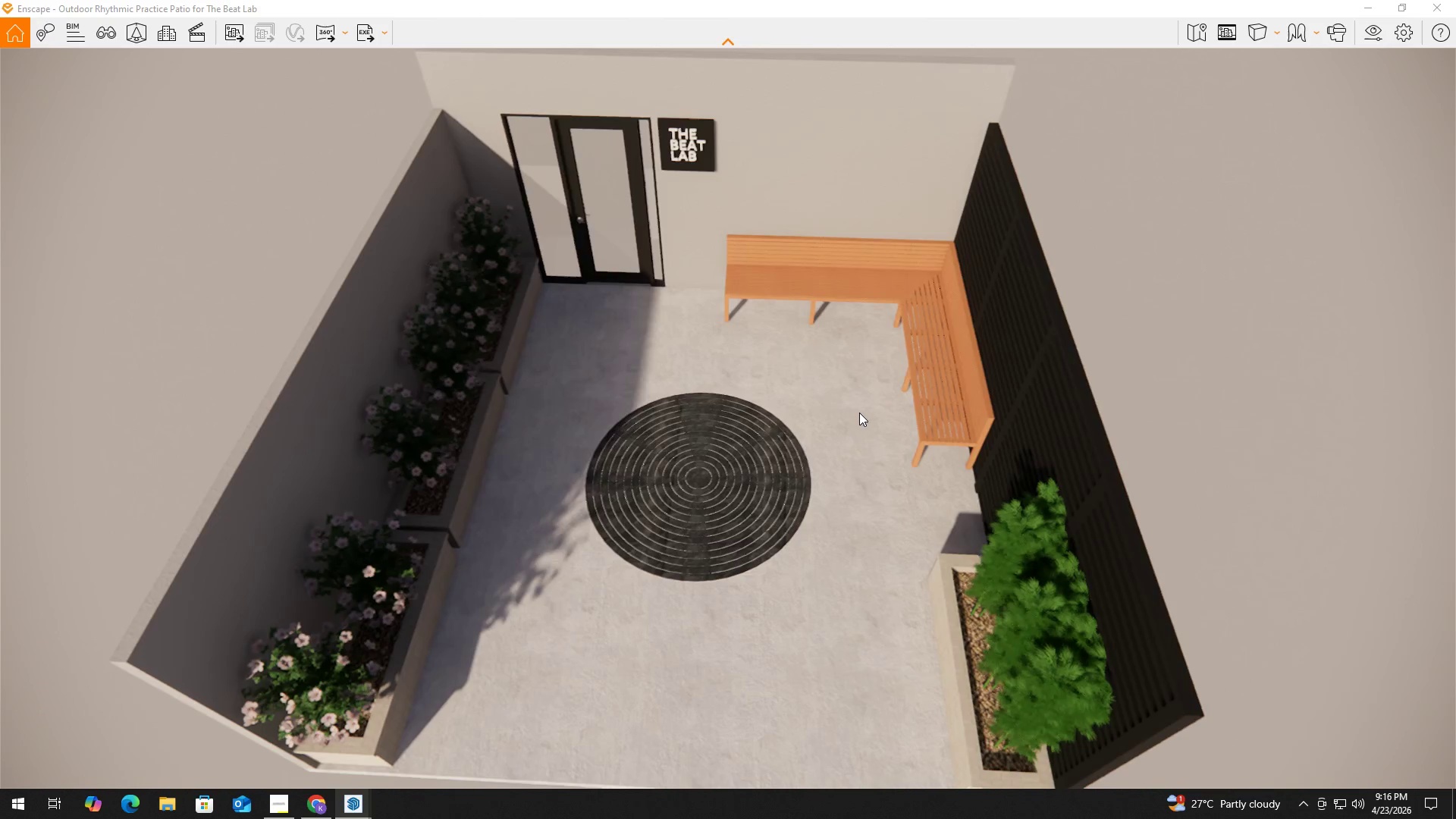 
hold_key(key=S, duration=0.91)
 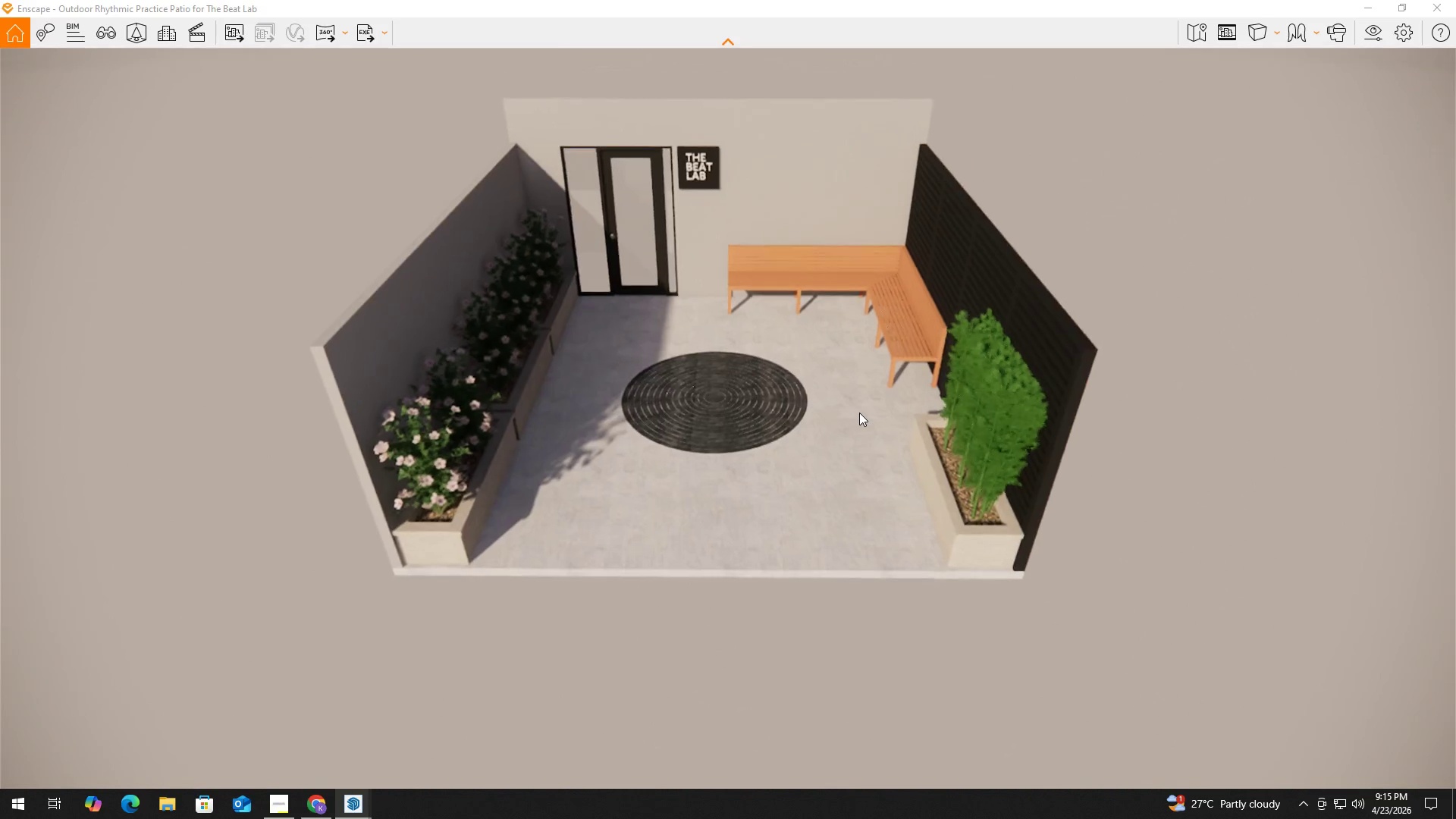 
hold_key(key=S, duration=13.75)
 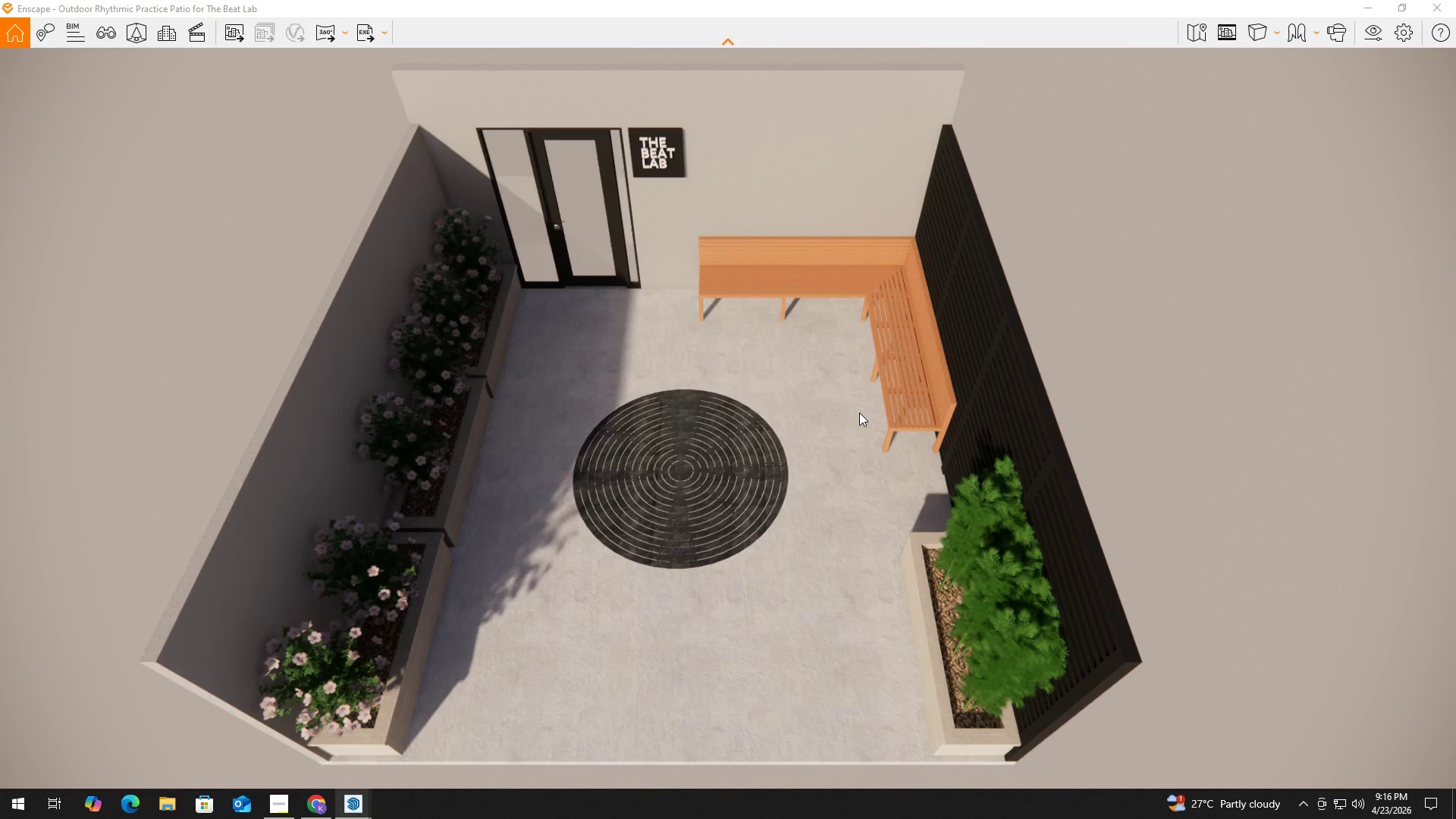 
type(wwqeeeee)
 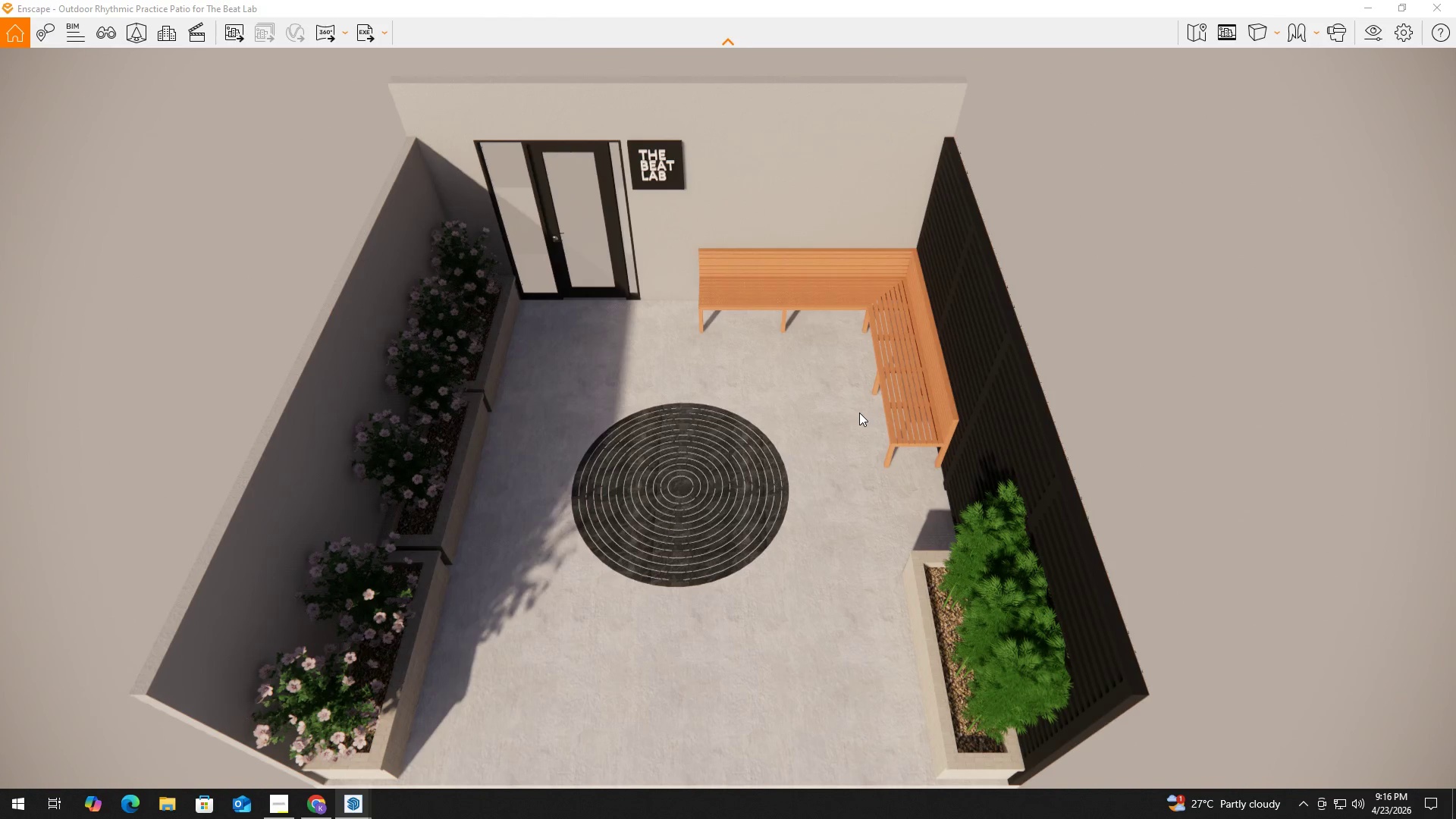 
left_click([859, 413])
 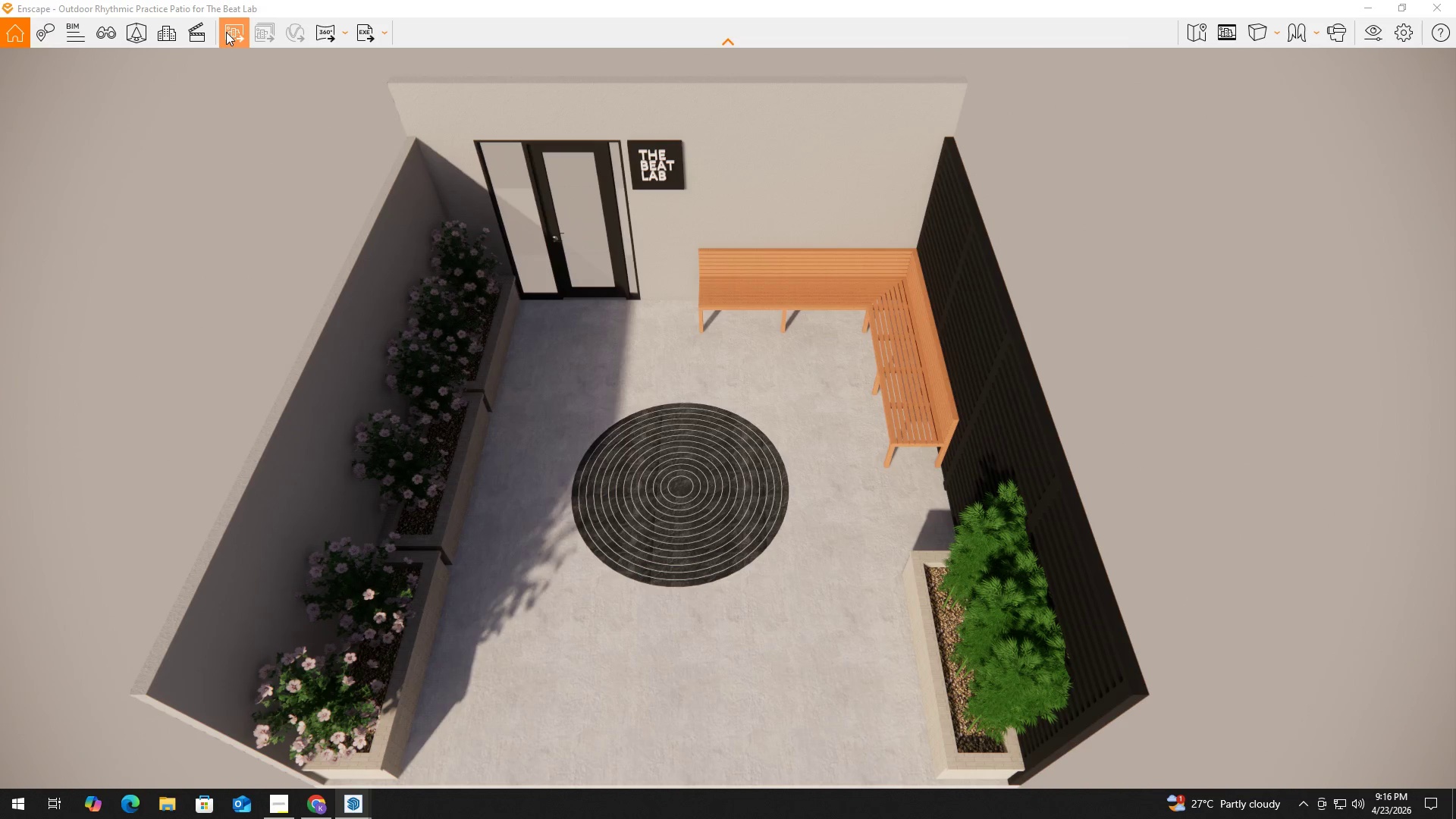 
left_click([105, 38])
 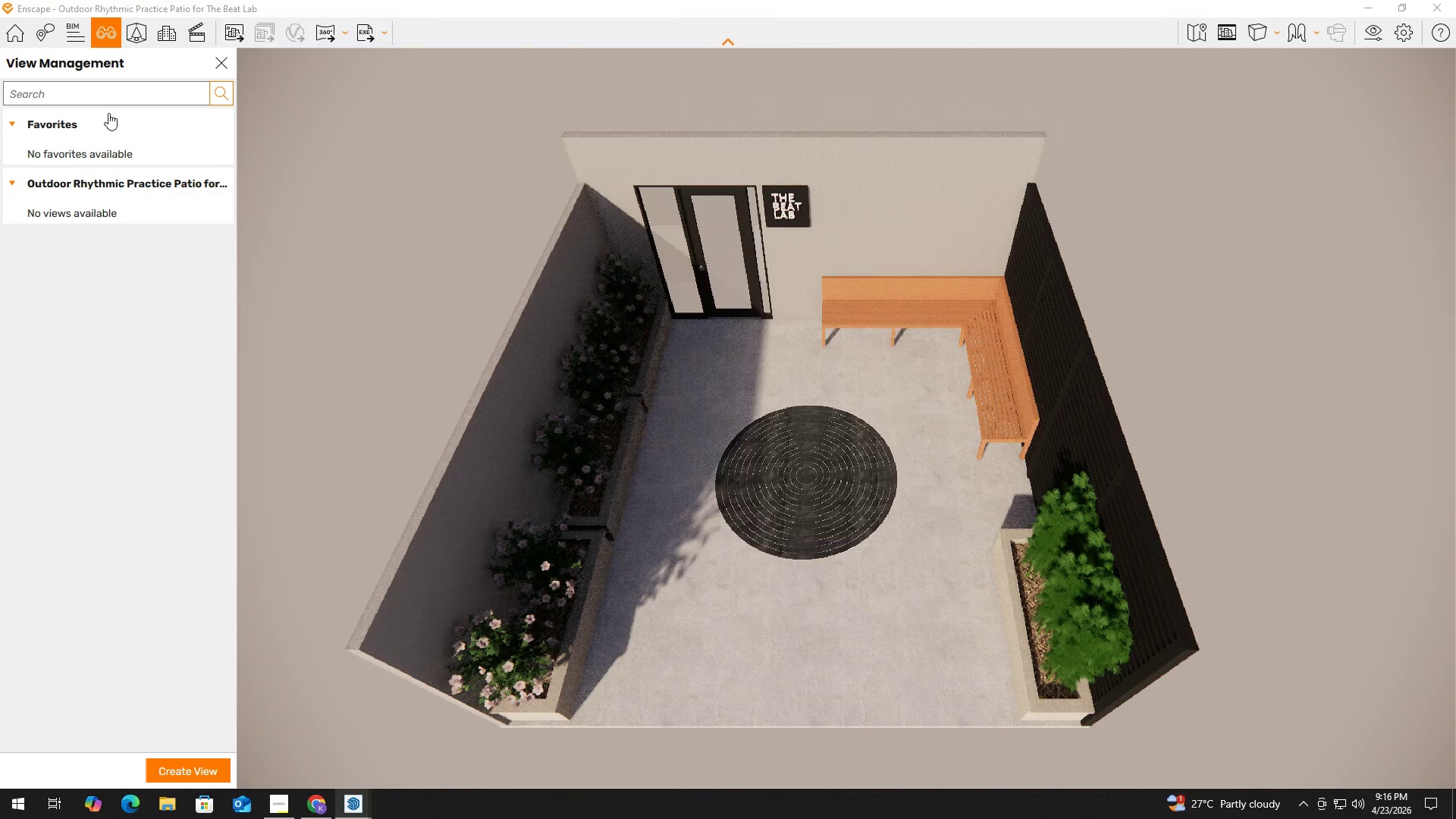 
left_click([124, 96])
 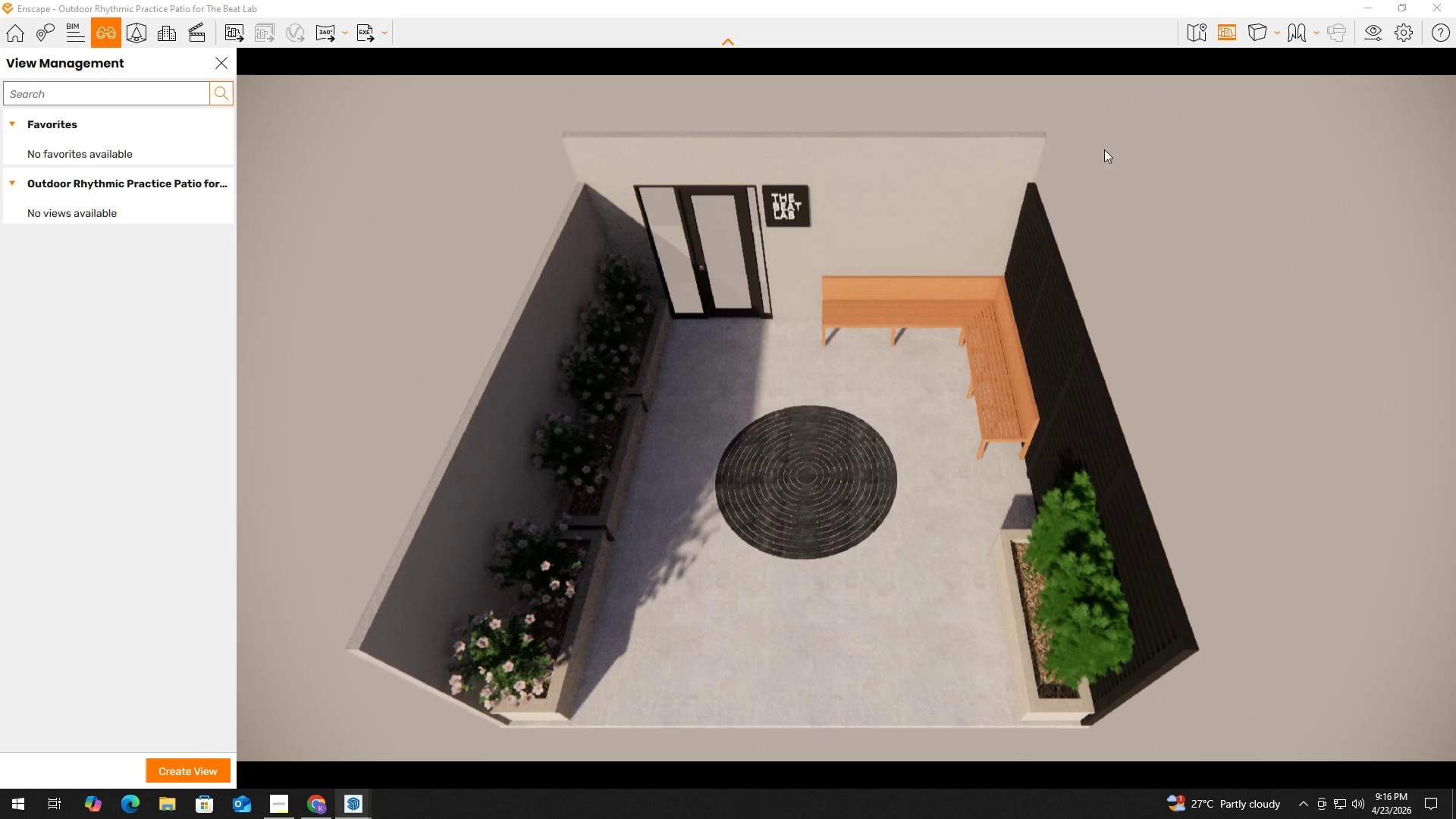 
wait(6.52)
 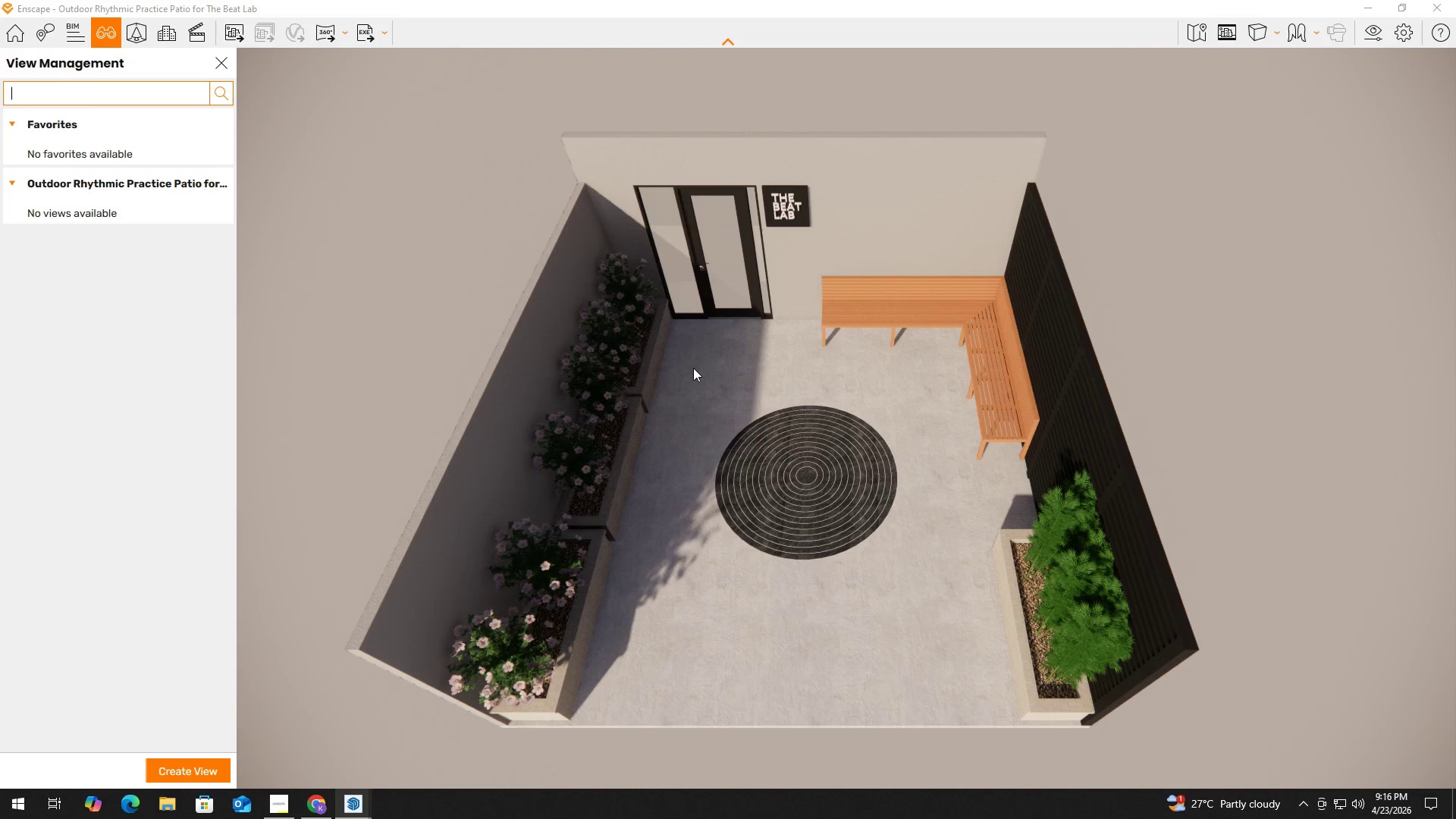 
type(qqwwwwww)
 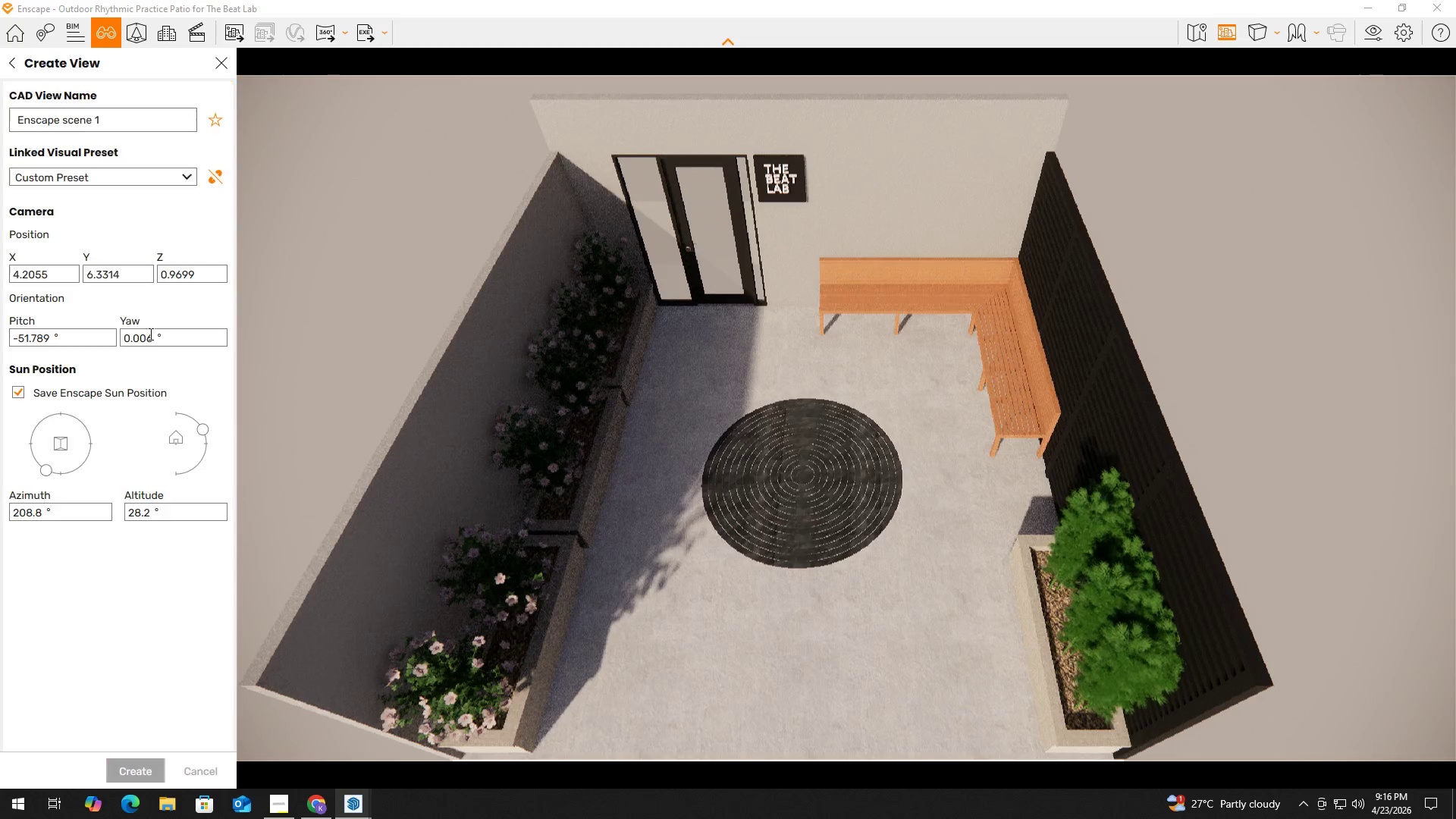 
left_click_drag(start_coordinate=[117, 121], to_coordinate=[0, 127])
 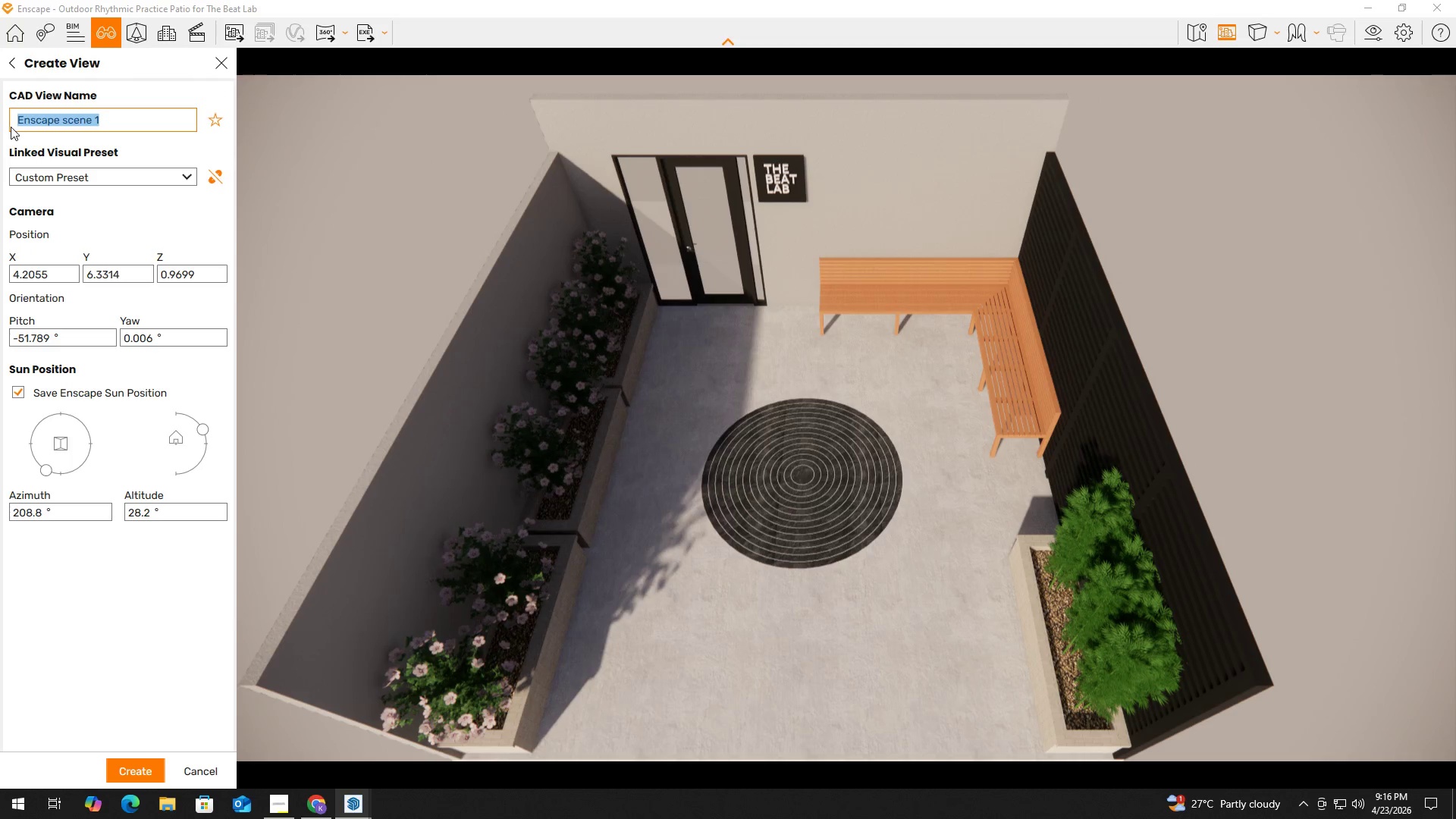 
type(Bird's Eye View)
 